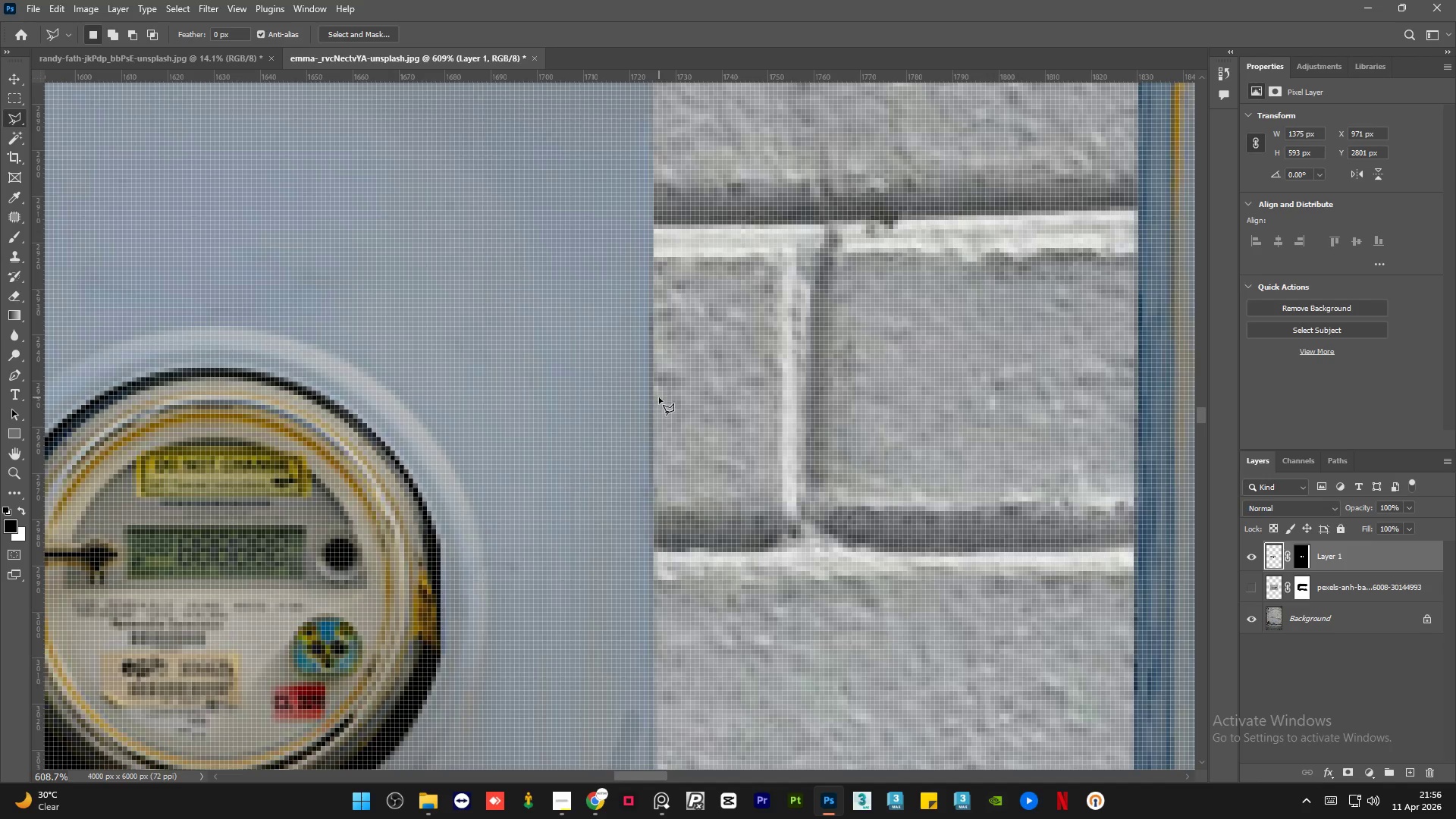 
hold_key(key=AltLeft, duration=0.94)
scroll: coordinate [601, 381], scroll_direction: down, amount: 9.0
 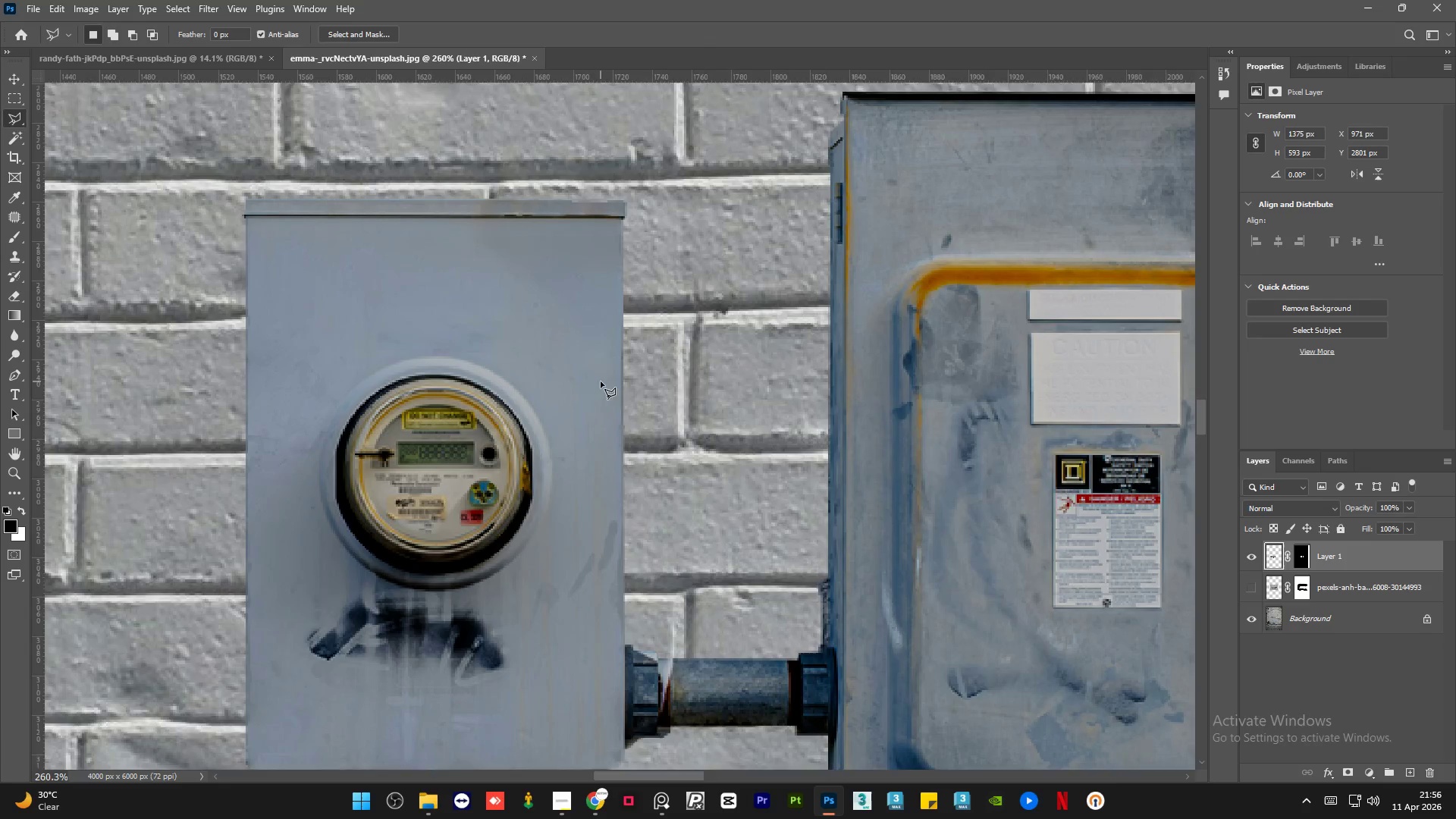 
hold_key(key=AltLeft, duration=0.55)
 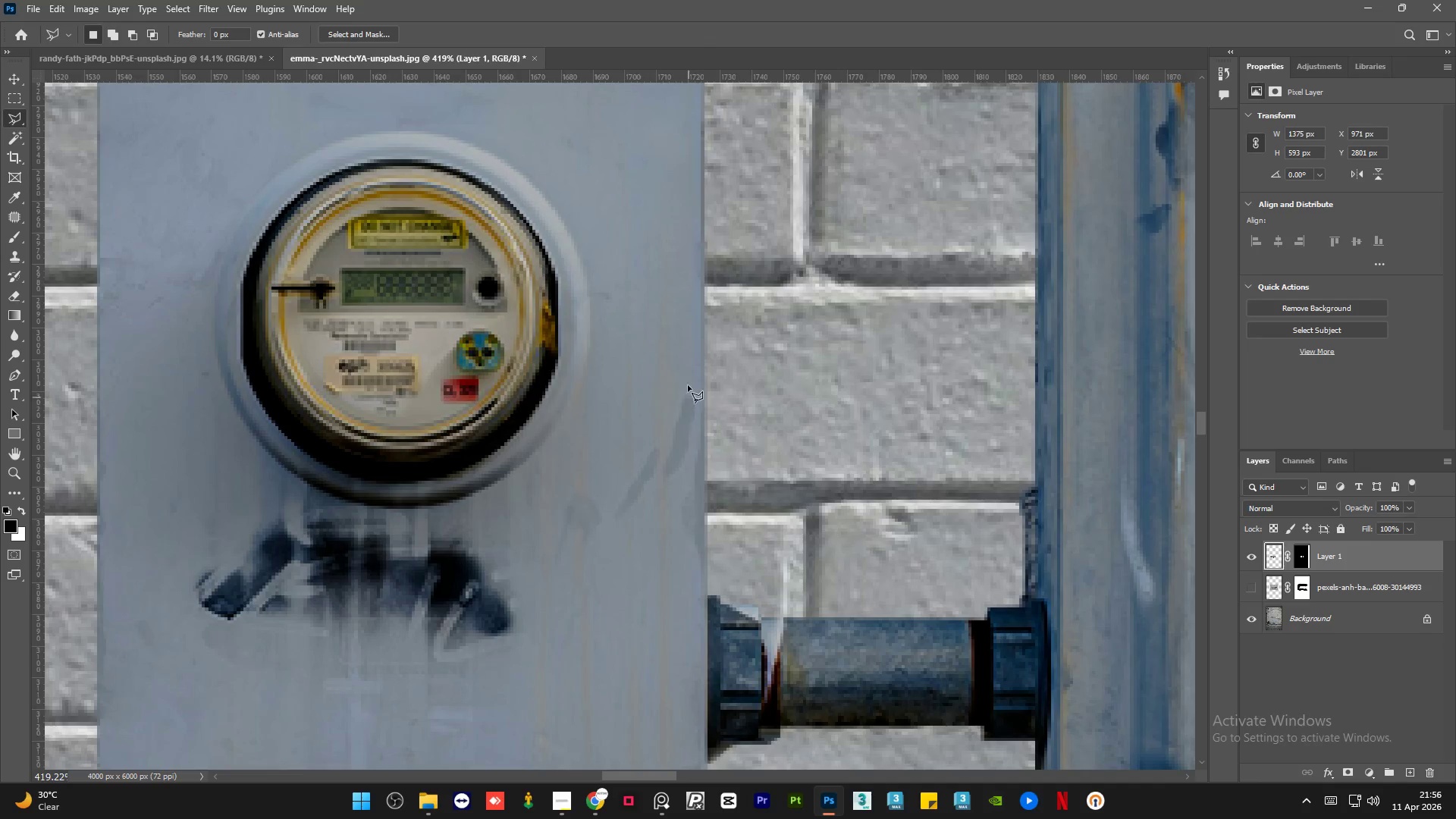 
hold_key(key=AltLeft, duration=26.66)
 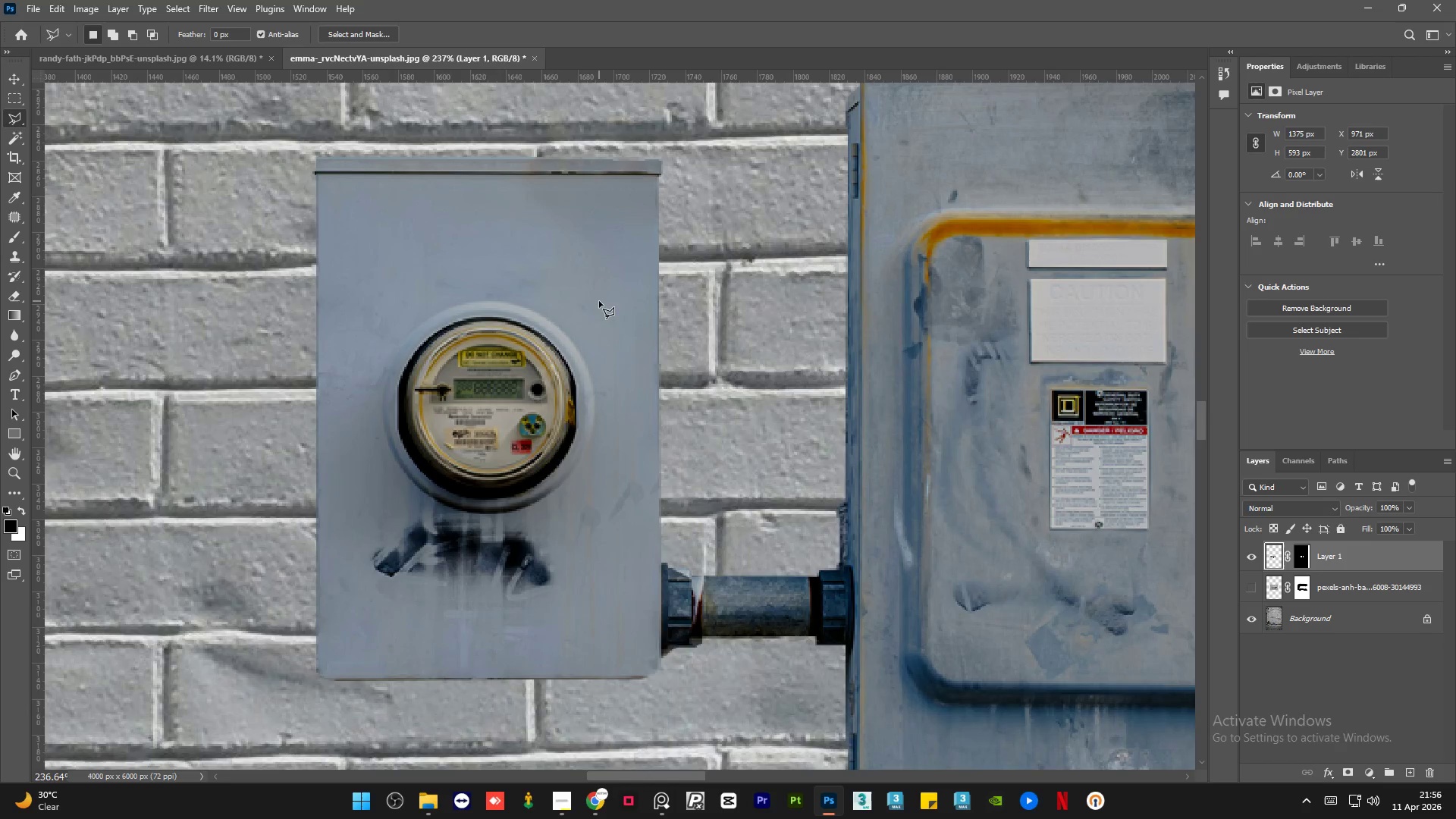 
scroll: coordinate [491, 534], scroll_direction: down, amount: 1.0
 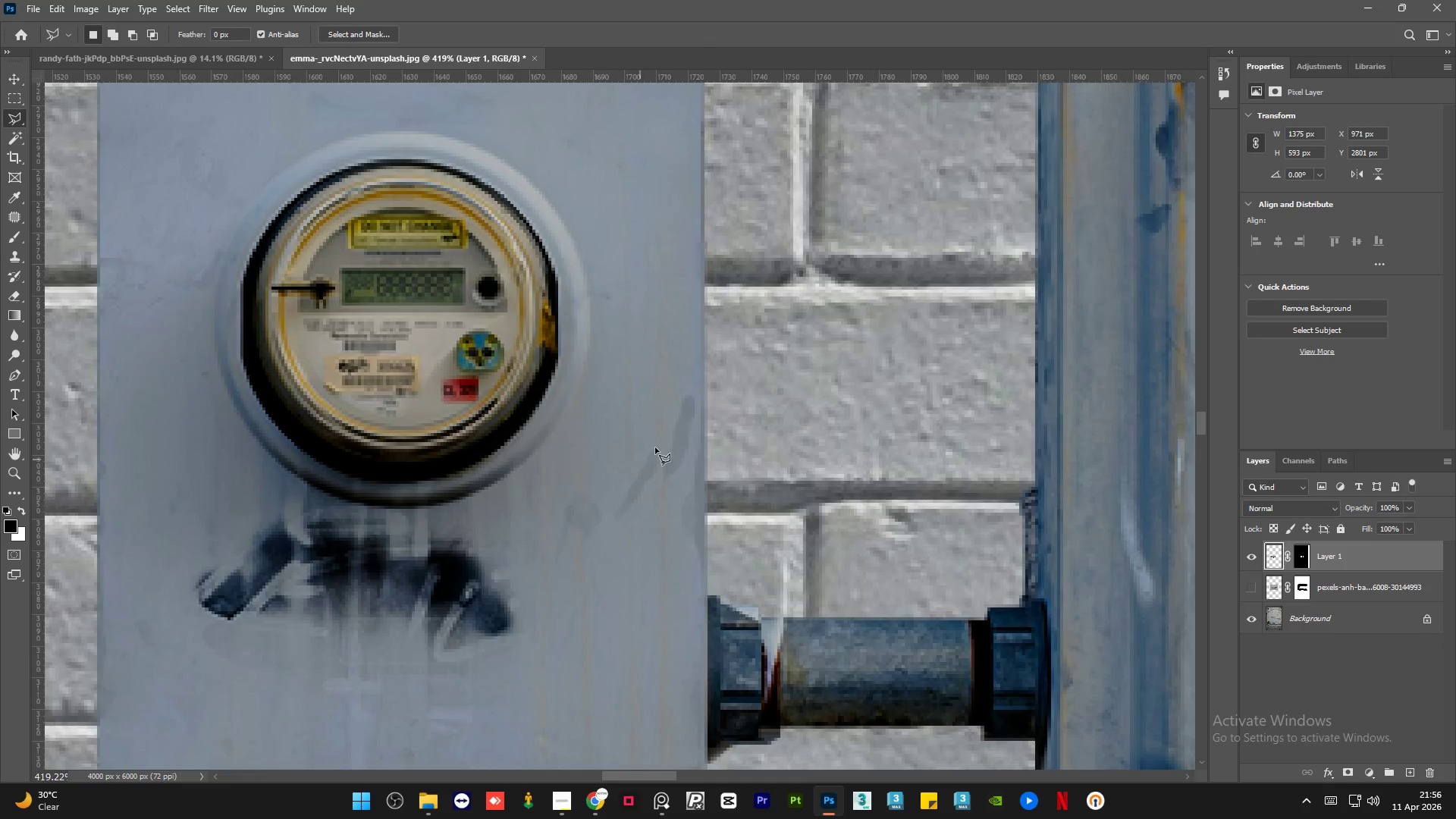 
double_click([682, 240])
 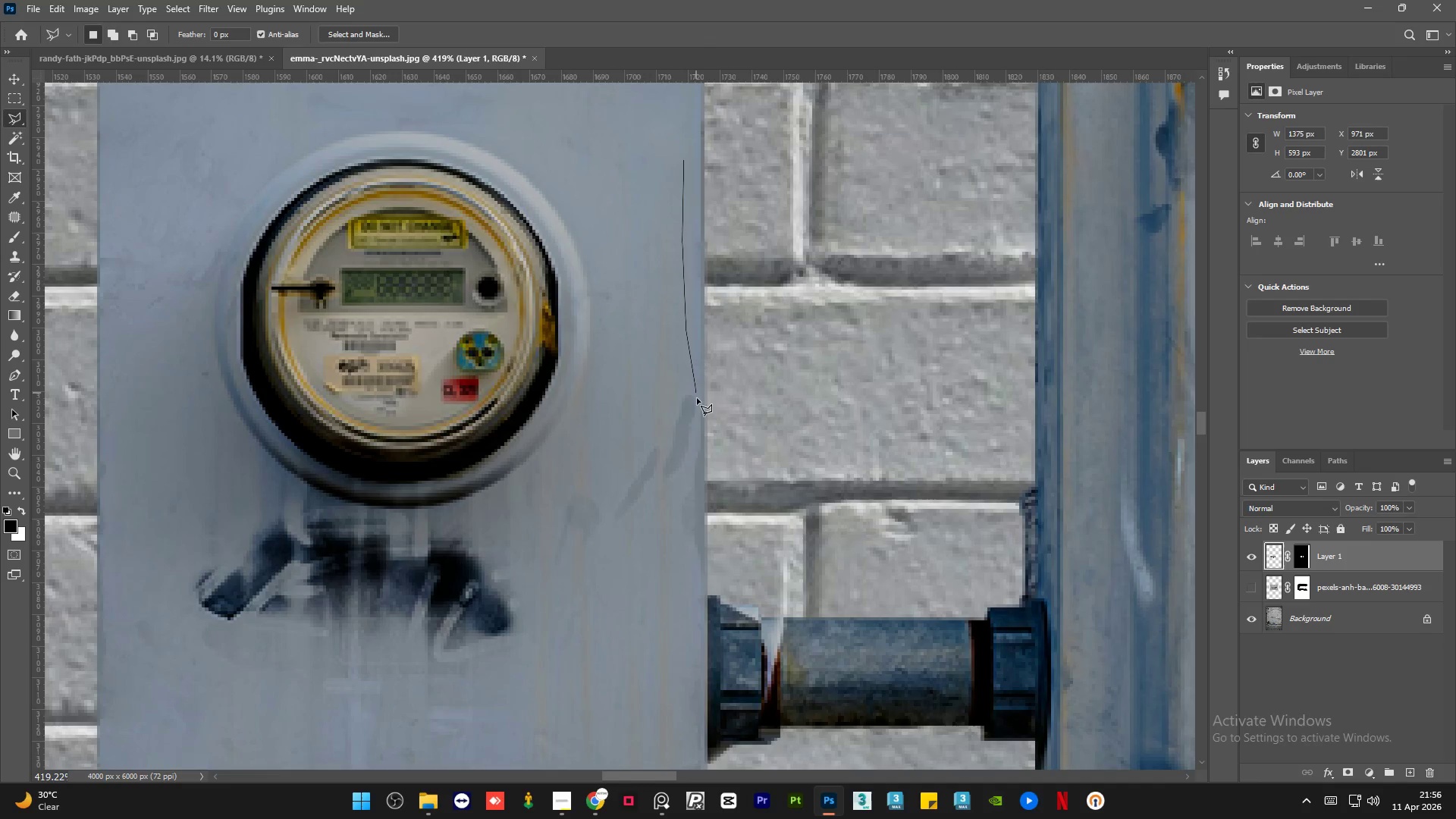 
left_click([706, 404])
 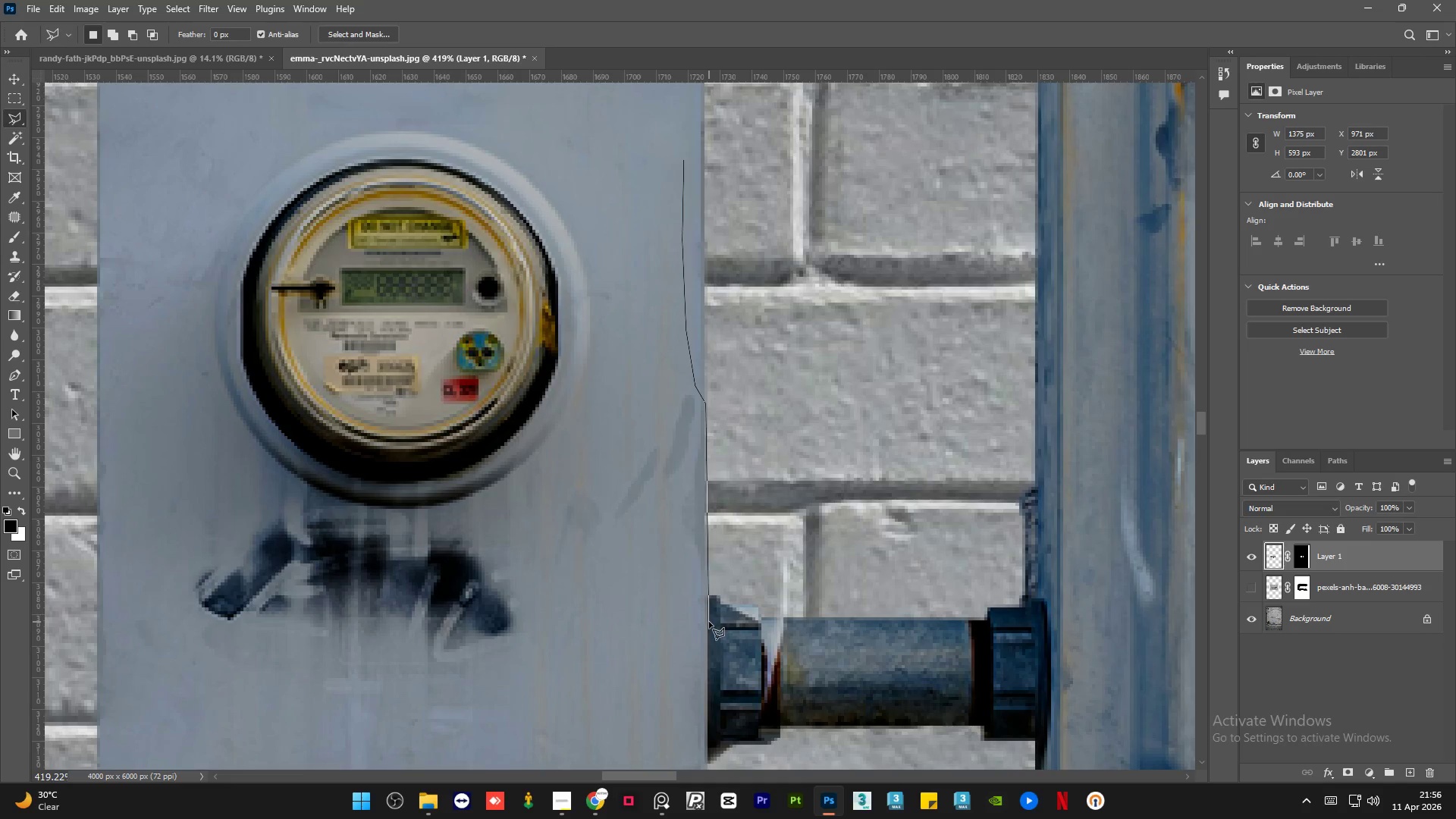 
left_click([707, 628])
 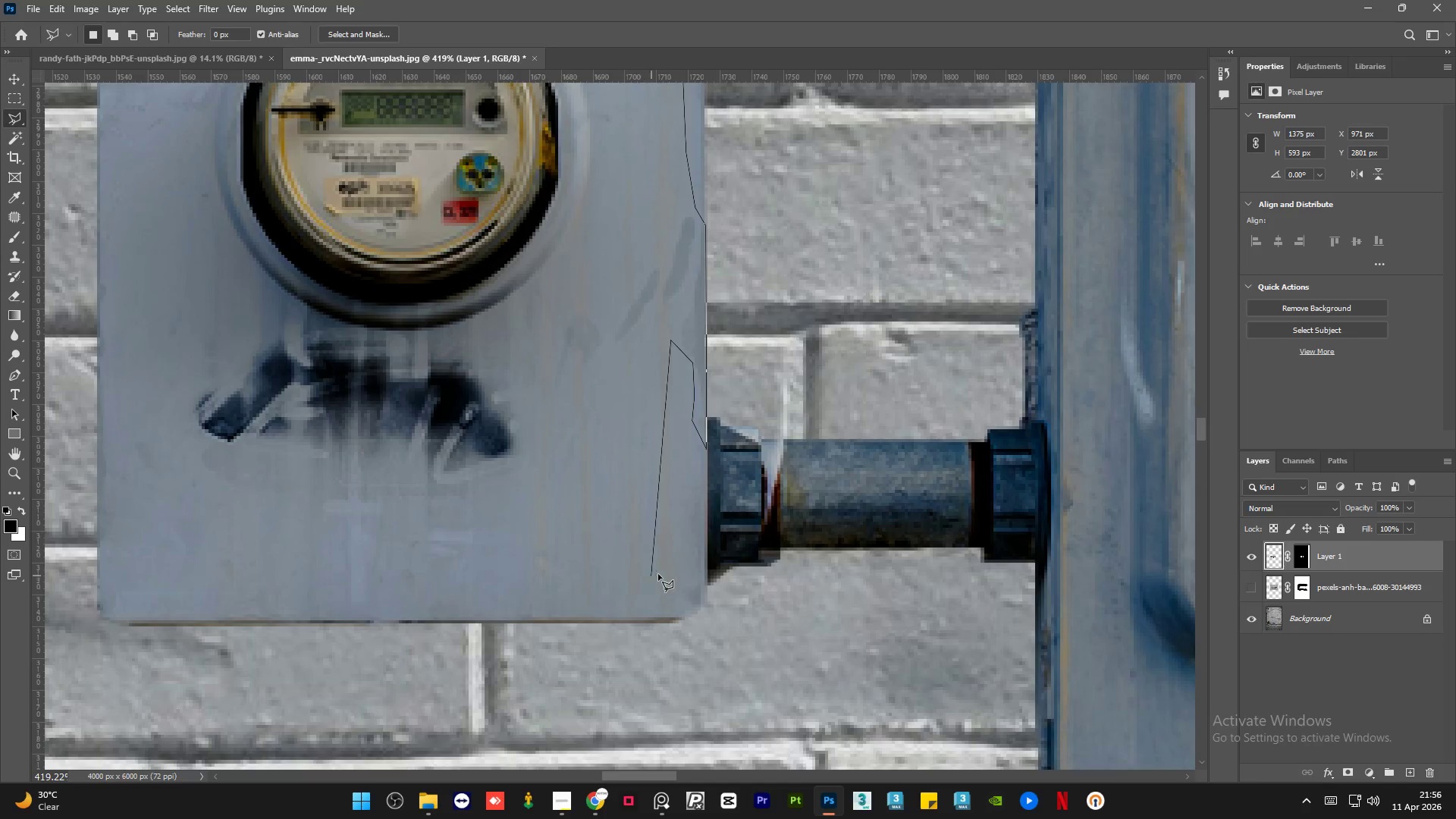 
double_click([673, 601])
 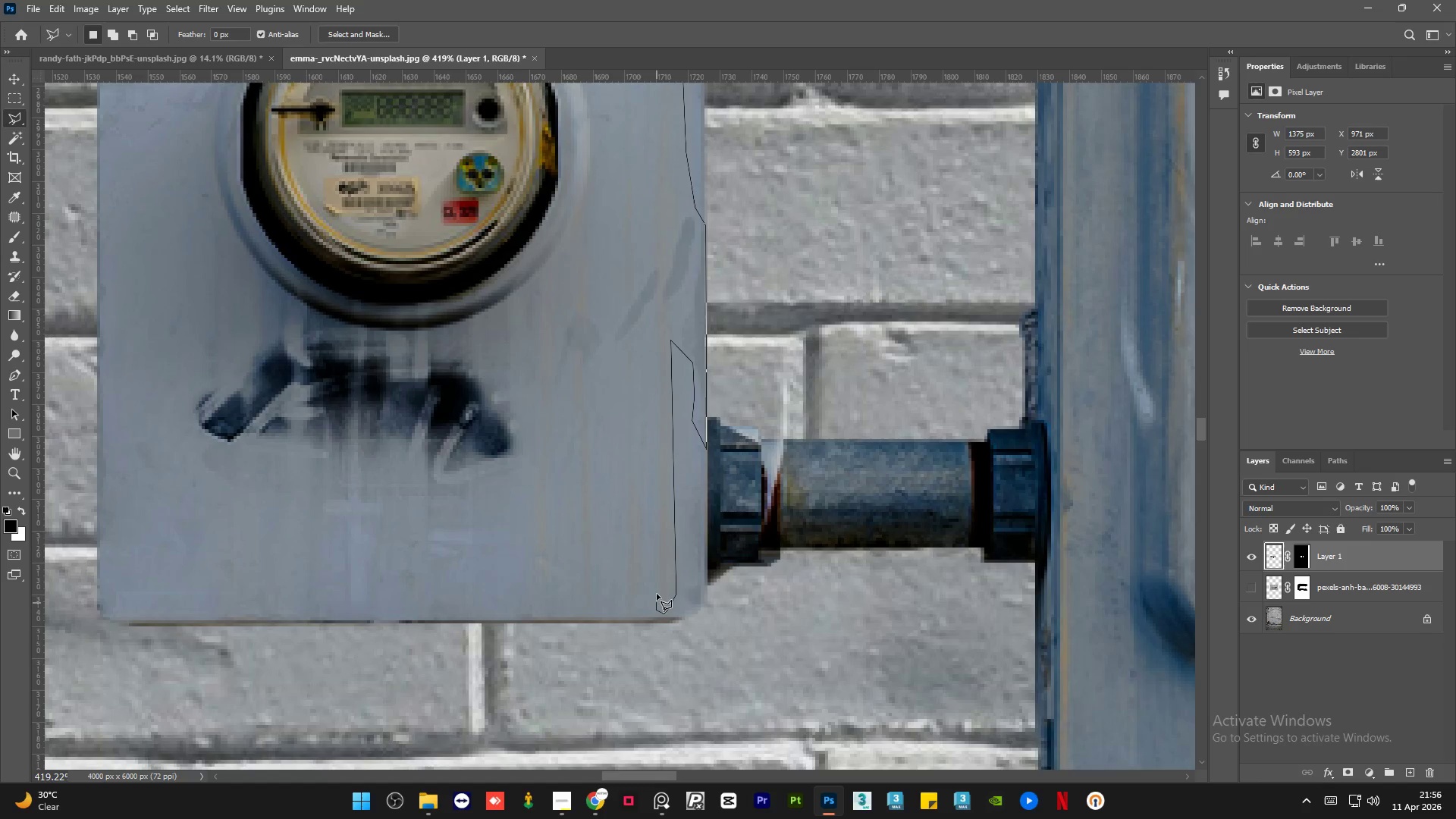 
left_click([654, 296])
 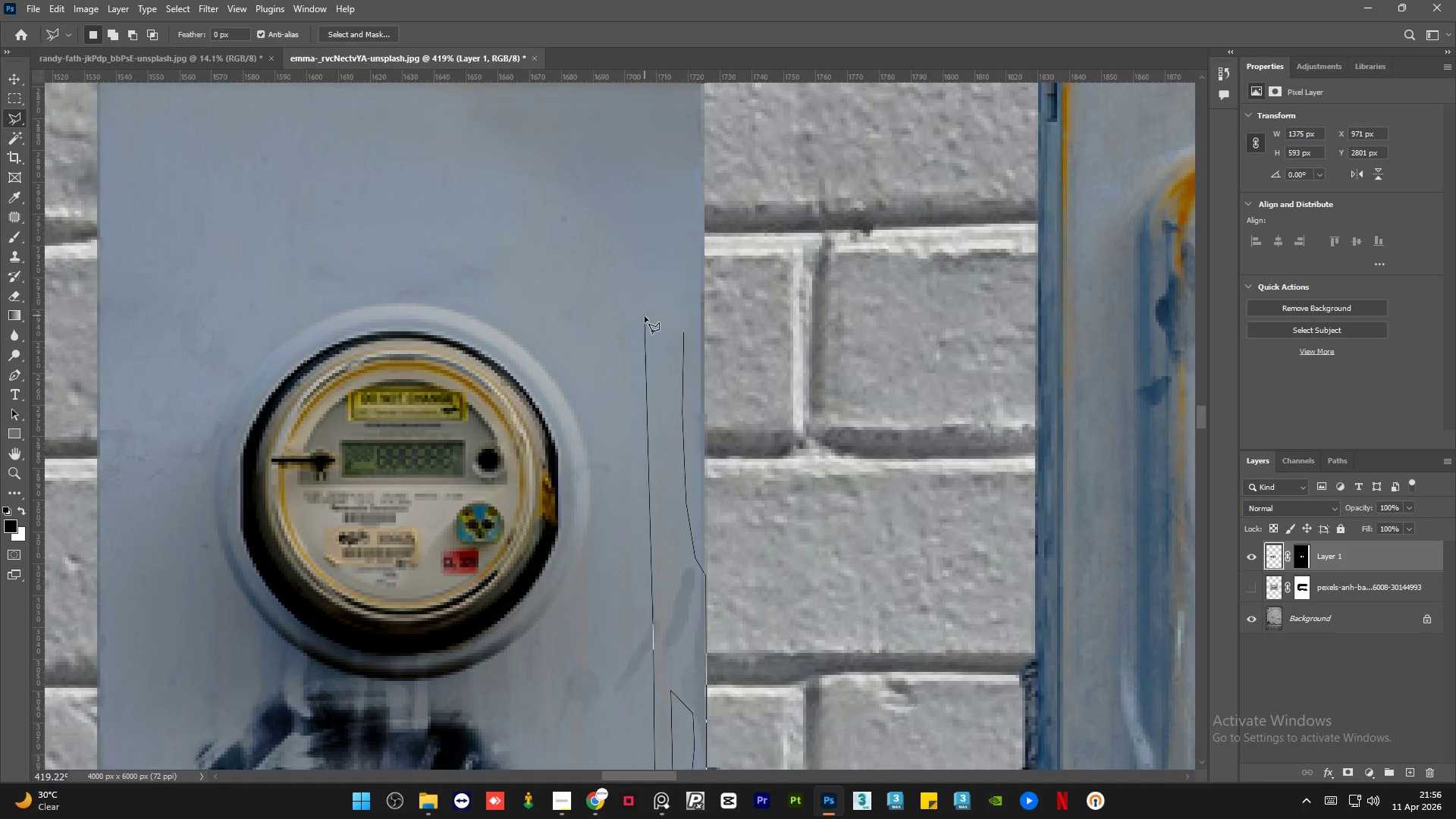 
left_click([644, 310])
 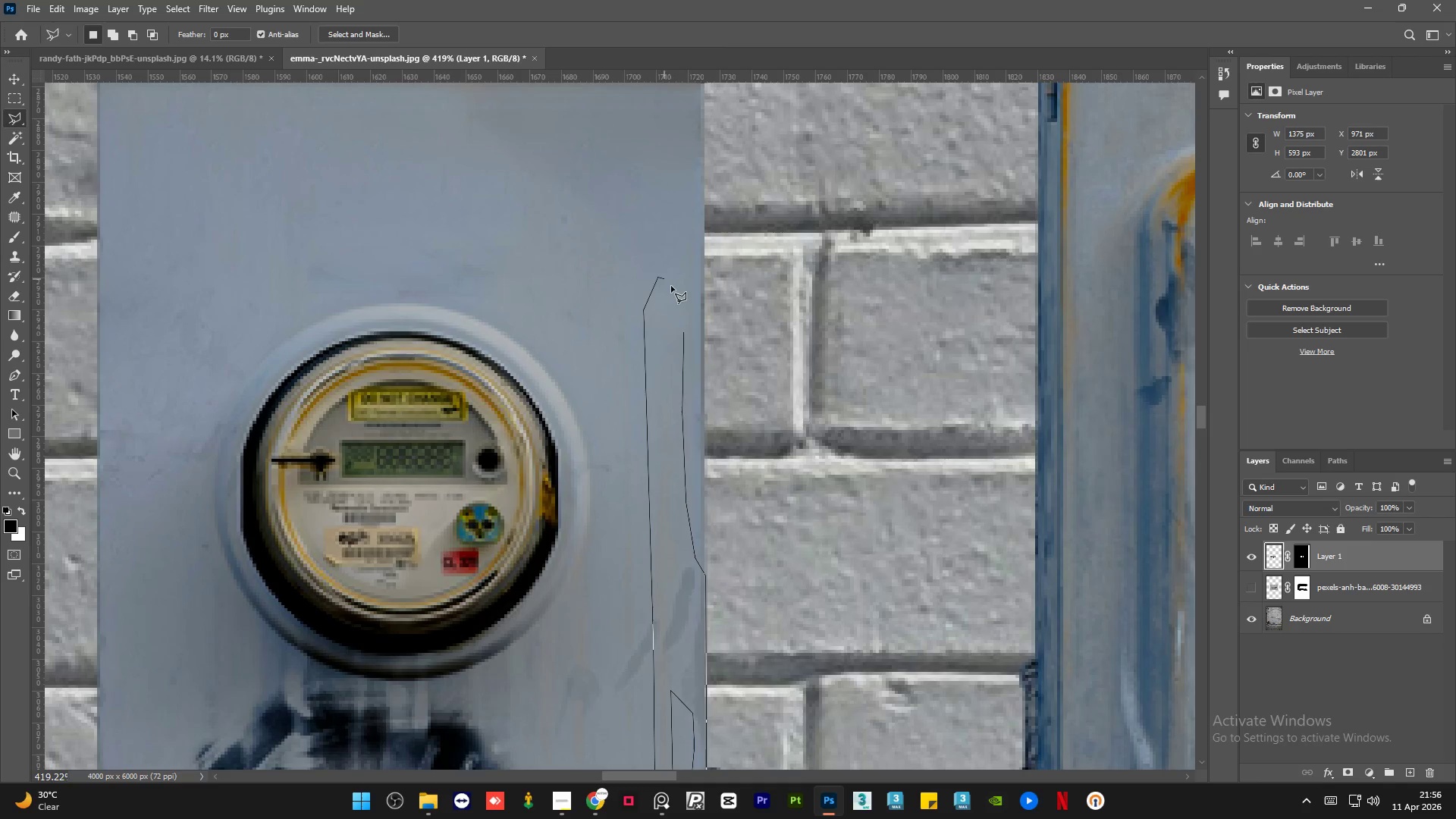 
left_click_drag(start_coordinate=[678, 287], to_coordinate=[682, 289])
 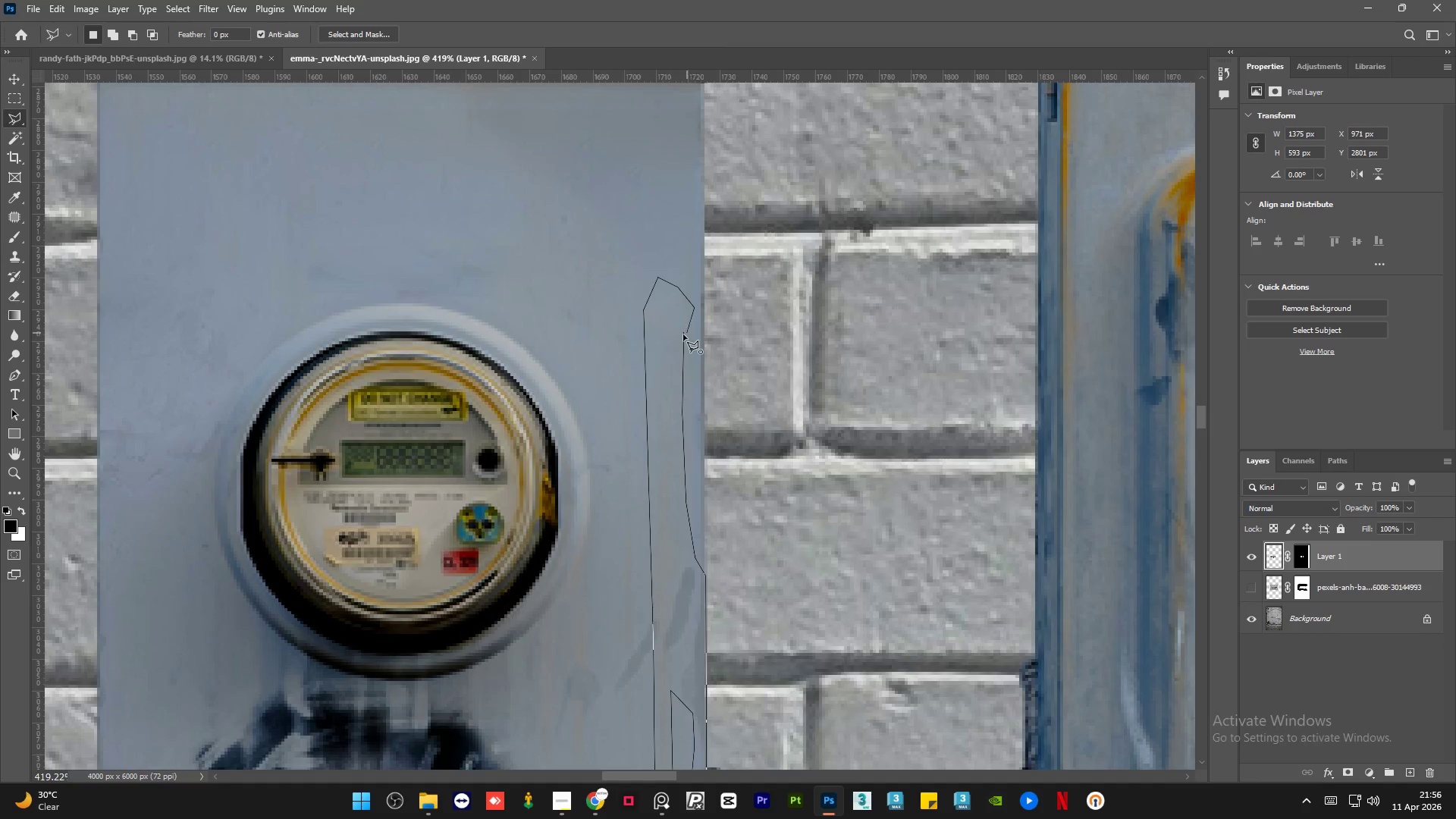 
left_click([682, 335])
 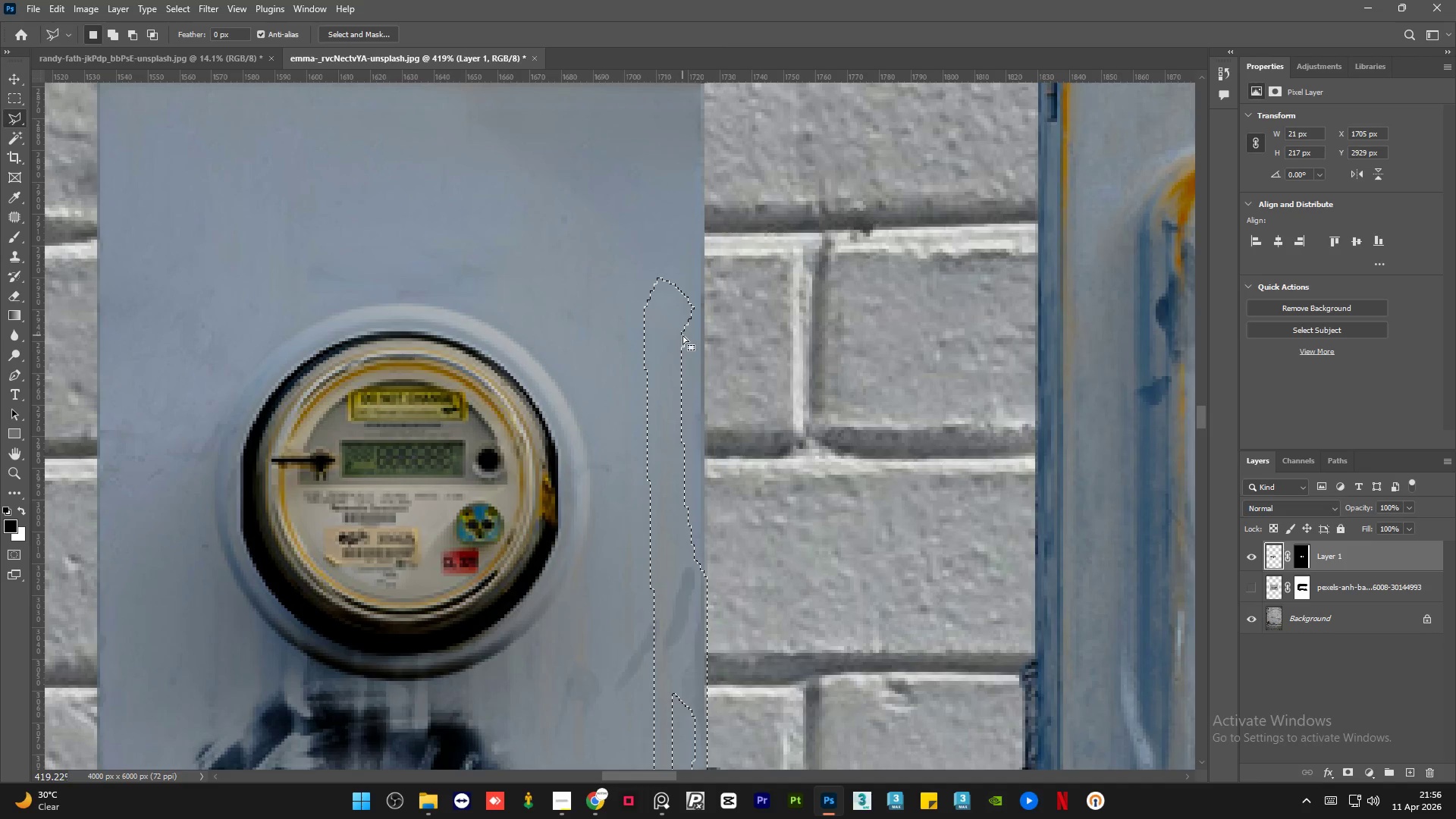 
key(Shift+F5)
 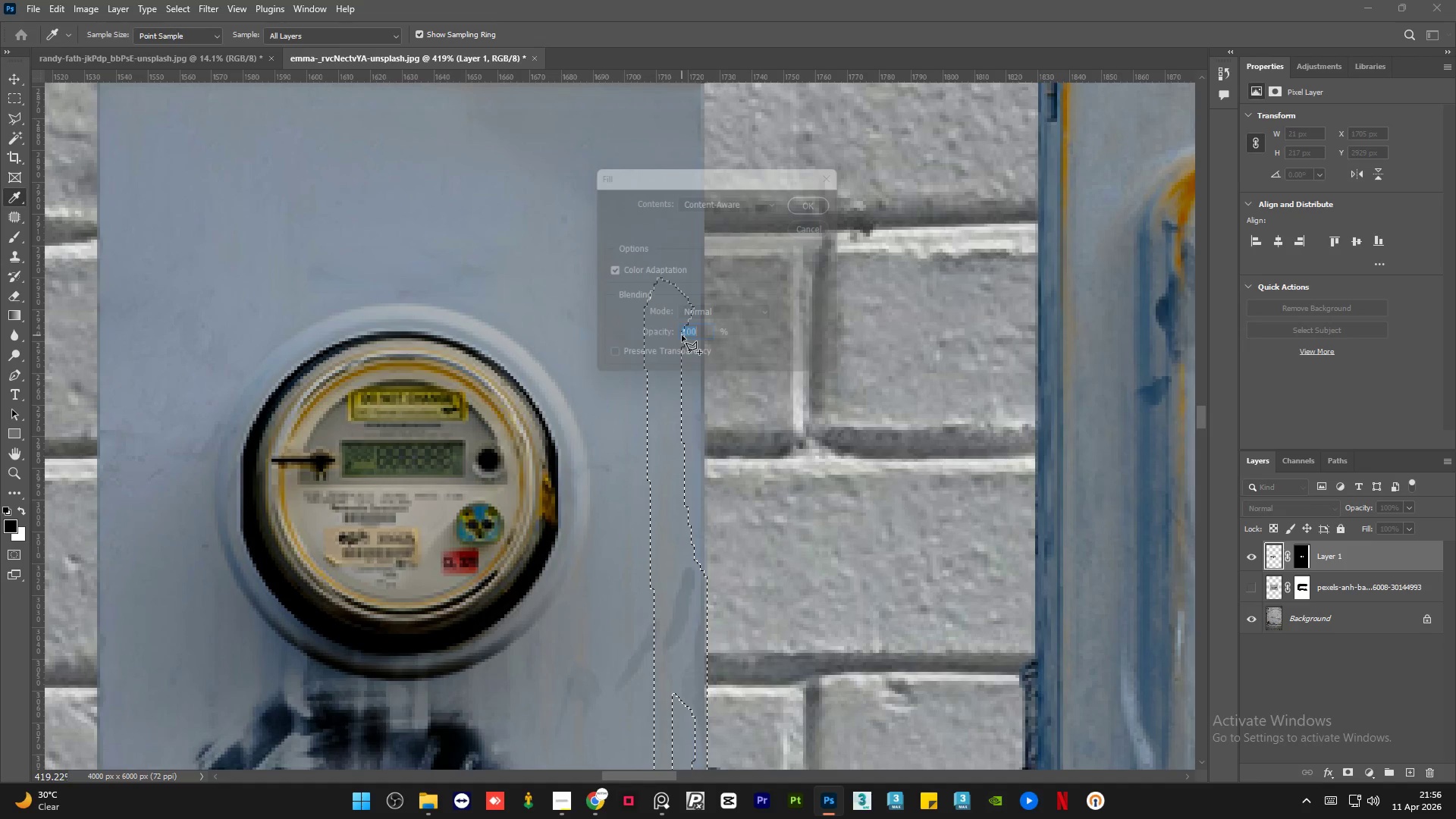 
left_click([808, 193])
 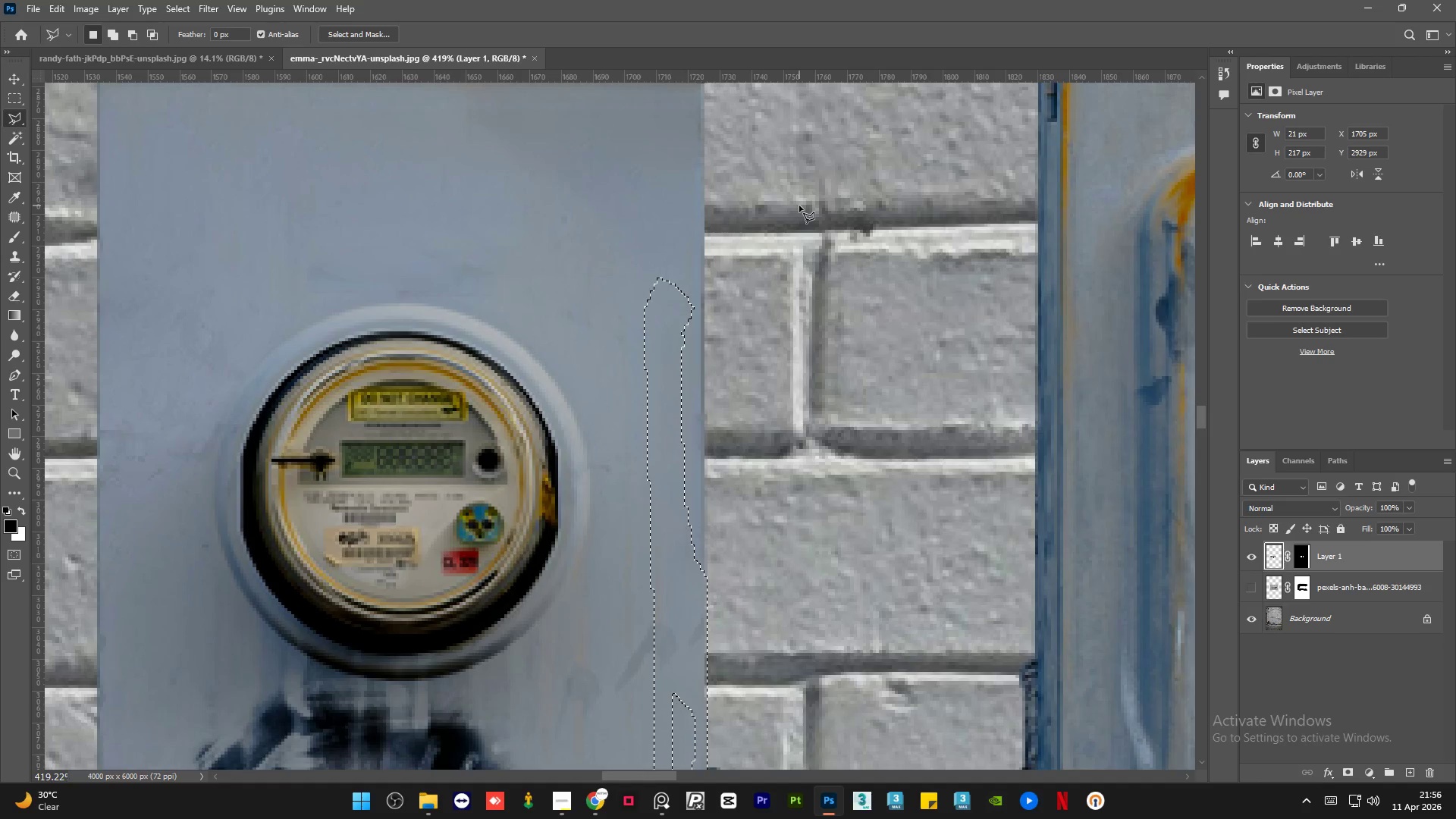 
key(Shift+D)
 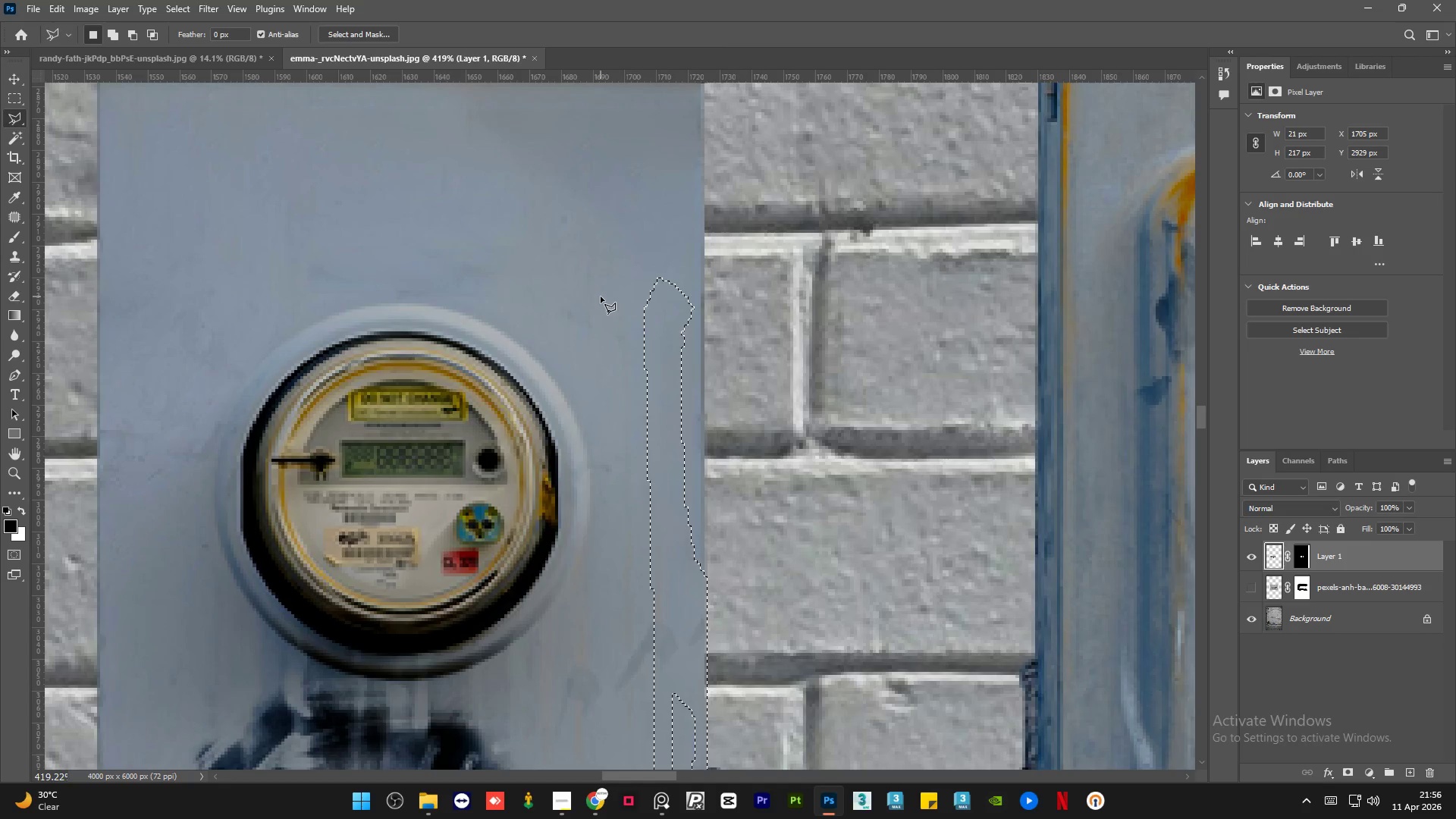 
key(Control+D)
 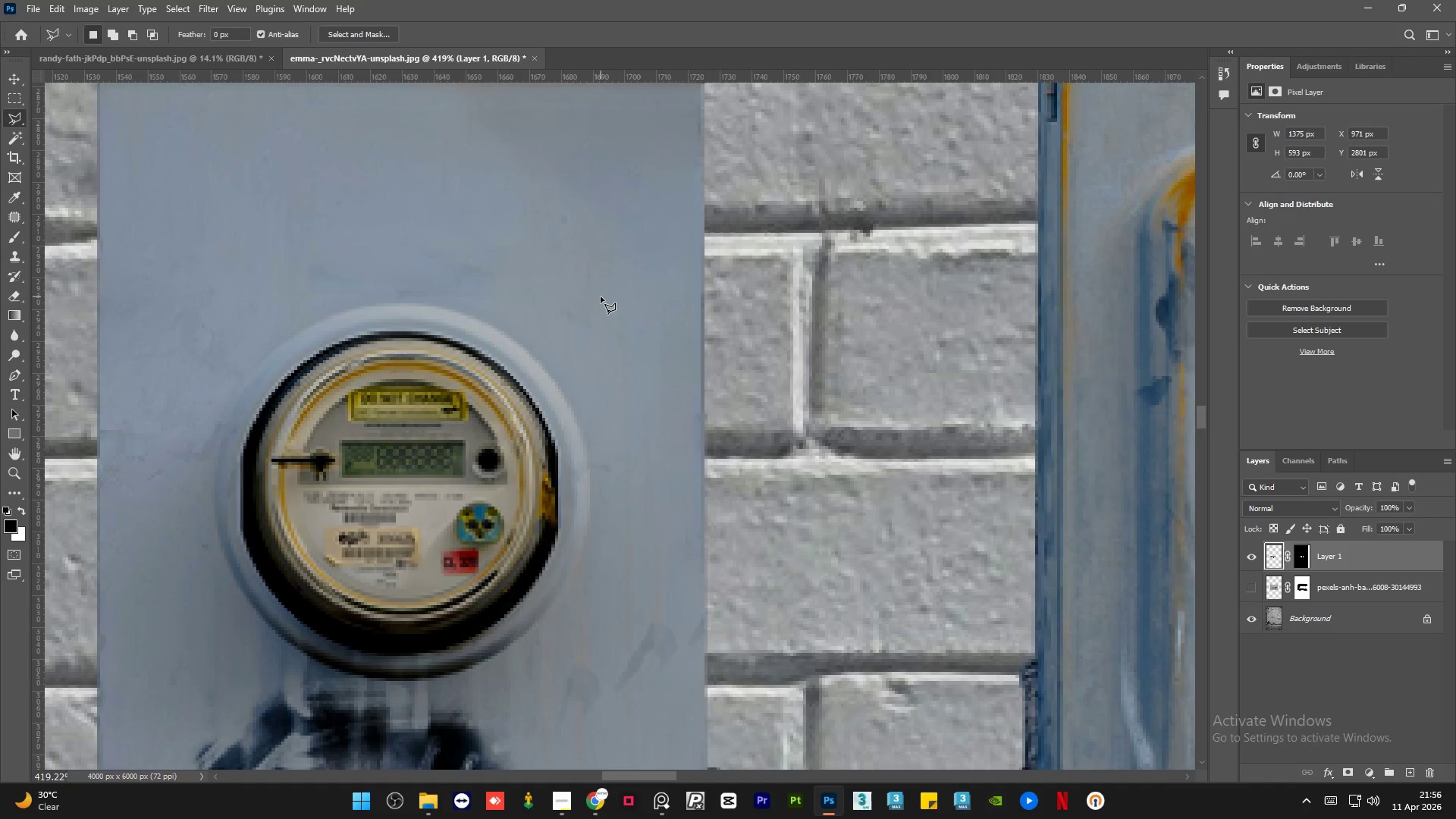 
hold_key(key=AltLeft, duration=1.51)
scroll: coordinate [599, 301], scroll_direction: down, amount: 6.0
 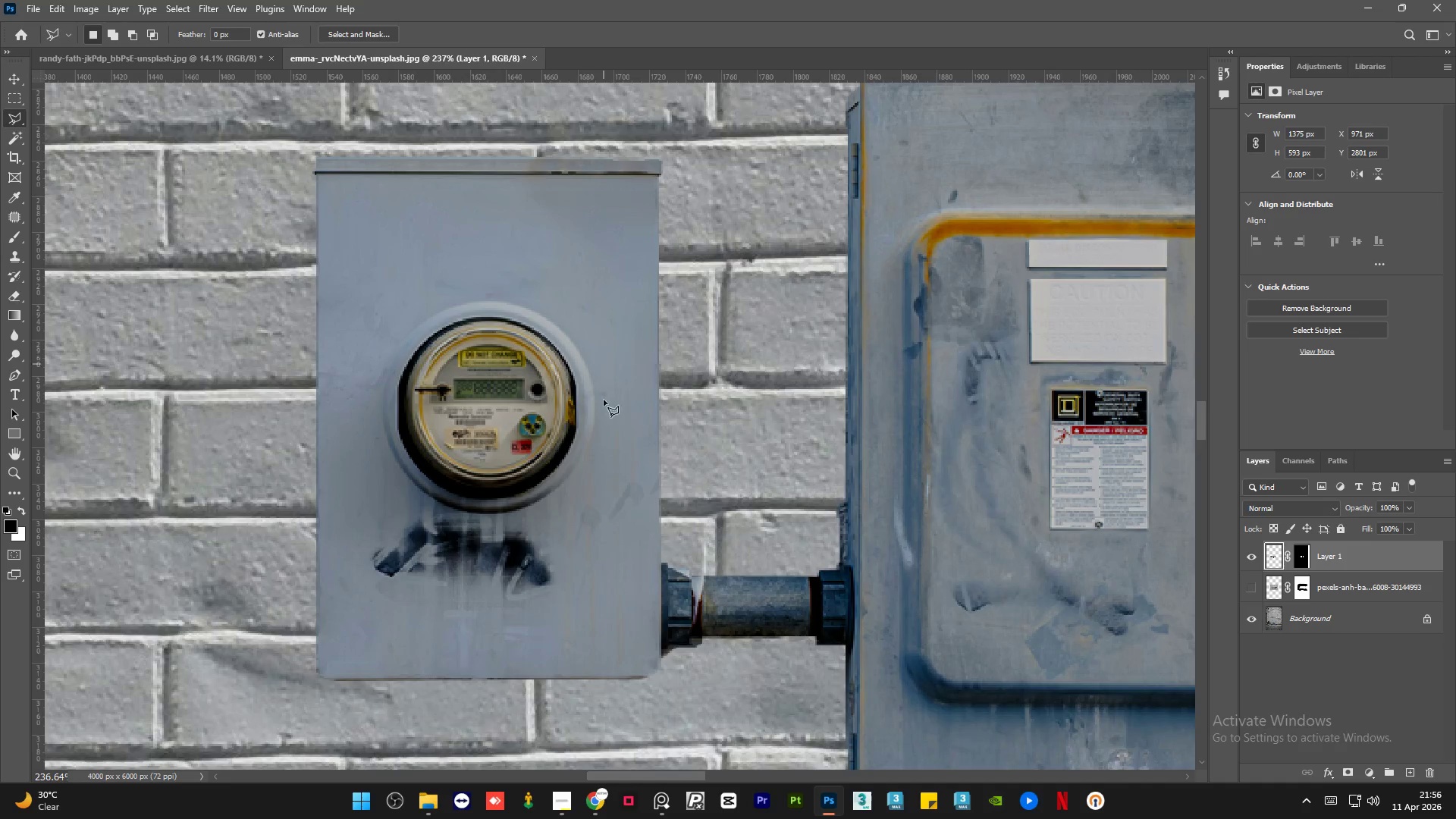 
key(Alt+AltLeft)
 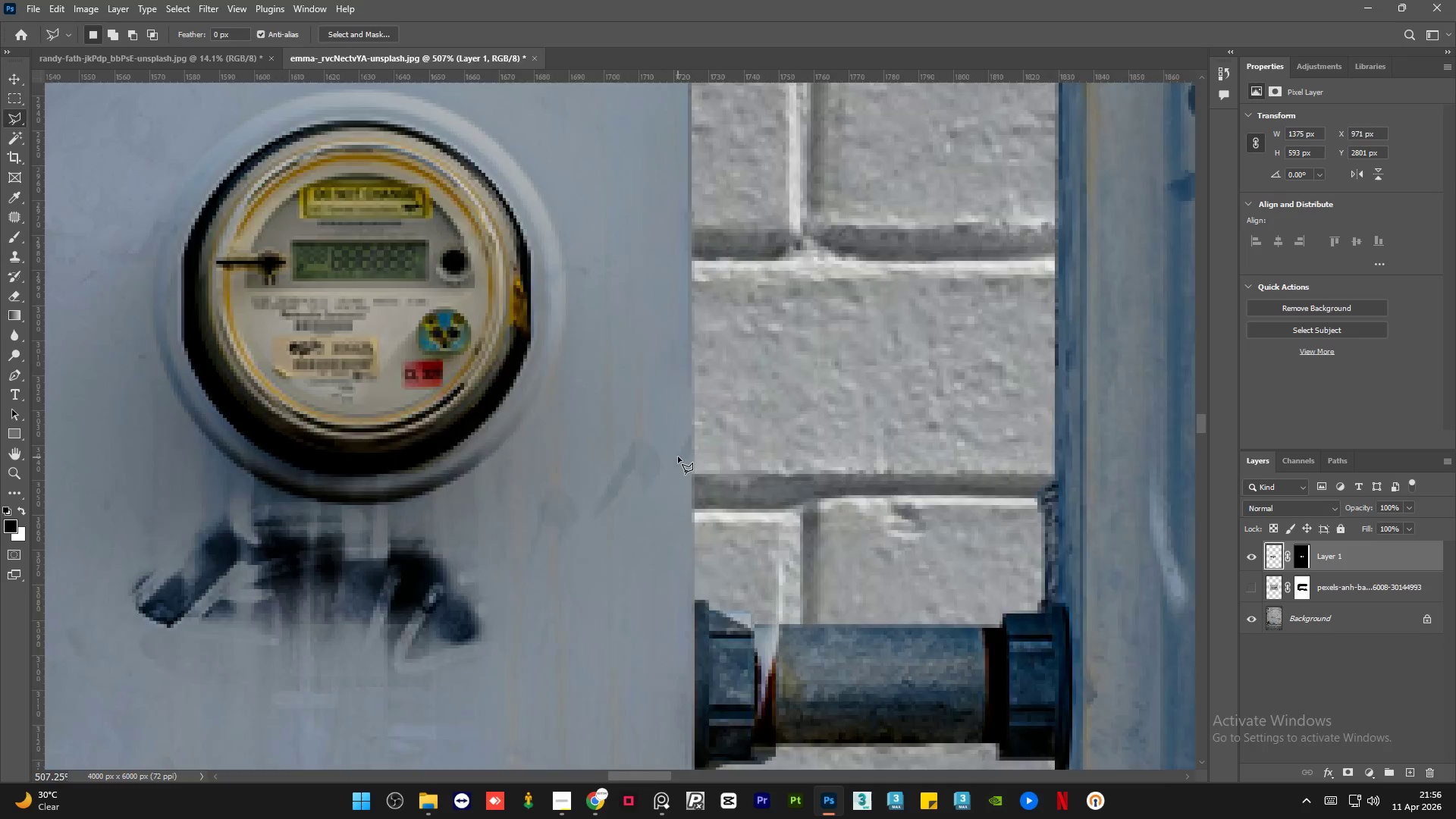 
key(Alt+AltLeft)
 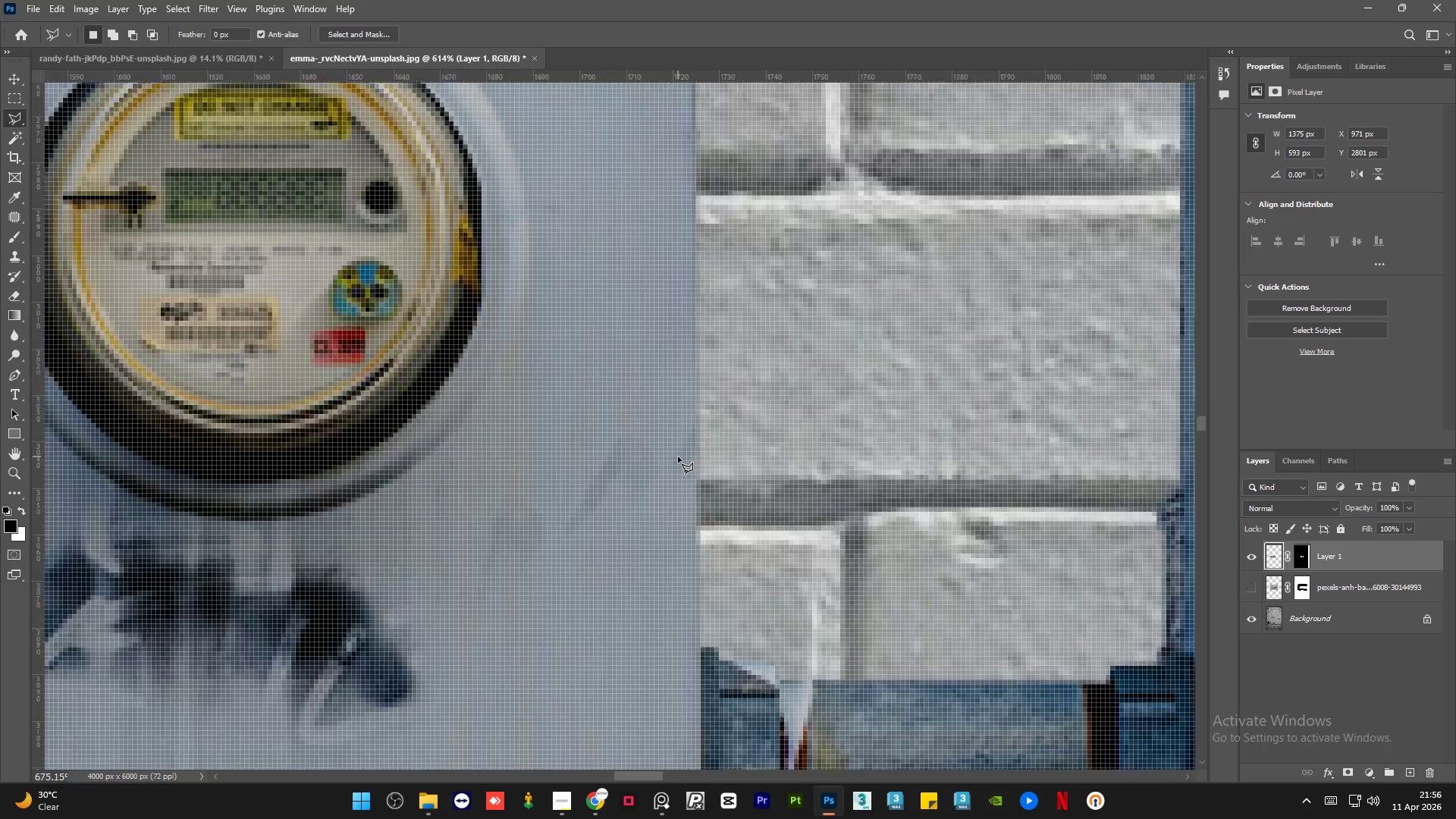 
key(Alt+AltLeft)
 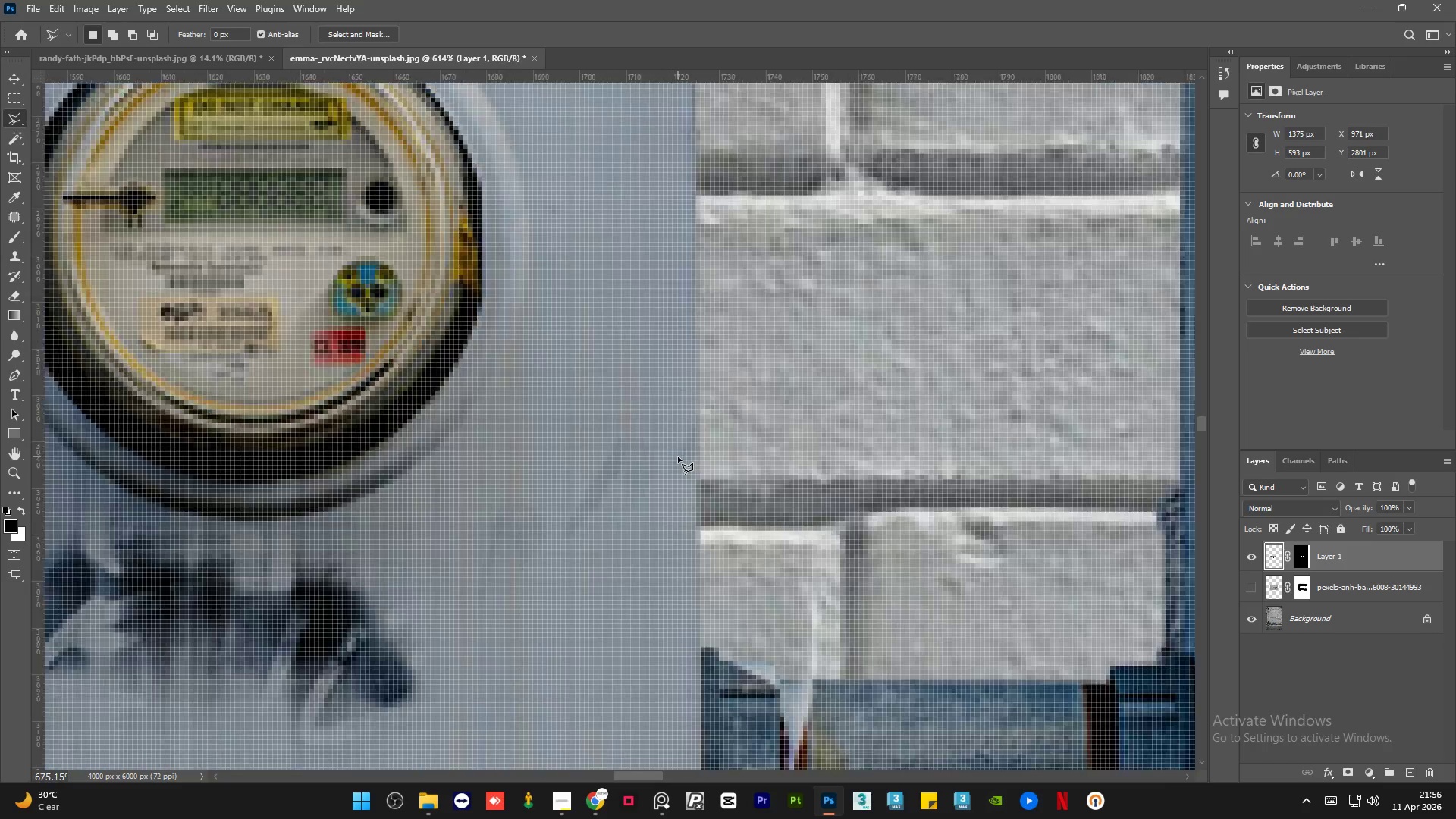 
key(Alt+AltLeft)
 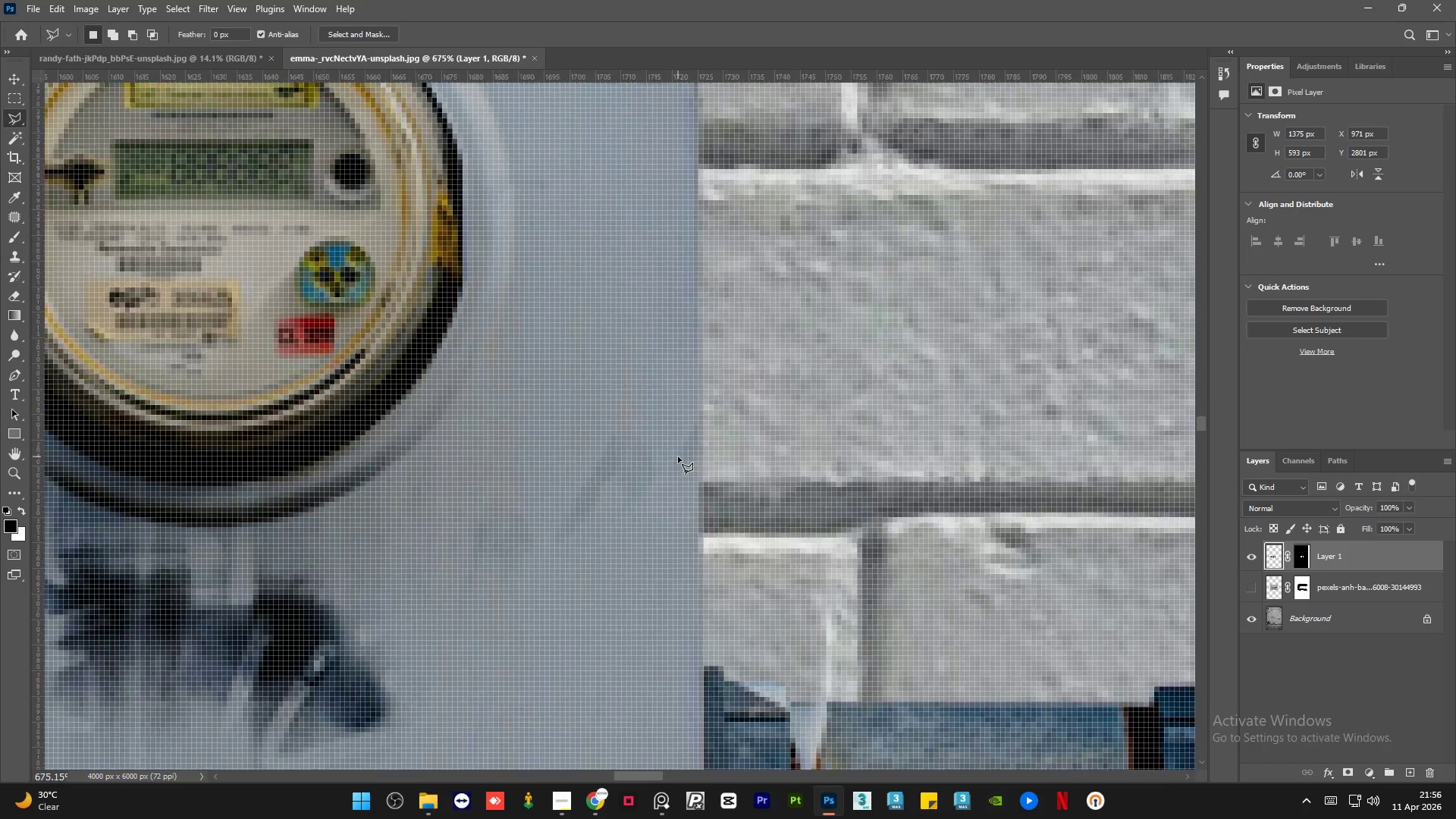 
key(Alt+AltLeft)
 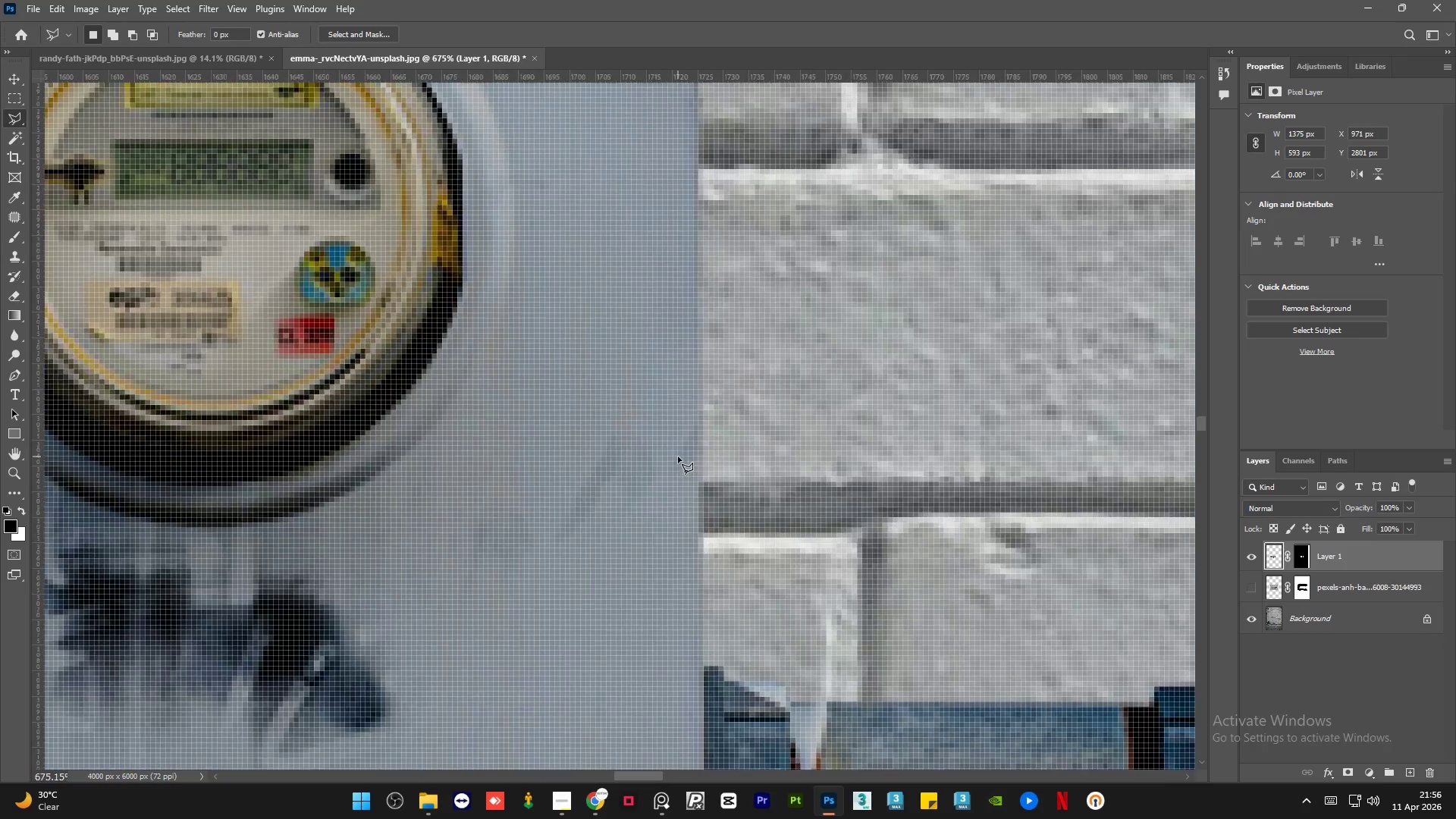 
key(Alt+AltLeft)
 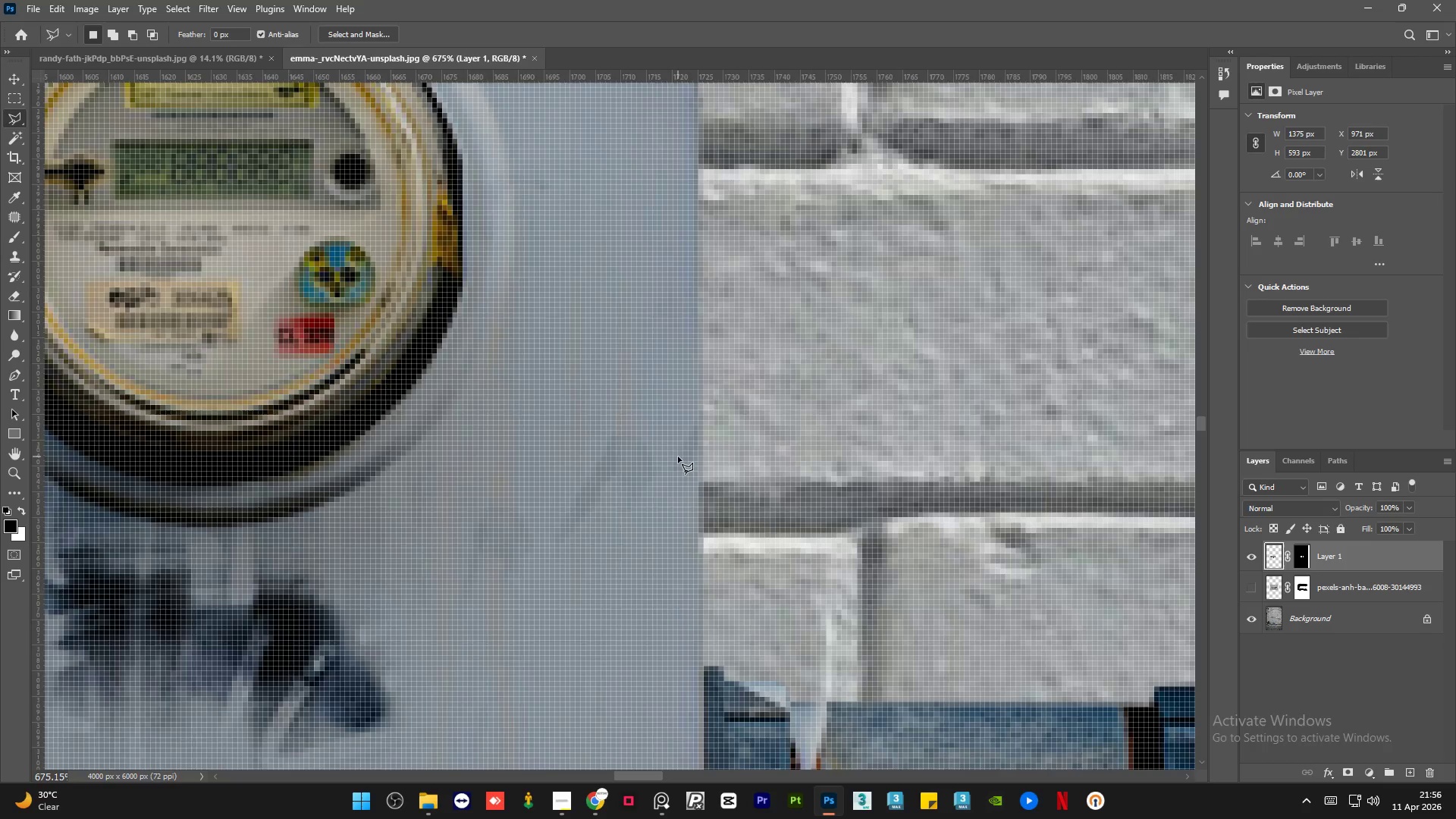 
key(Alt+AltLeft)
 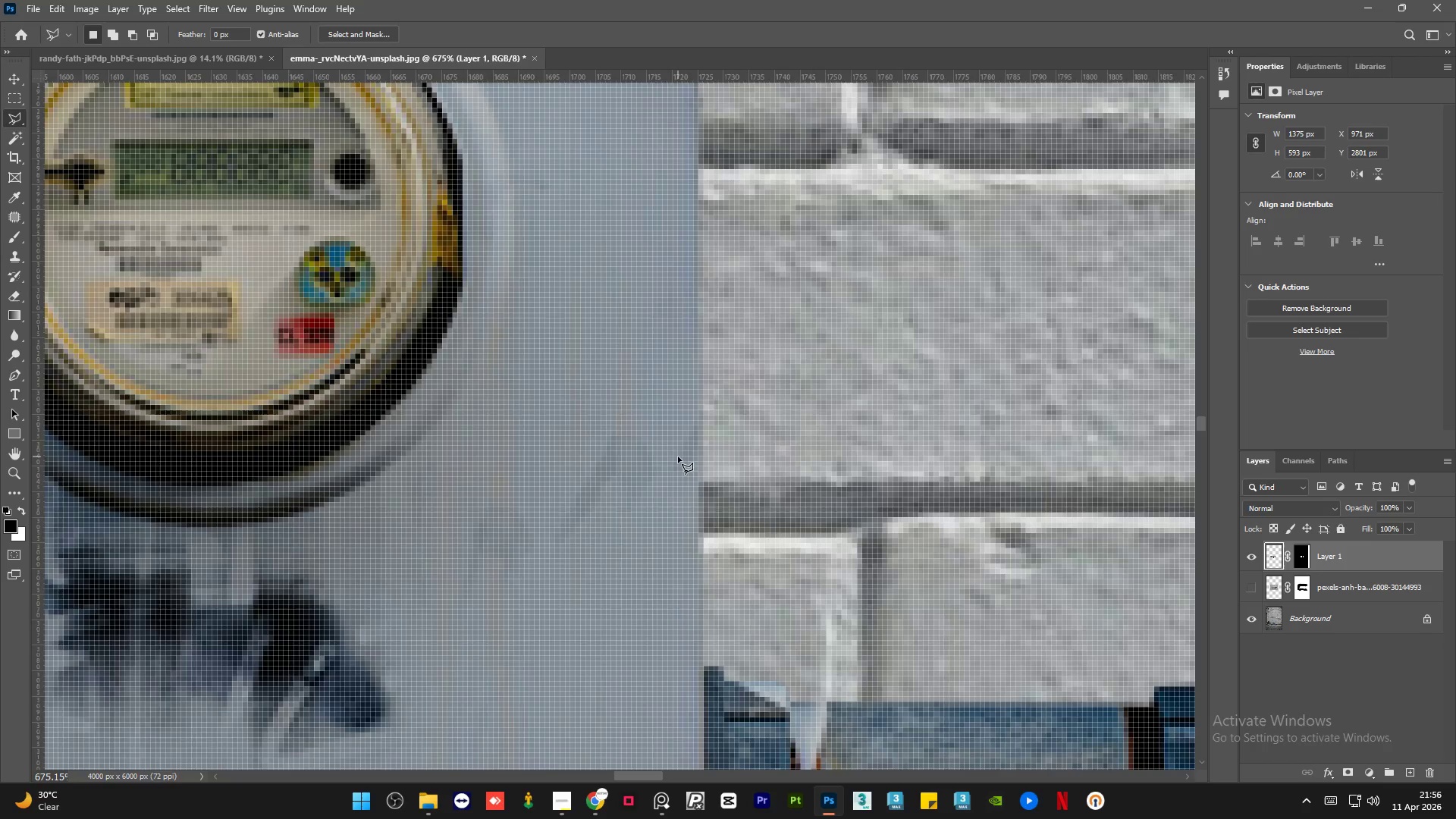 
key(Alt+AltLeft)
 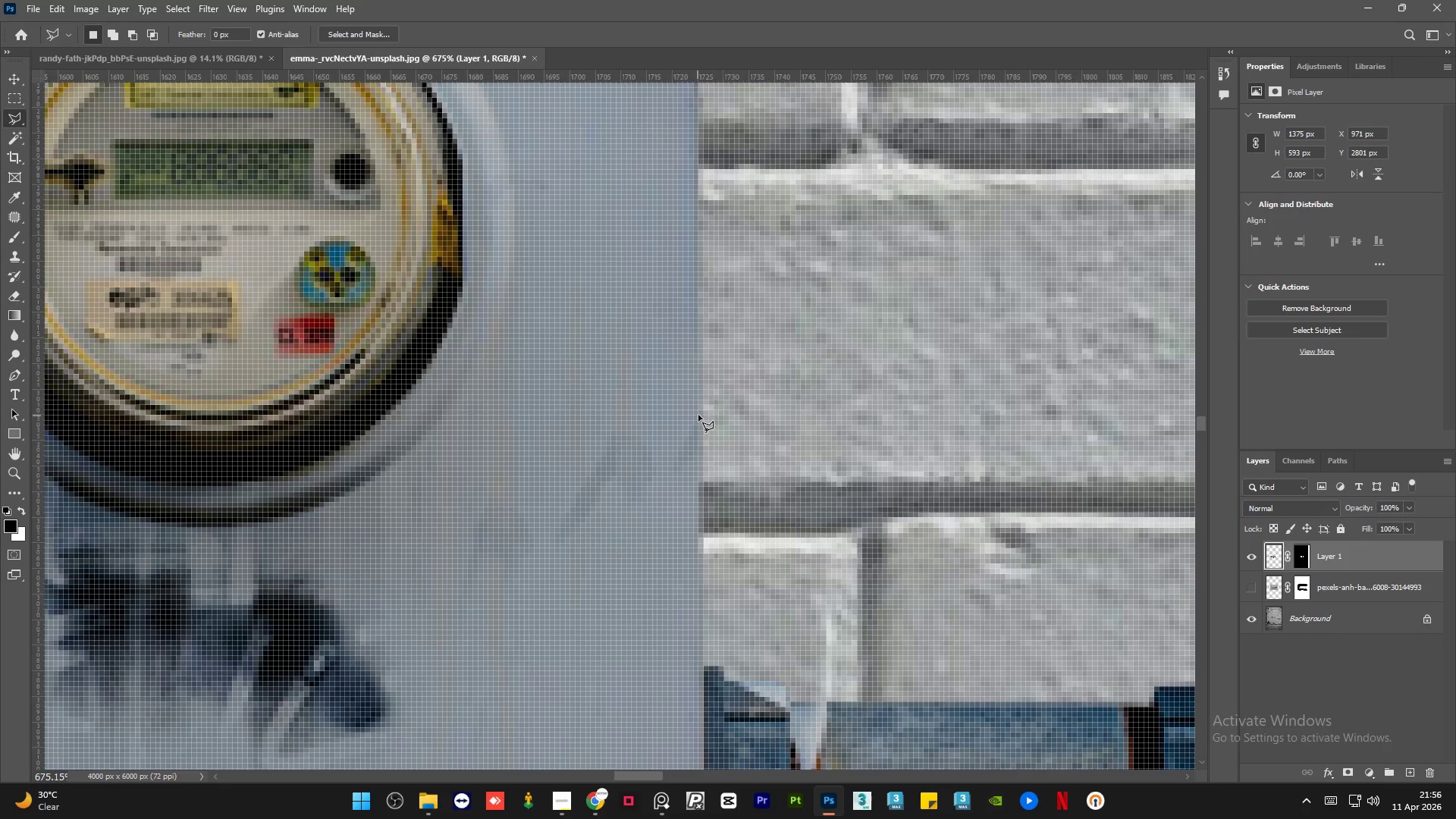 
scroll: coordinate [678, 457], scroll_direction: up, amount: 10.0
 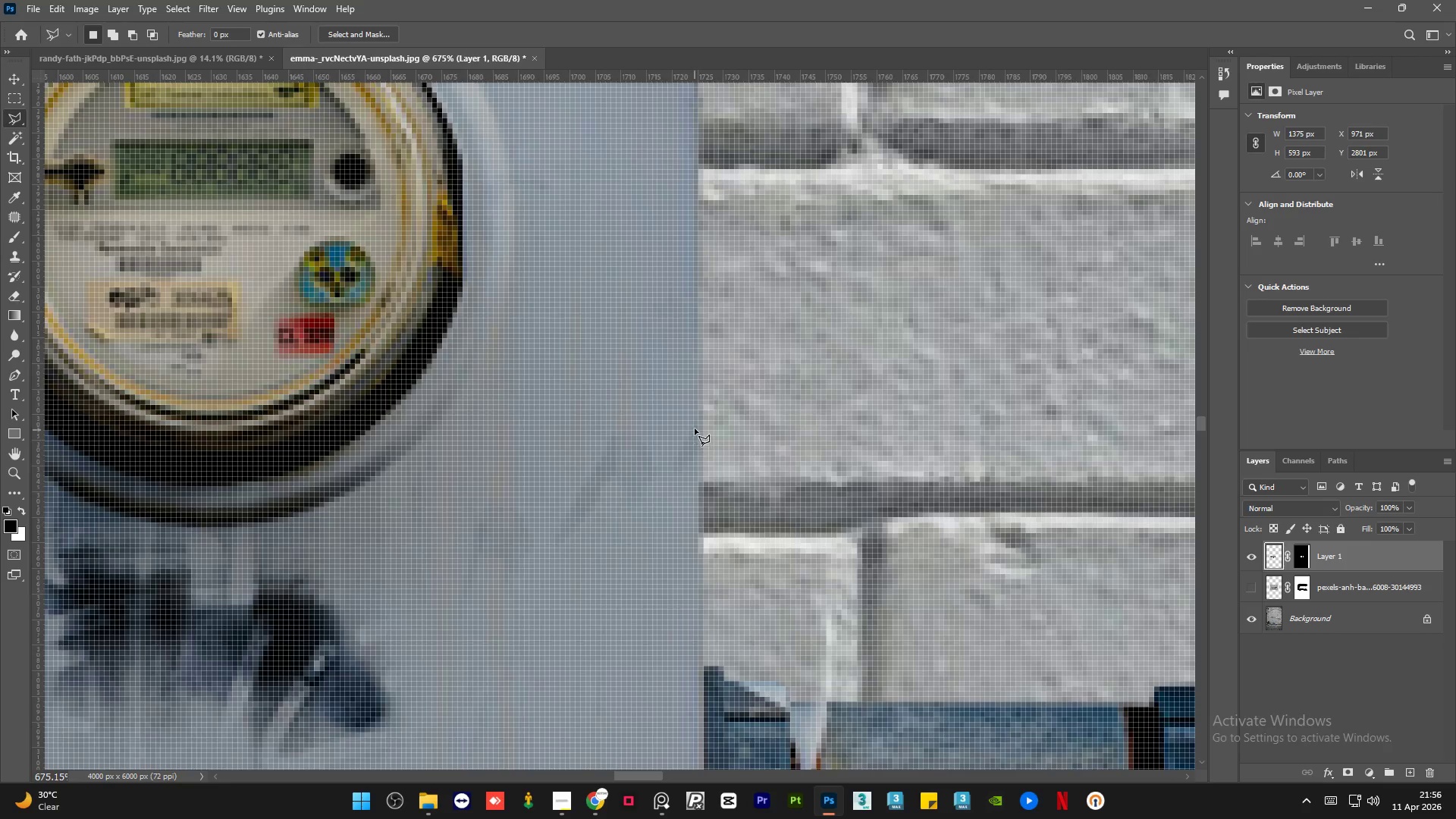 
left_click([699, 414])
 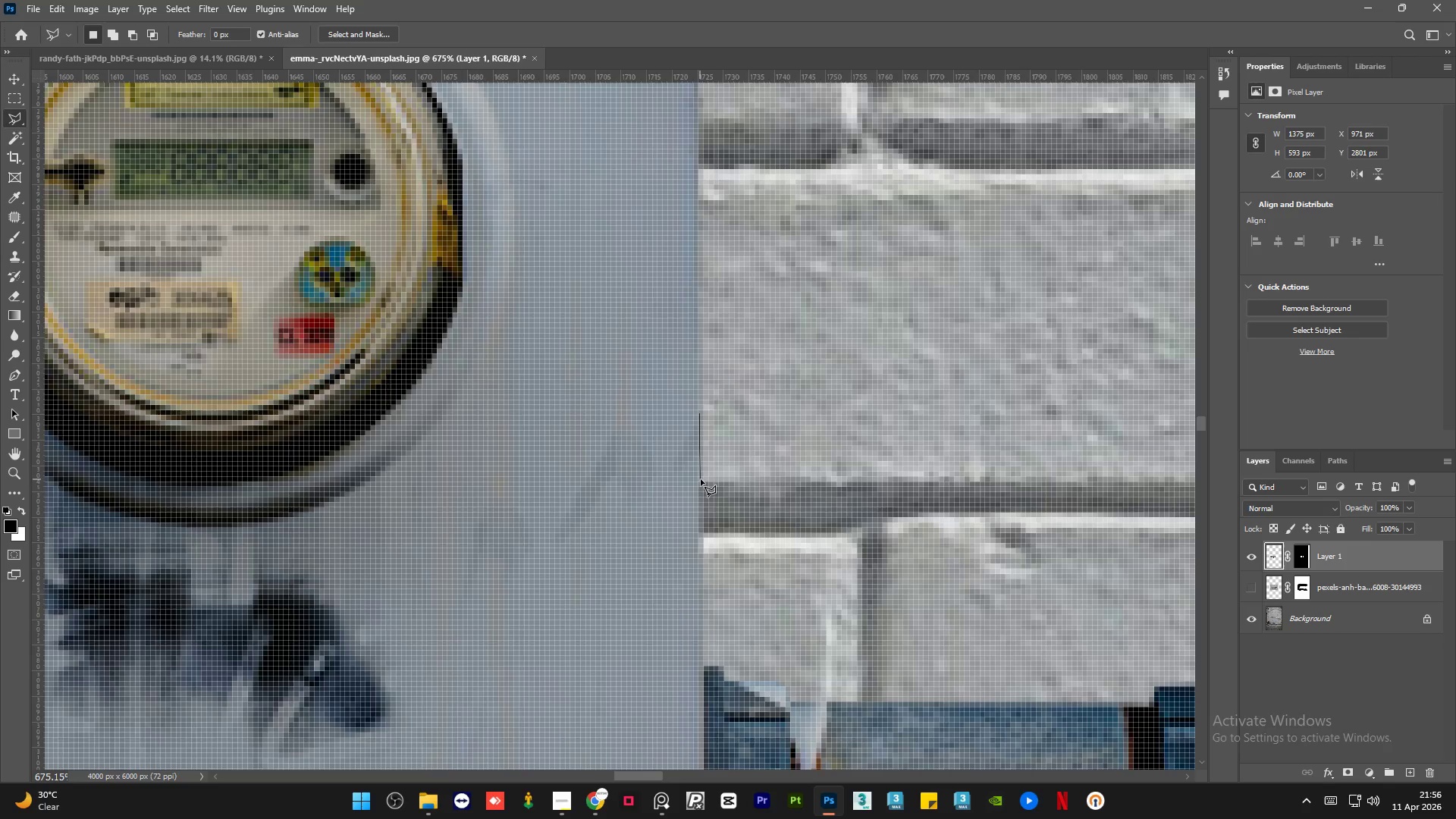 
double_click([694, 471])
 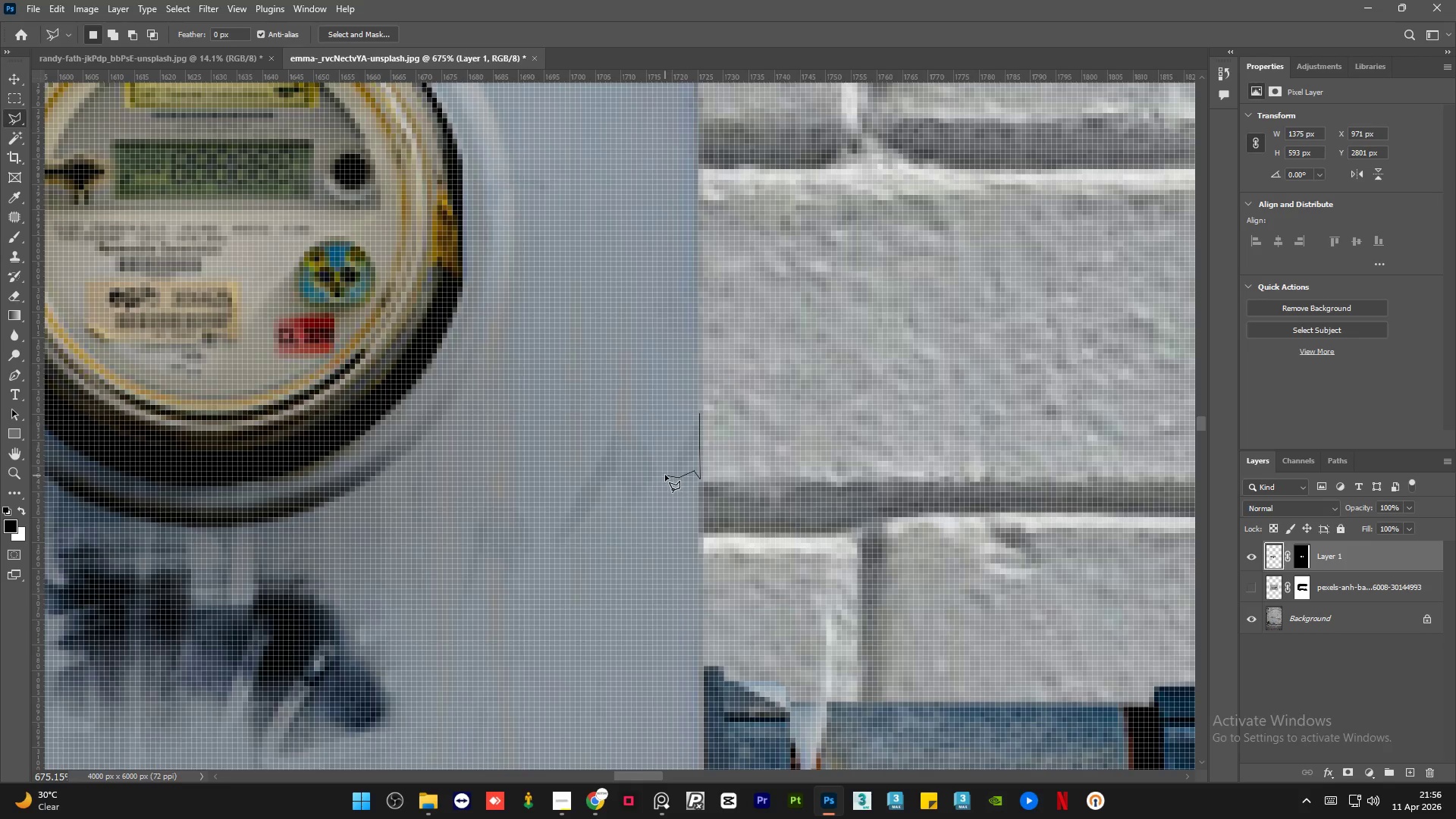 
double_click([661, 455])
 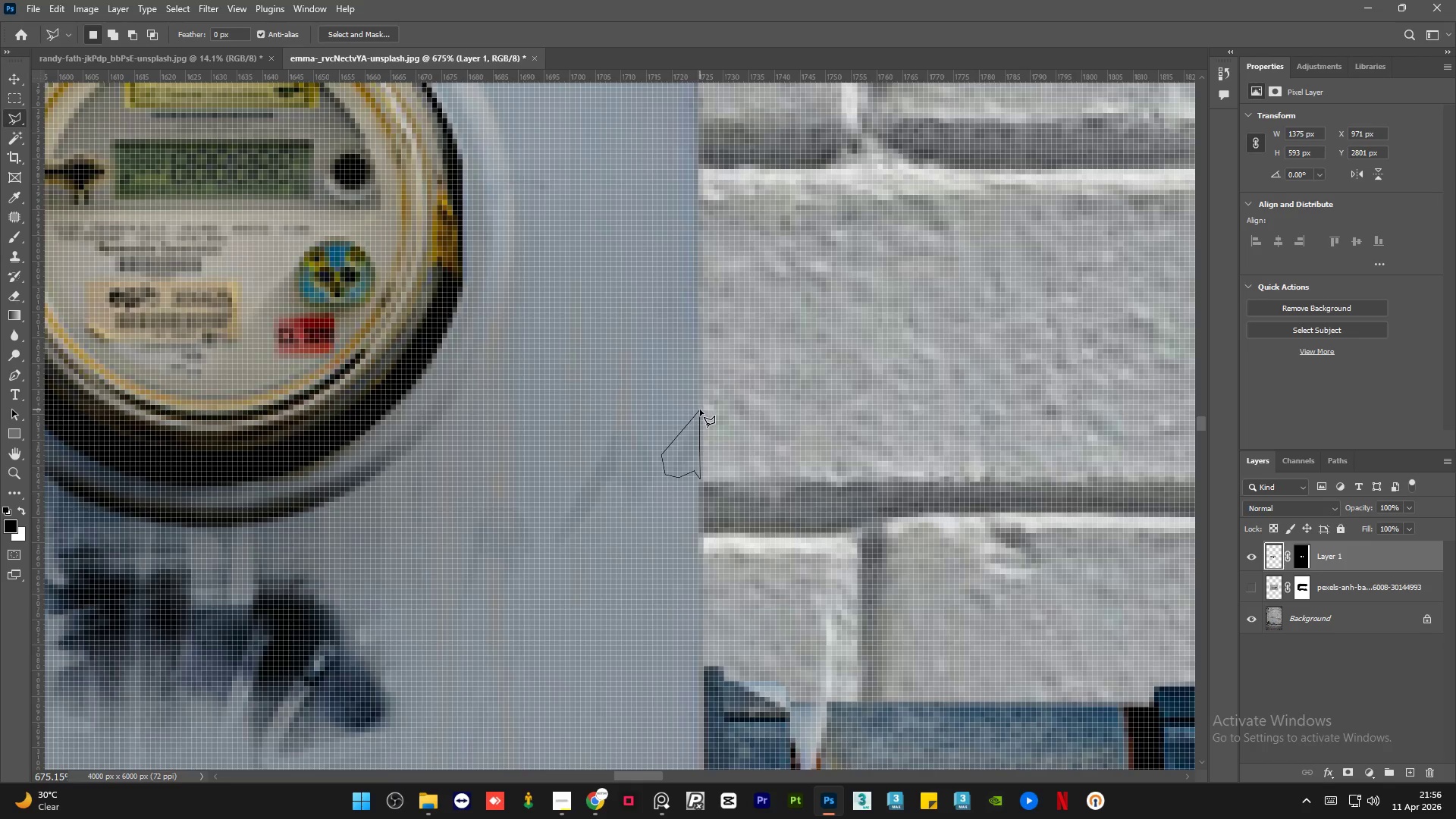 
double_click([700, 410])
 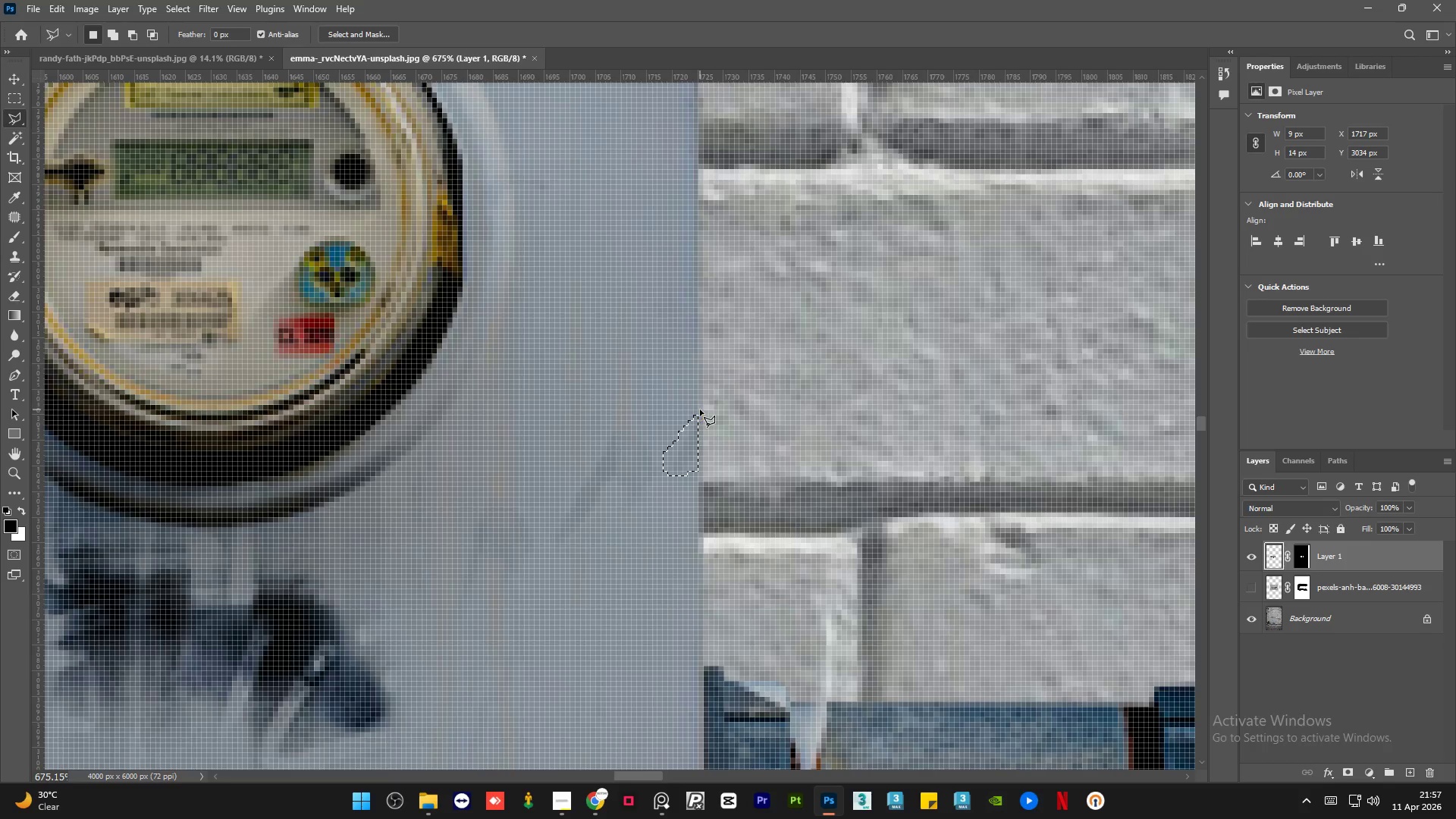 
key(Shift+F5)
 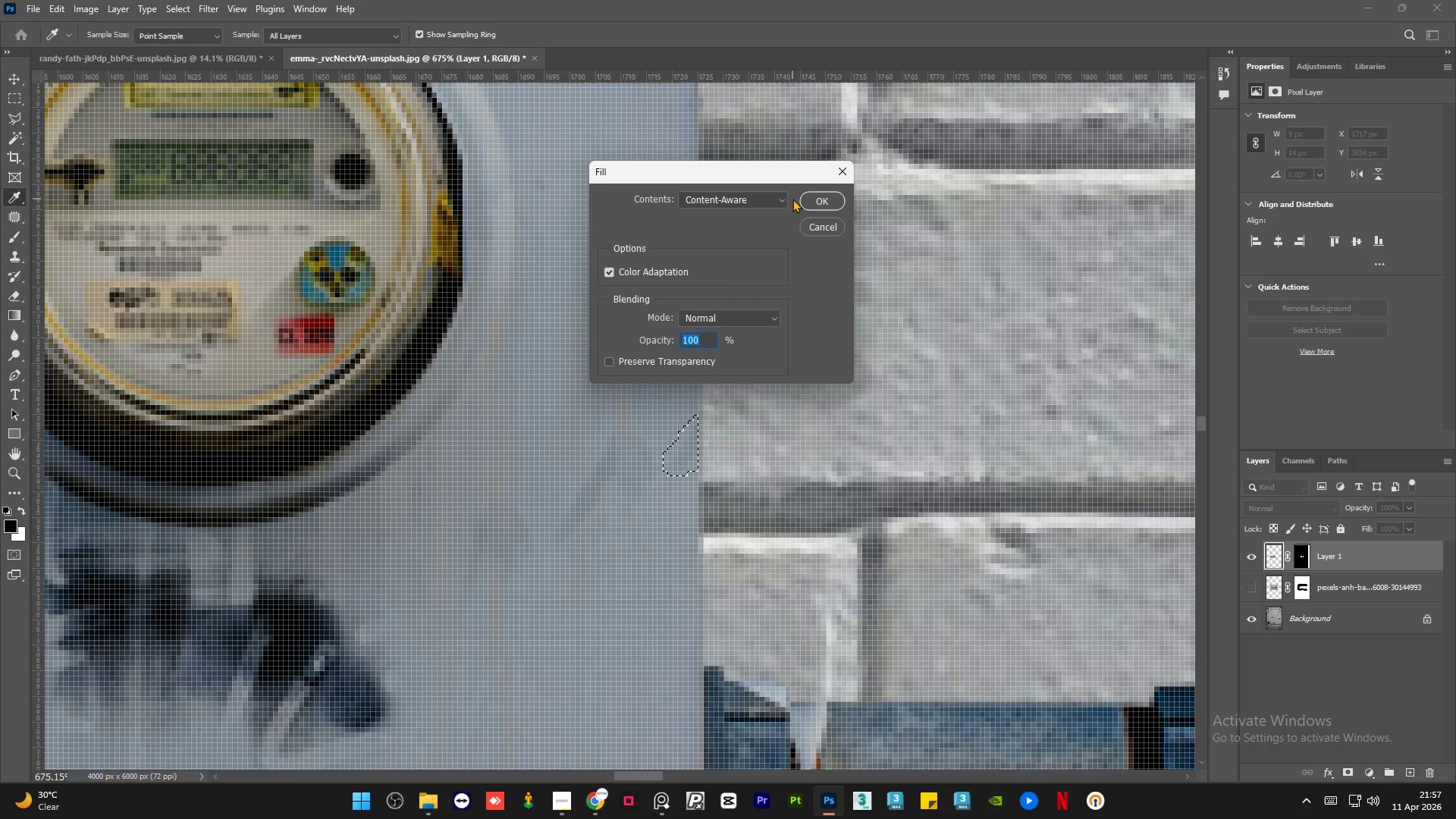 
left_click([822, 193])
 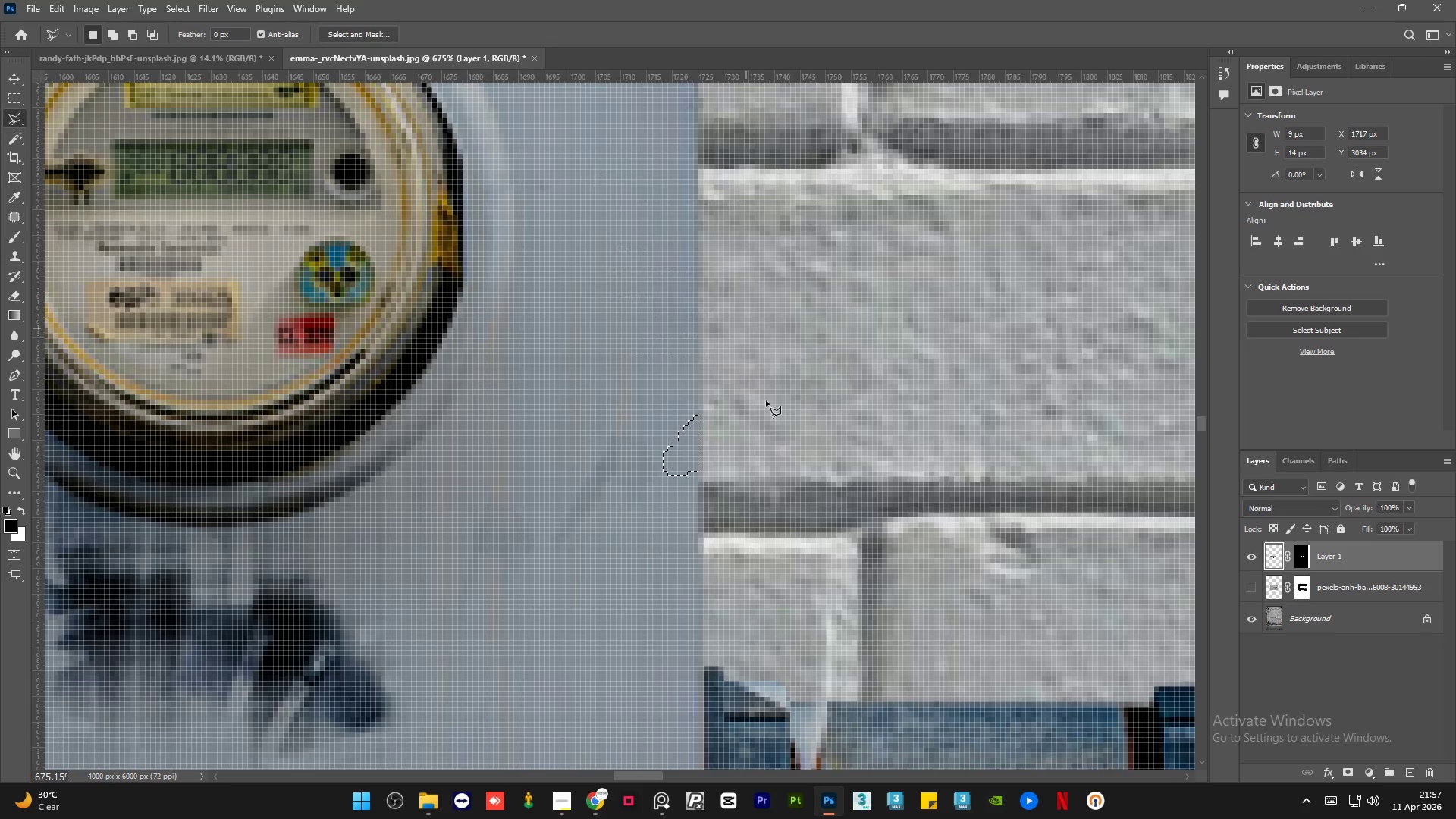 
key(Control+D)
 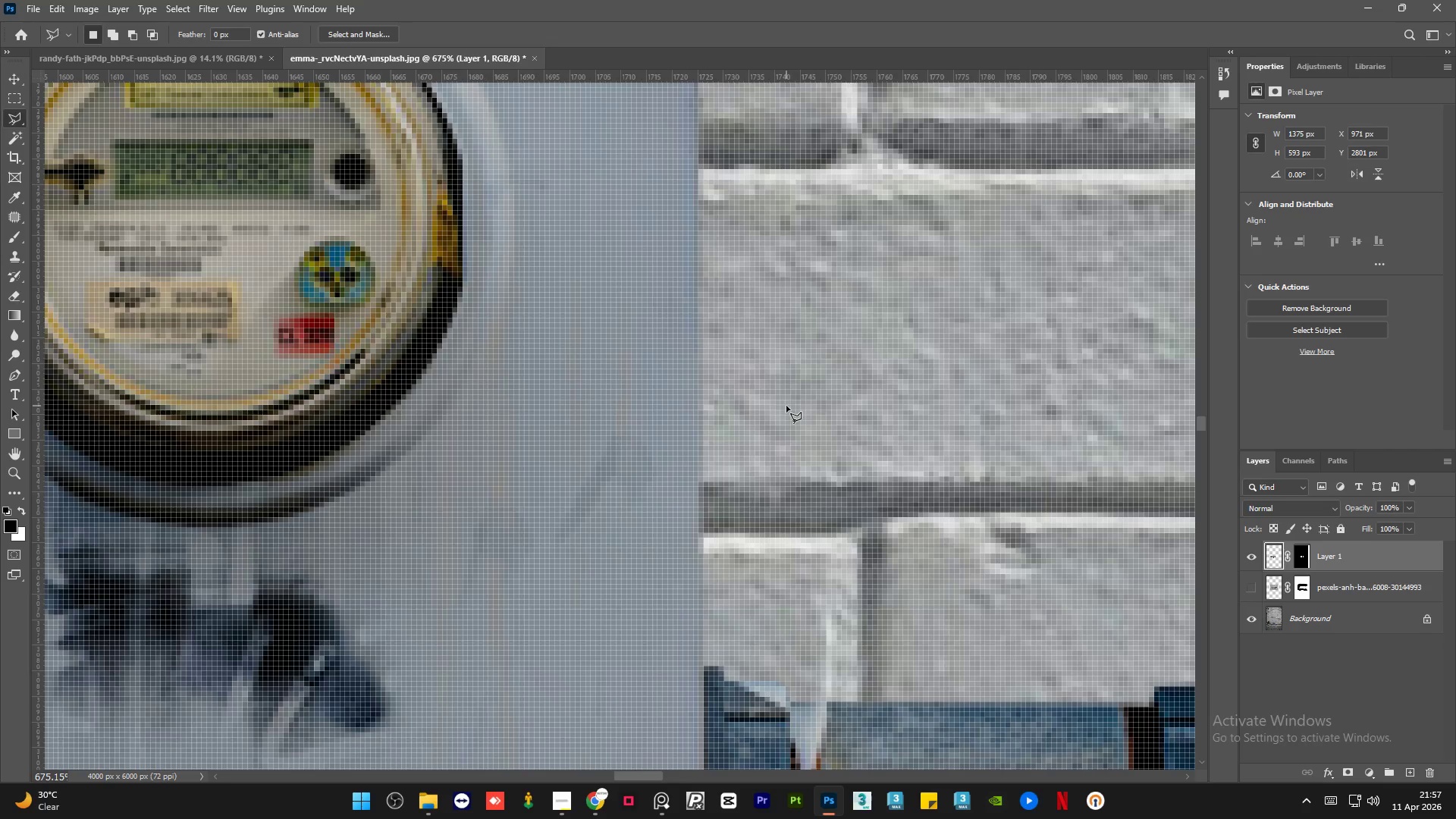 
hold_key(key=AltLeft, duration=1.09)
scroll: coordinate [733, 441], scroll_direction: down, amount: 8.0
 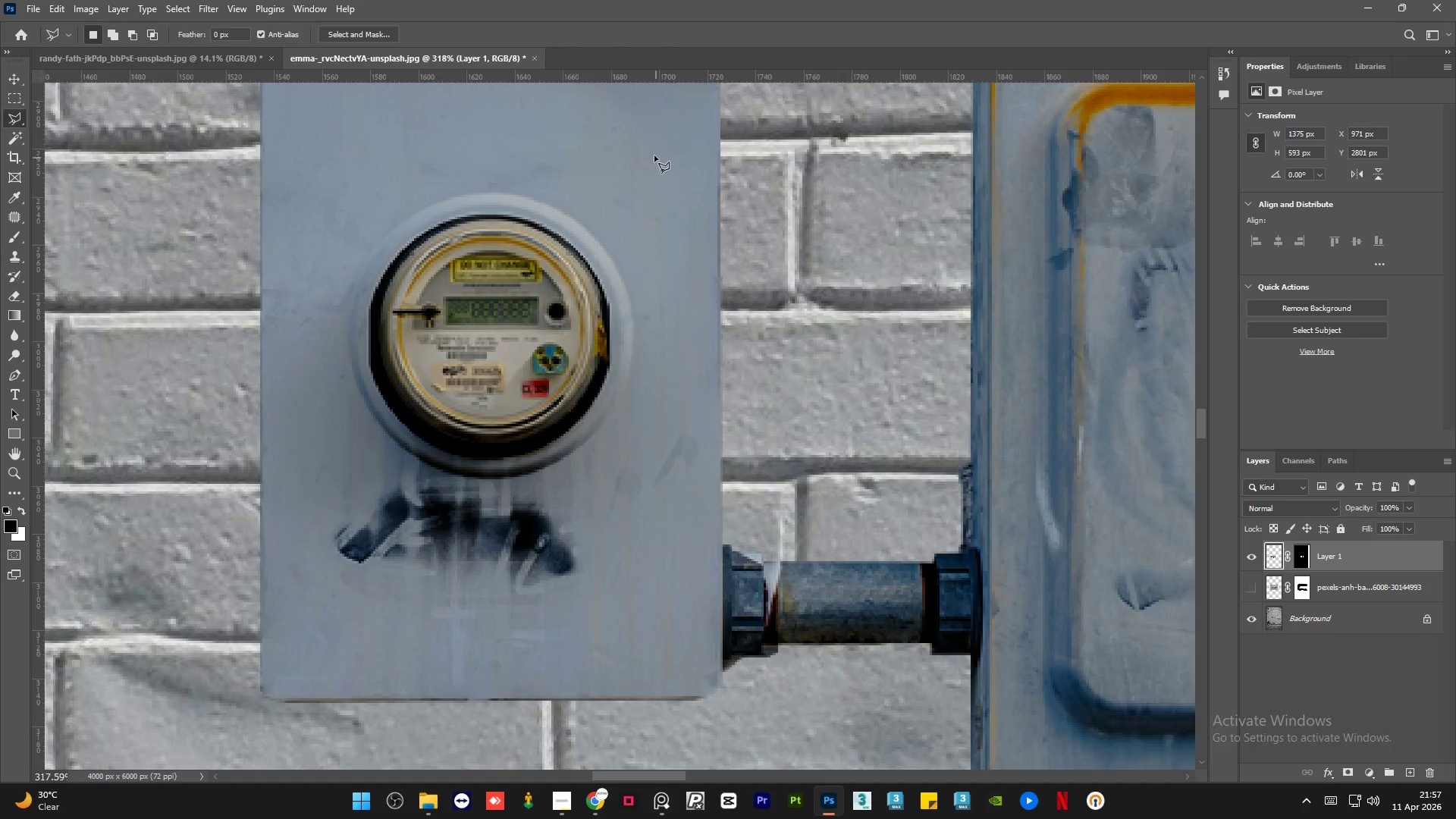 
double_click([666, 177])
 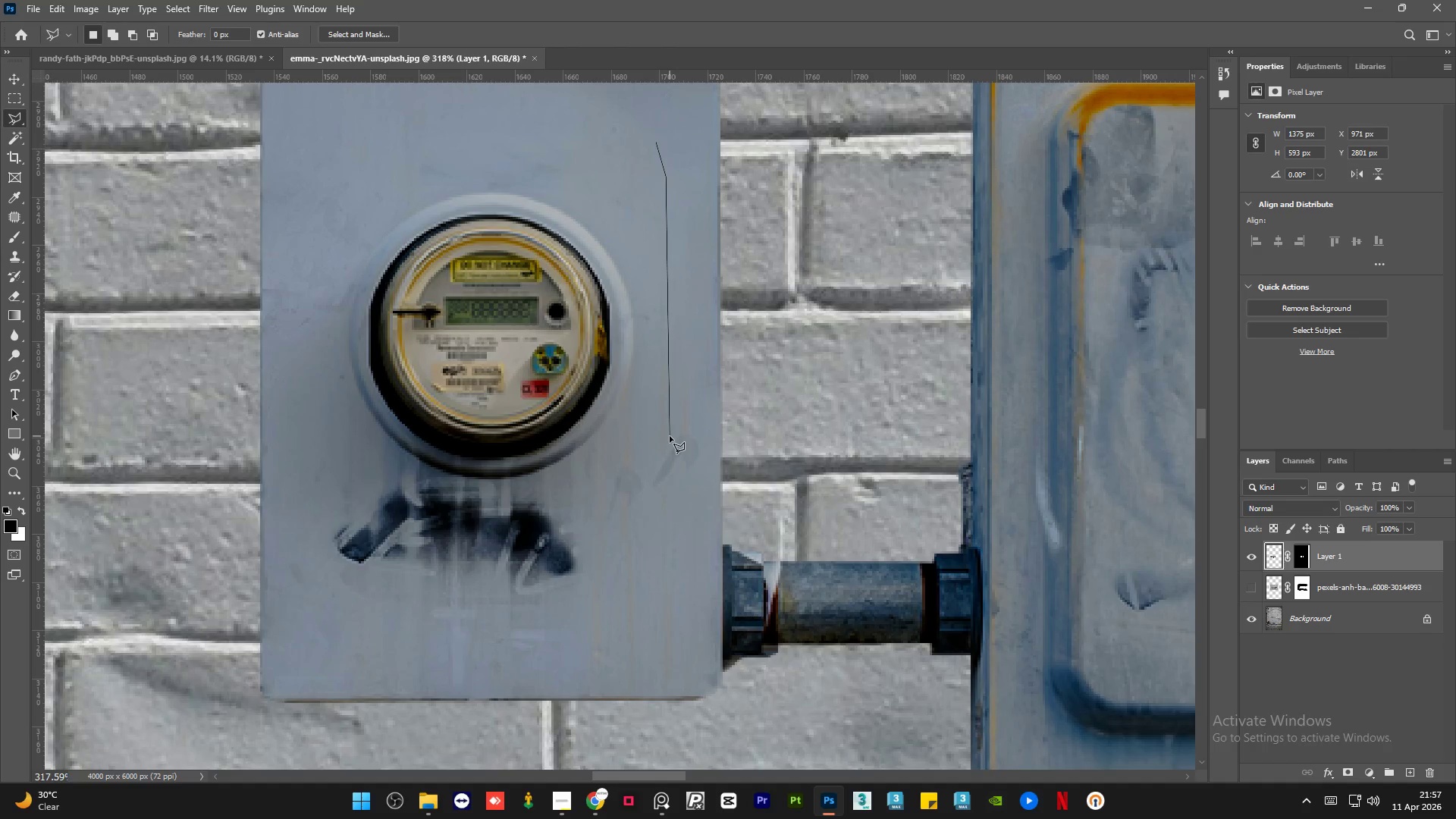 
double_click([681, 429])
 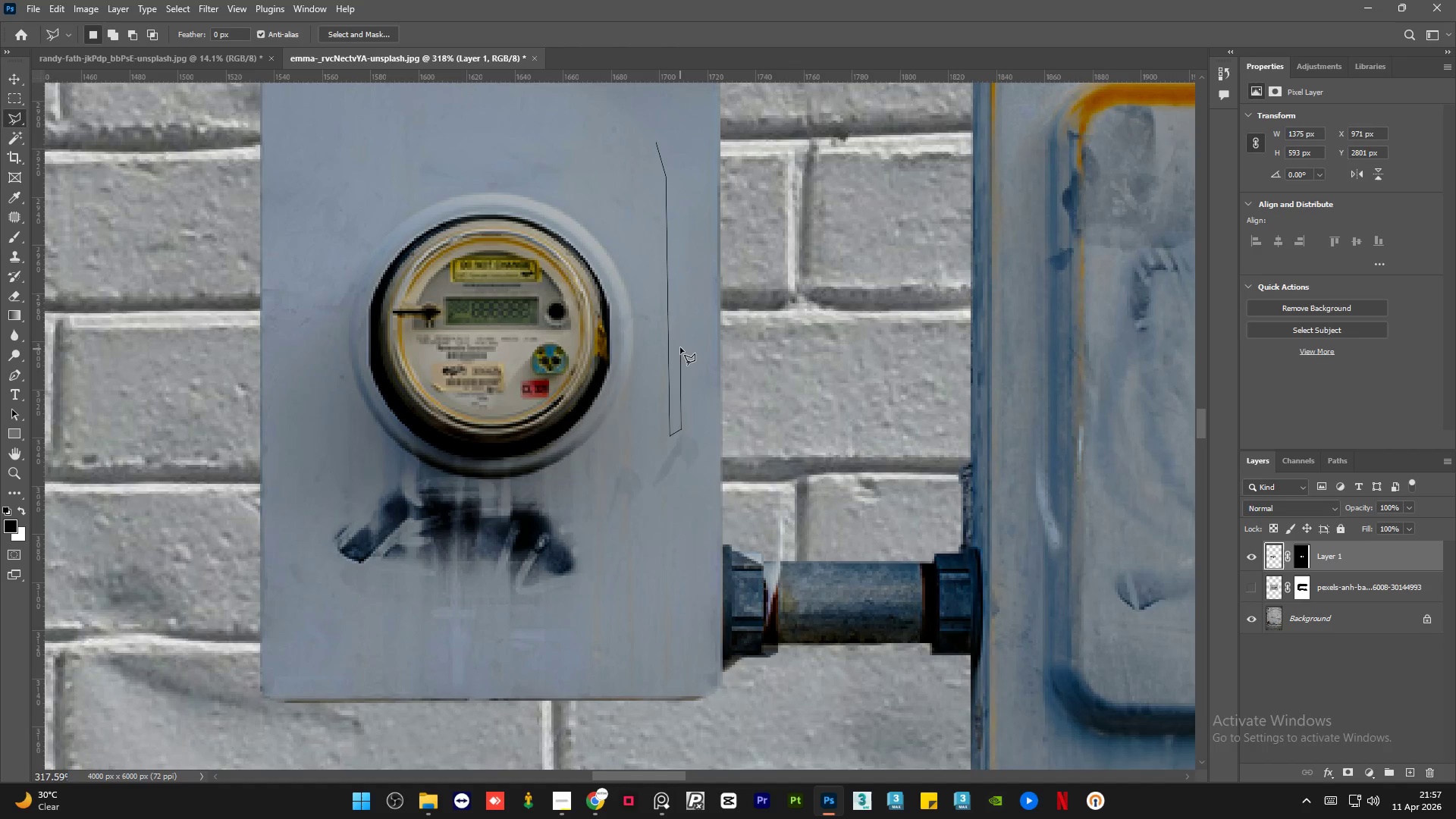 
left_click([681, 332])
 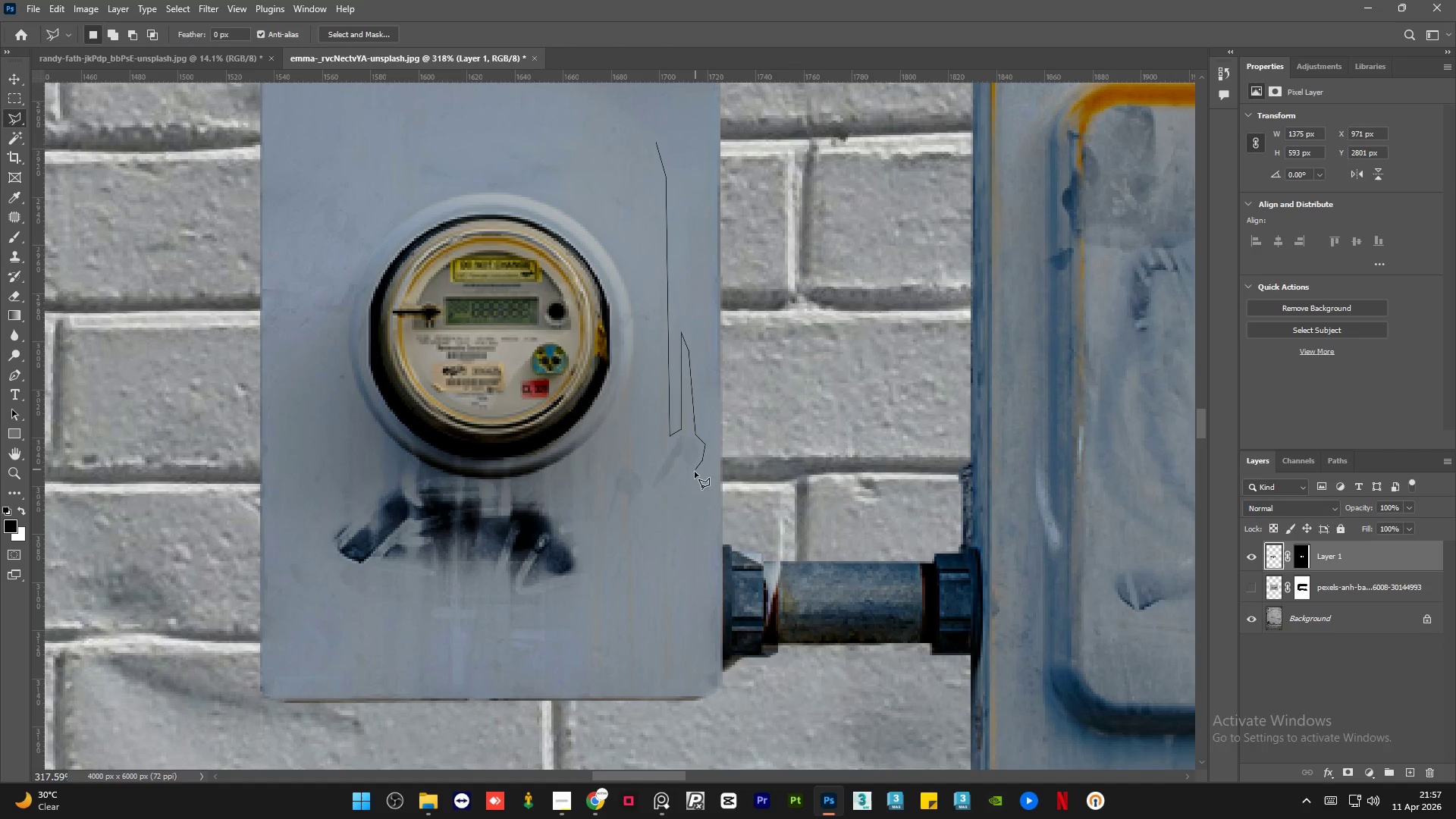 
left_click_drag(start_coordinate=[677, 470], to_coordinate=[672, 477])
 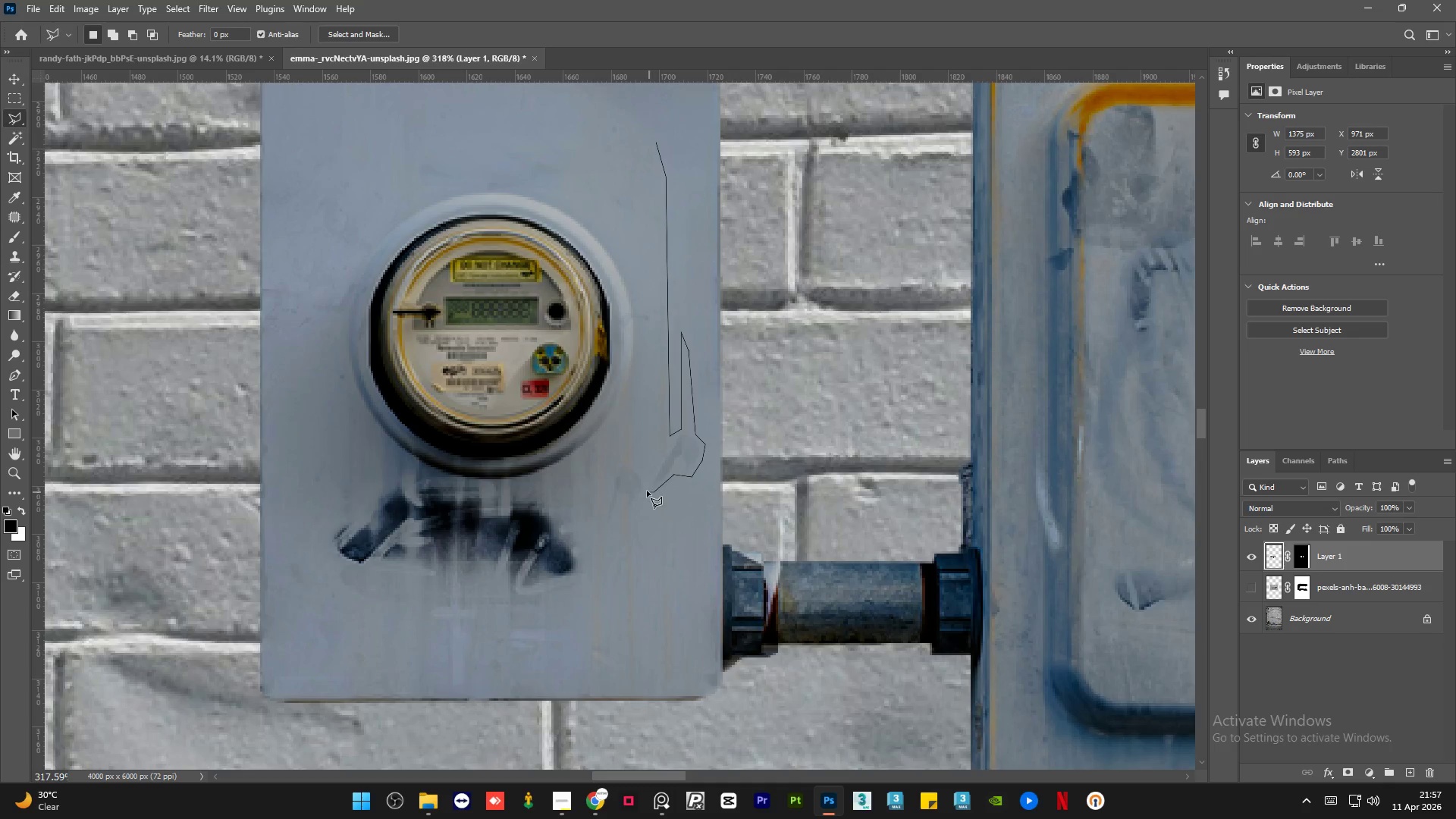 
double_click([646, 490])
 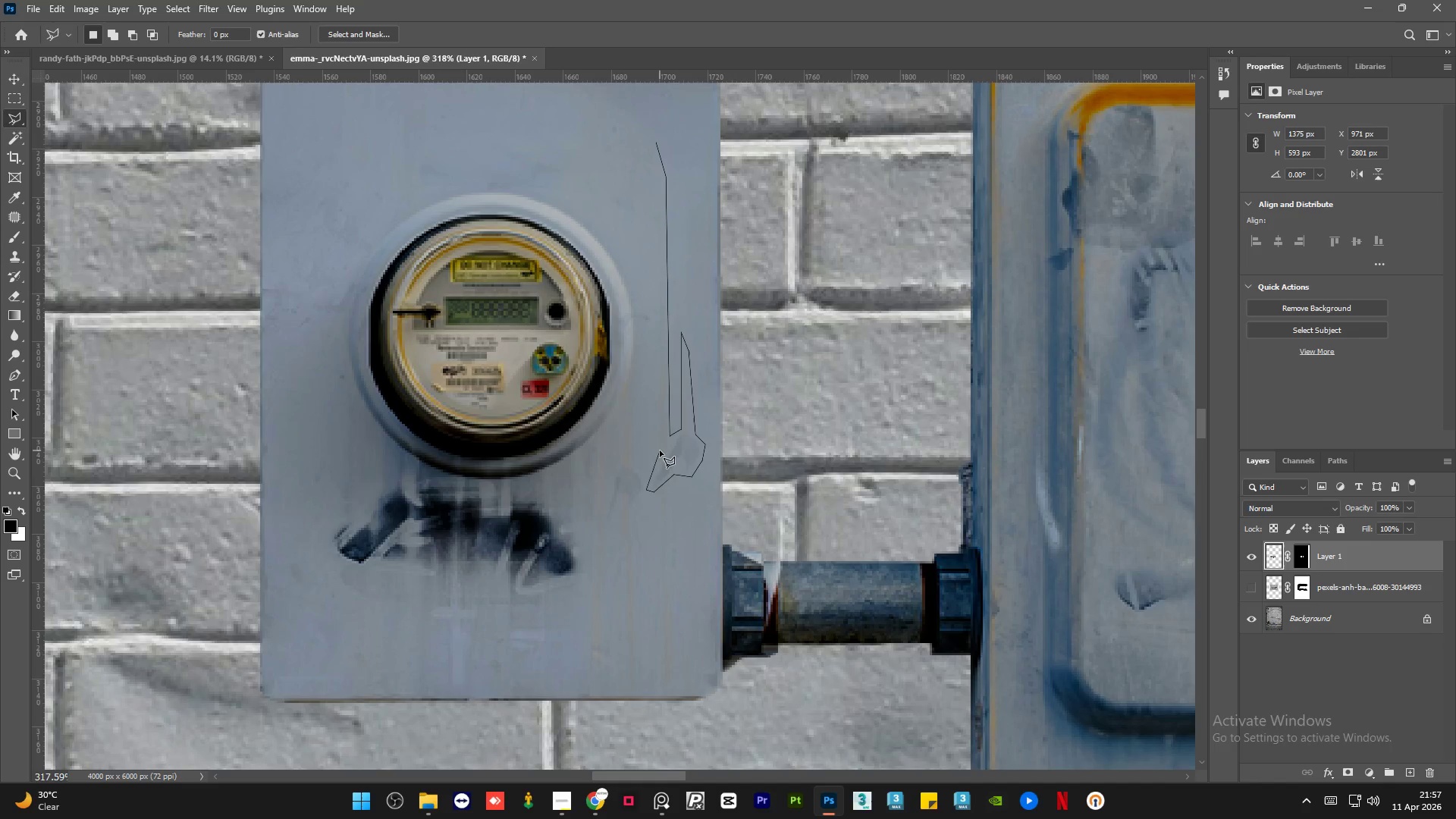 
left_click_drag(start_coordinate=[655, 450], to_coordinate=[656, 444])
 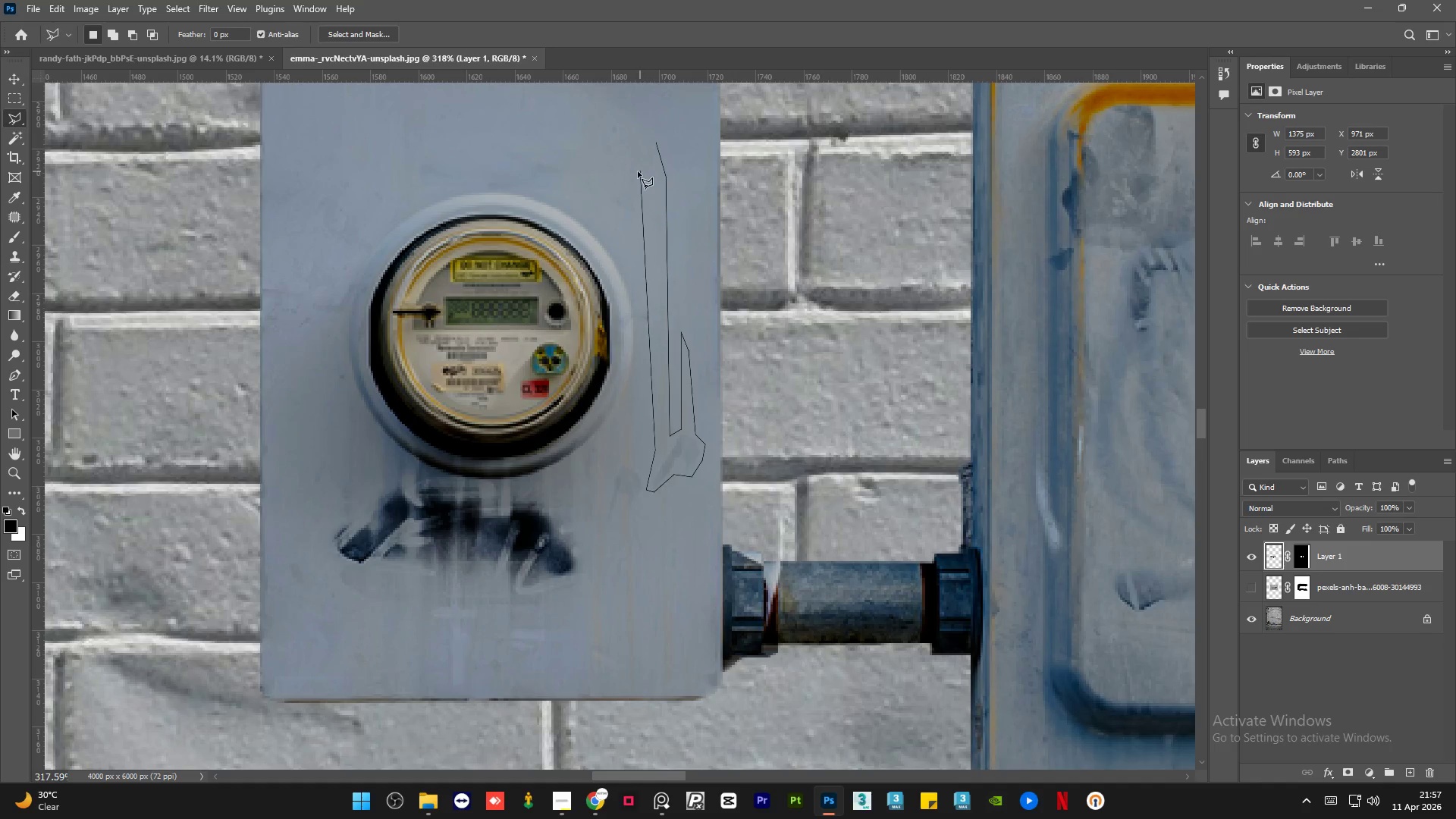 
left_click([640, 166])
 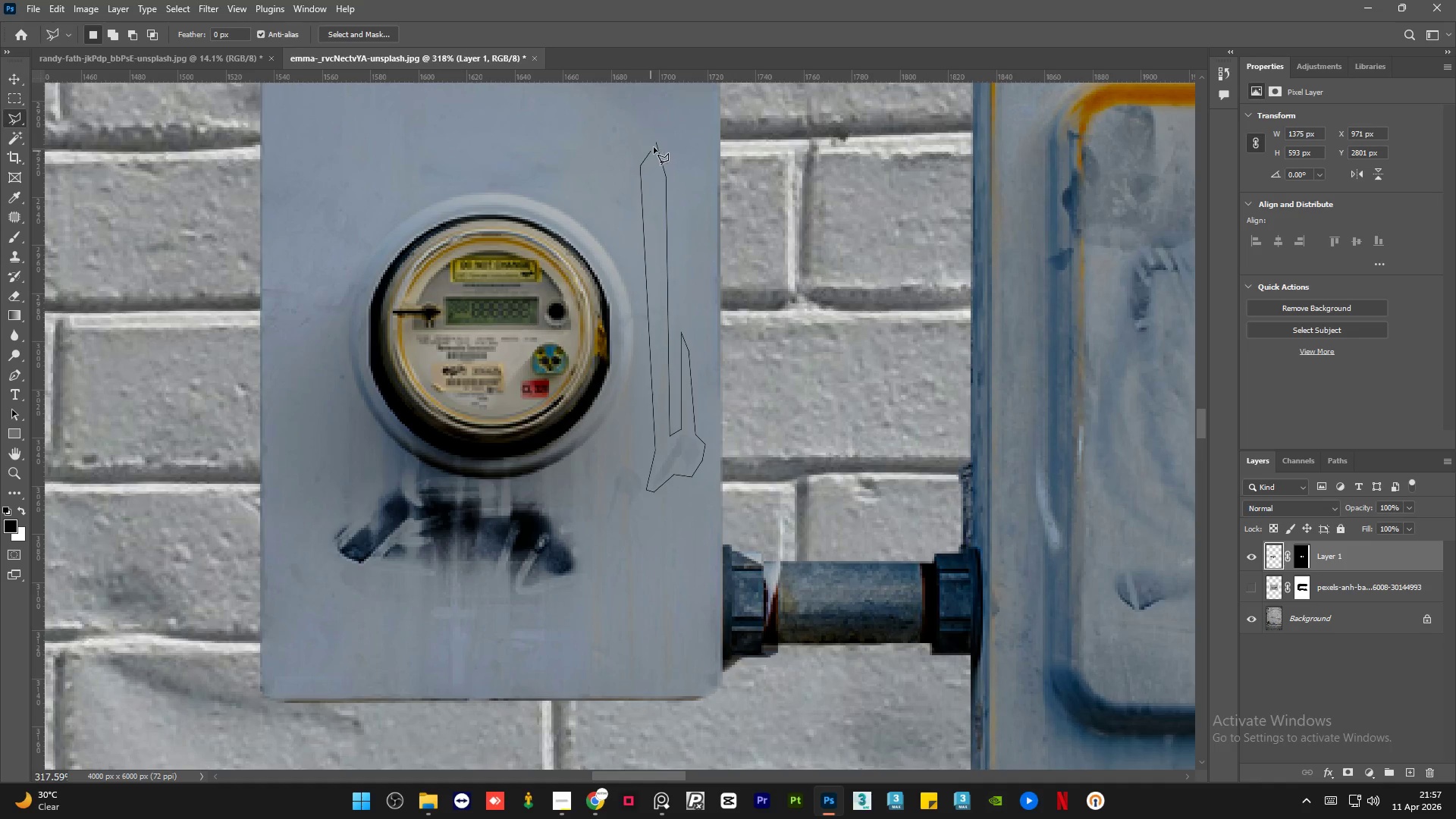 
left_click([655, 142])
 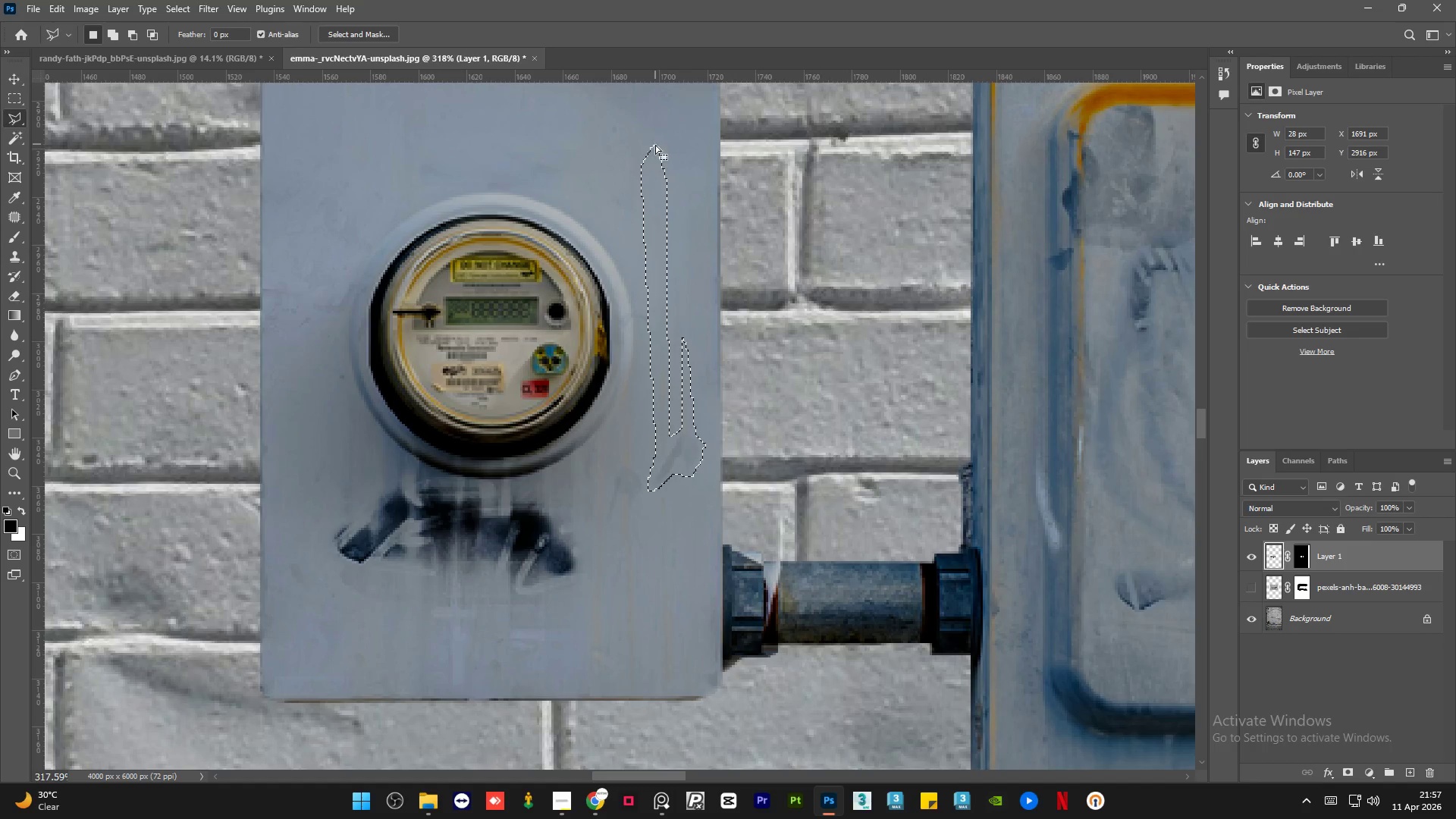 
key(Shift+F5)
 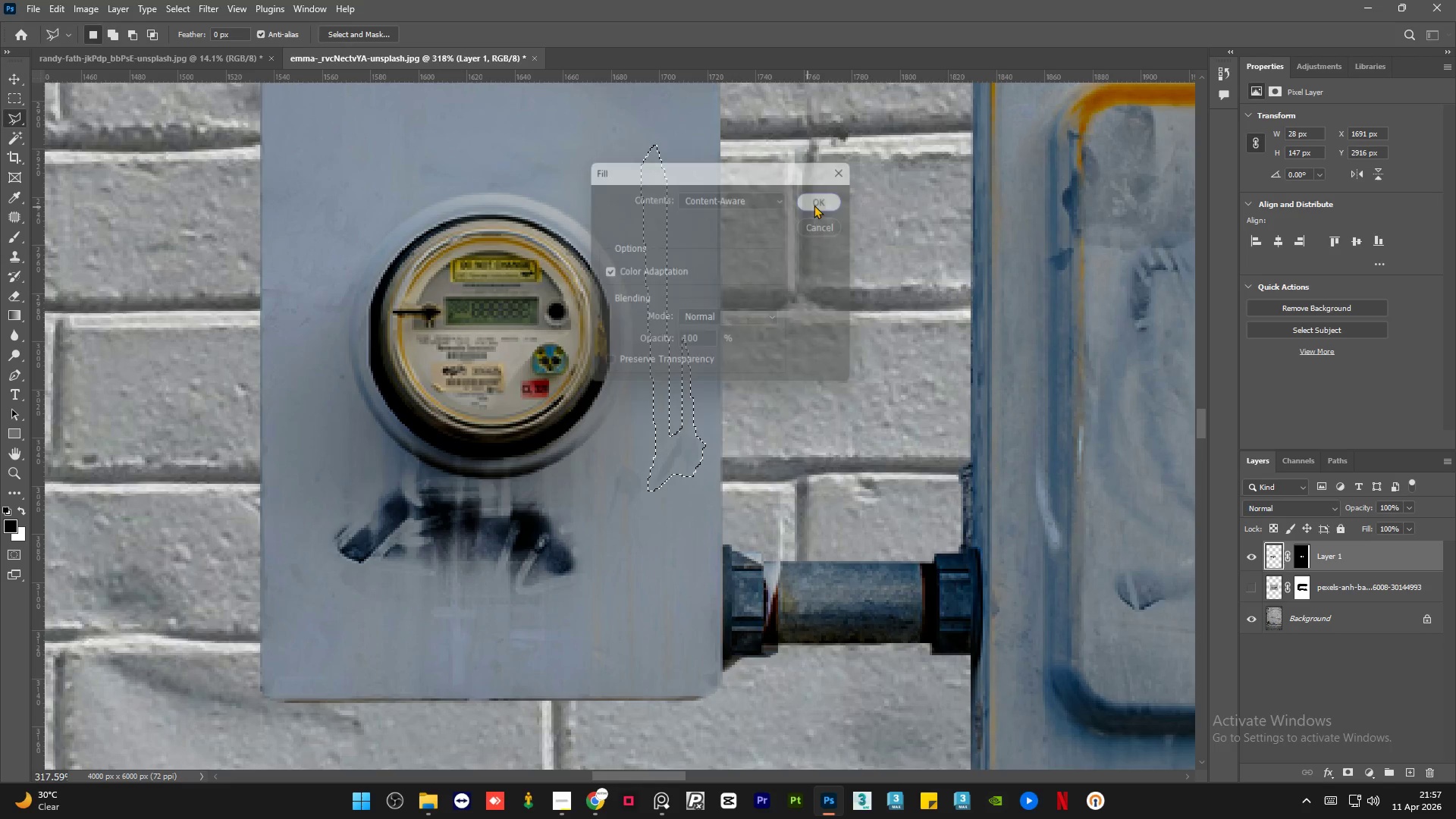 
key(Control+D)
 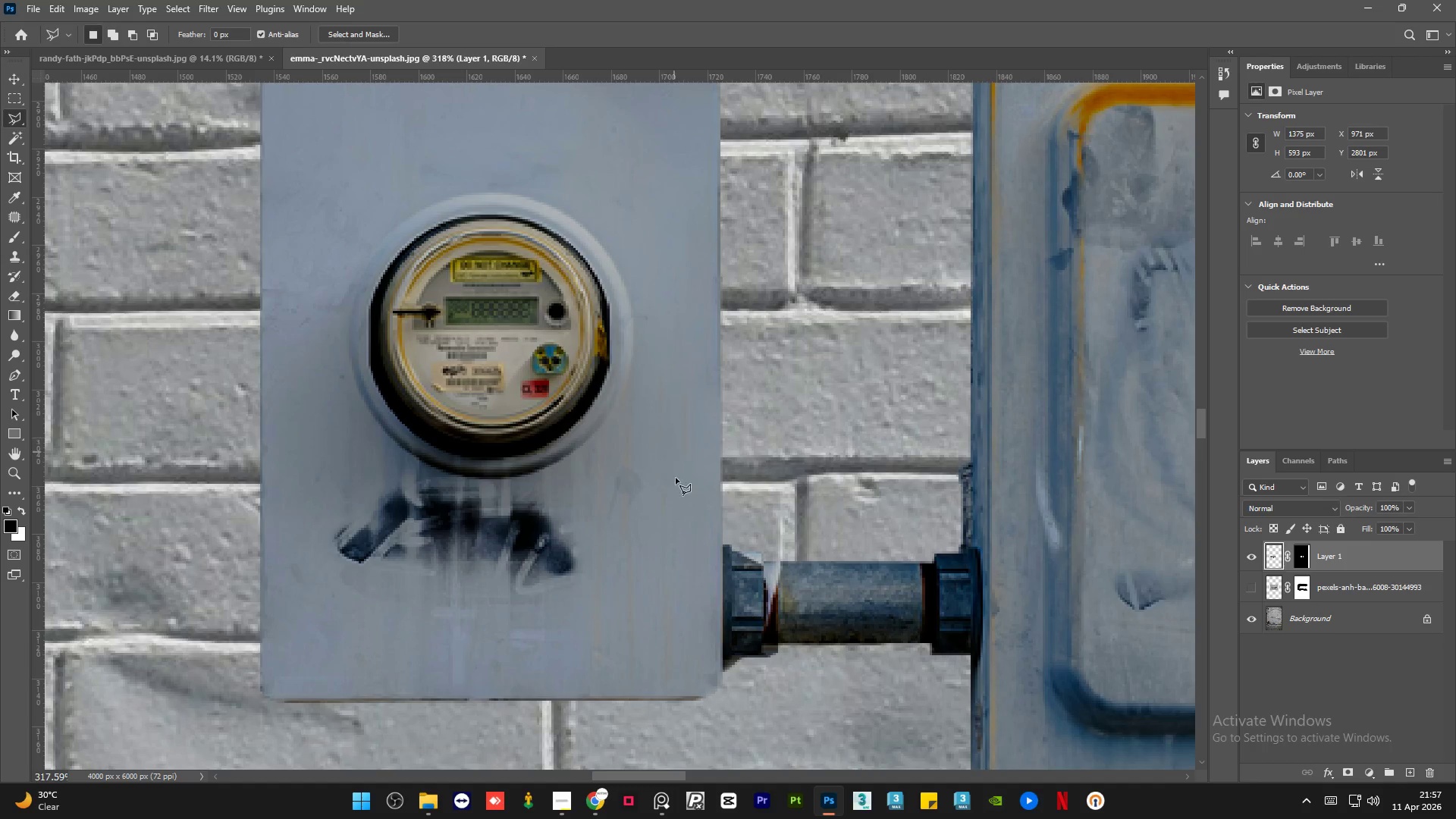 
hold_key(key=AltLeft, duration=0.97)
scroll: coordinate [574, 456], scroll_direction: up, amount: 2.0
 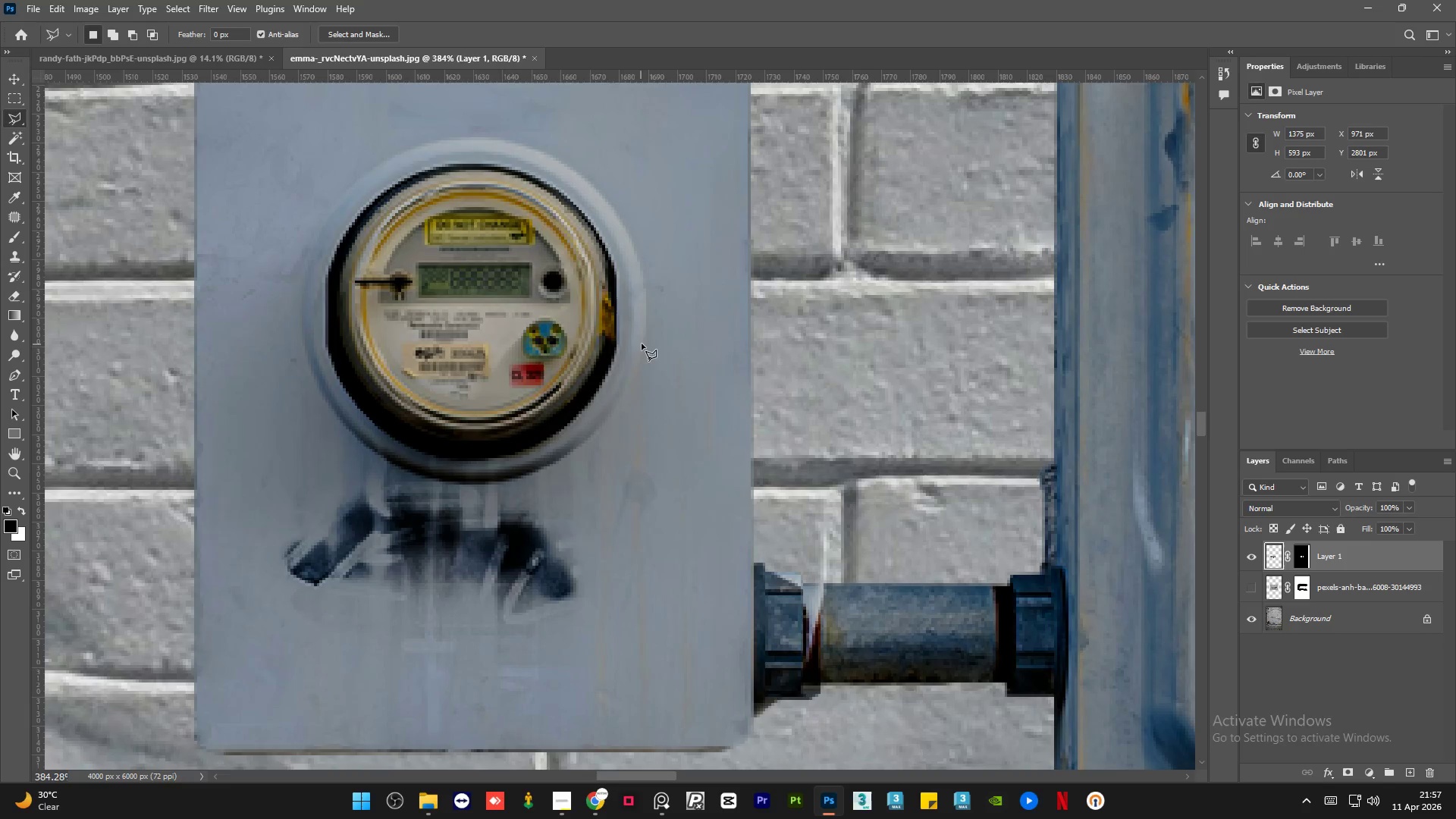 
left_click([643, 341])
 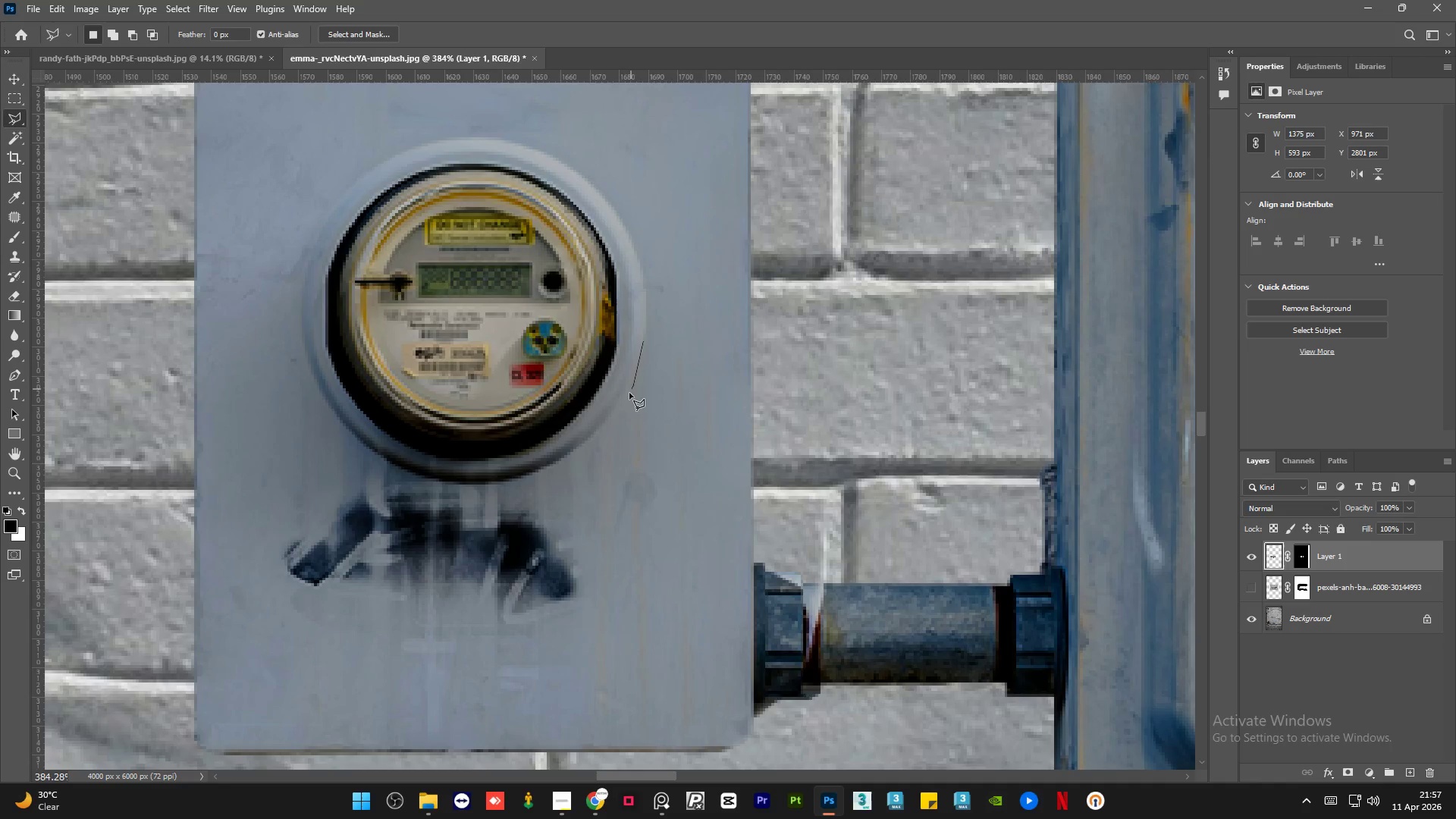 
left_click([626, 397])
 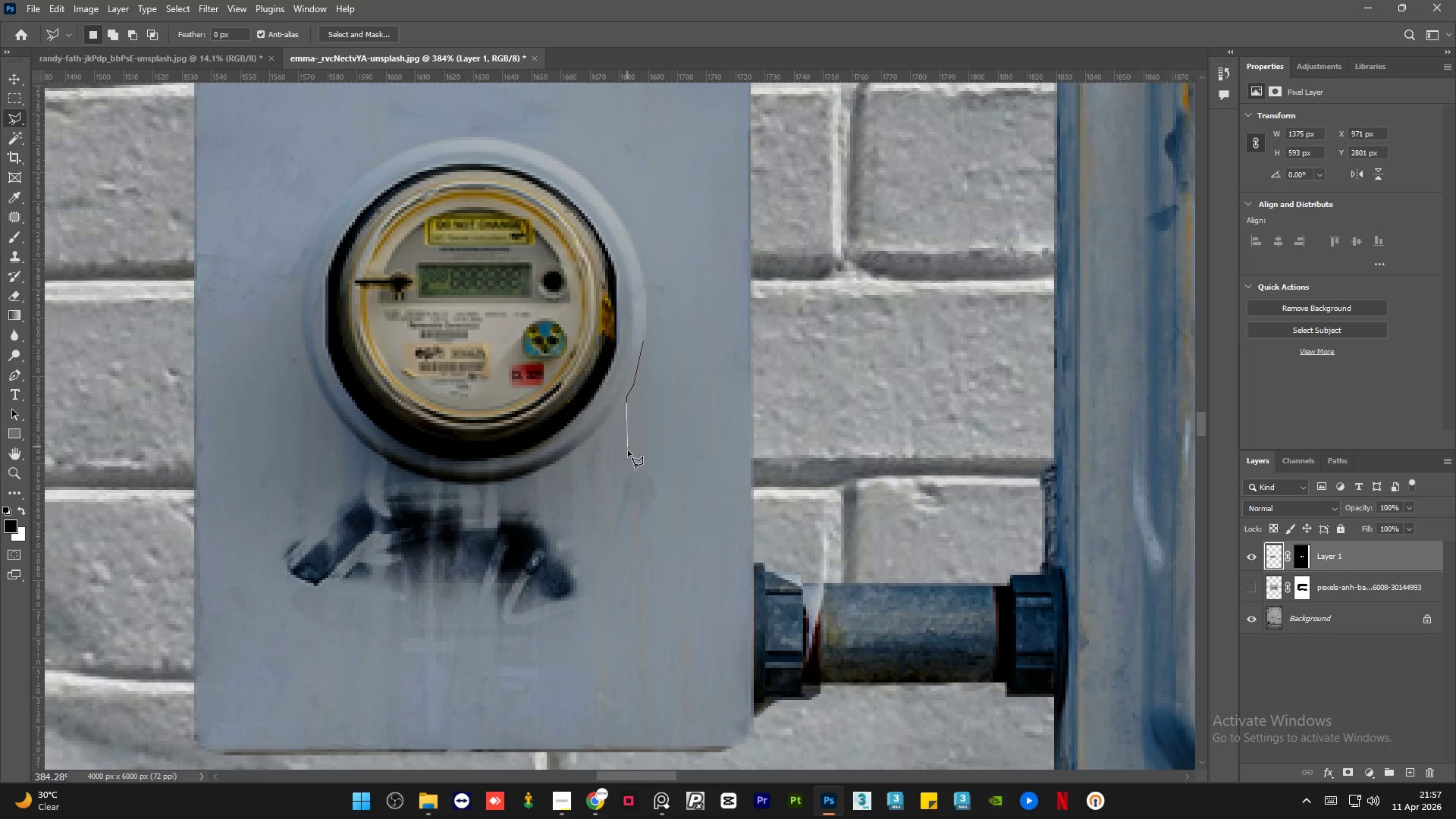 
left_click_drag(start_coordinate=[628, 458], to_coordinate=[628, 463])
 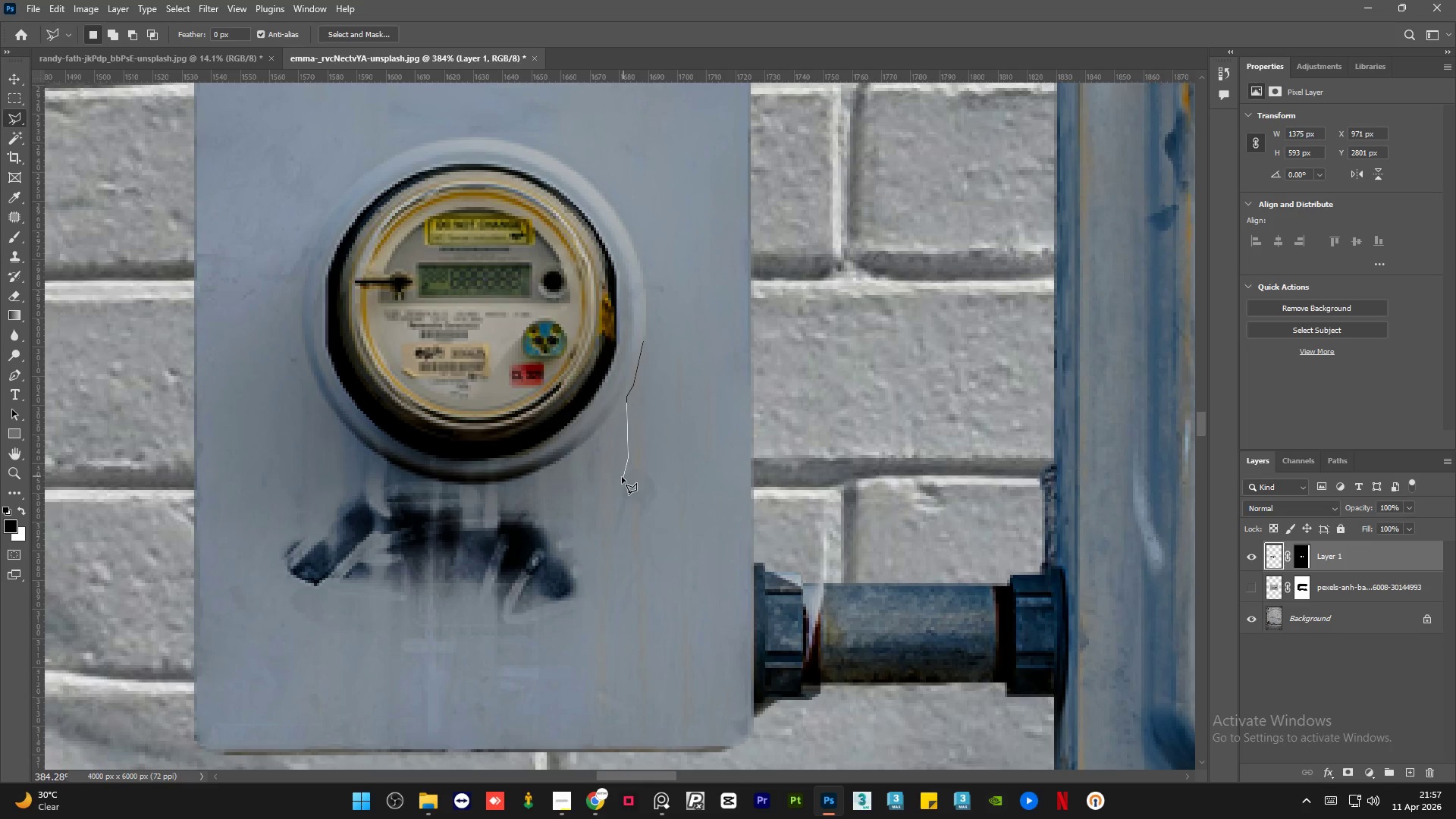 
left_click_drag(start_coordinate=[621, 479], to_coordinate=[621, 482])
 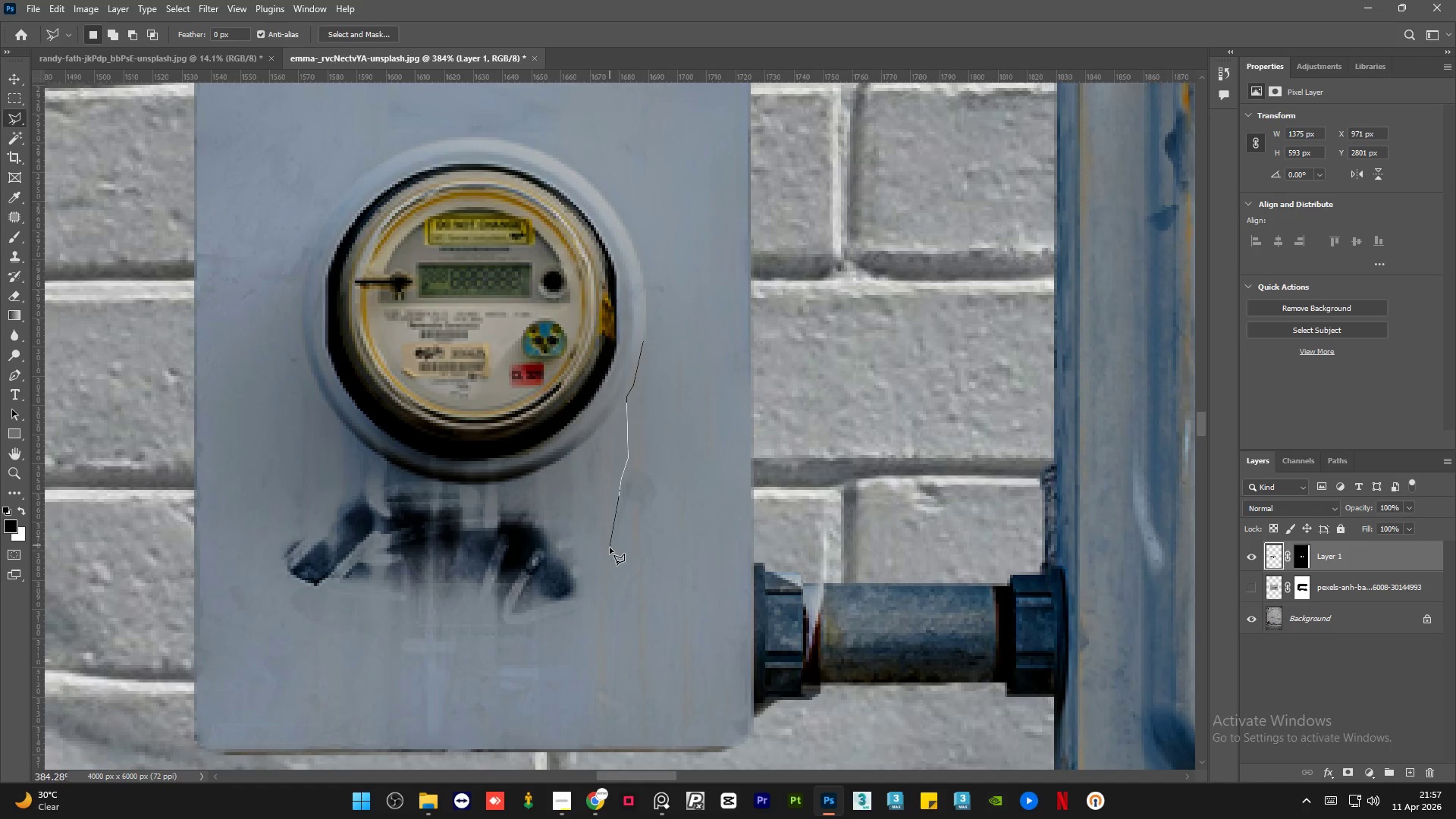 
double_click([610, 560])
 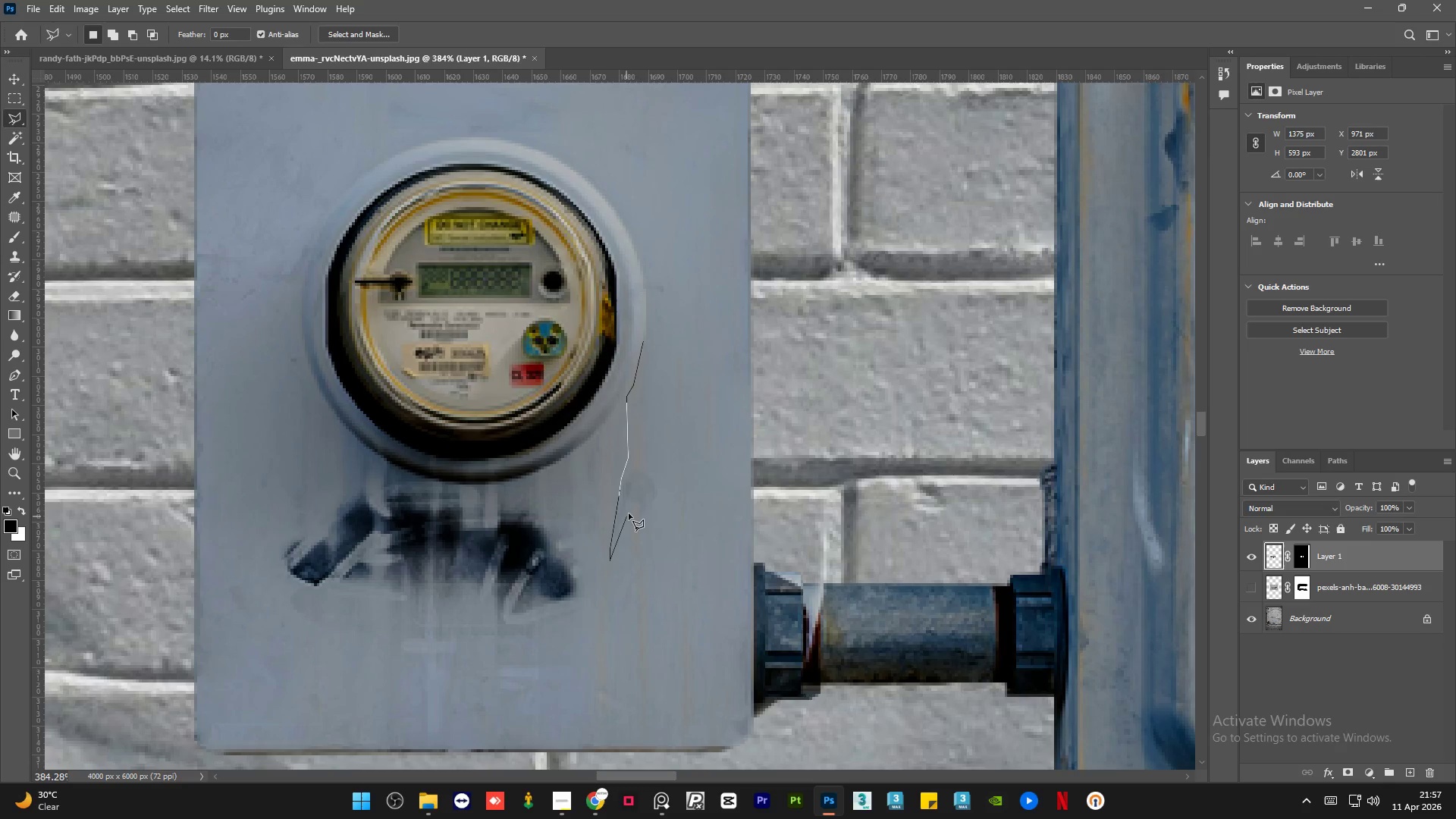 
left_click([631, 511])
 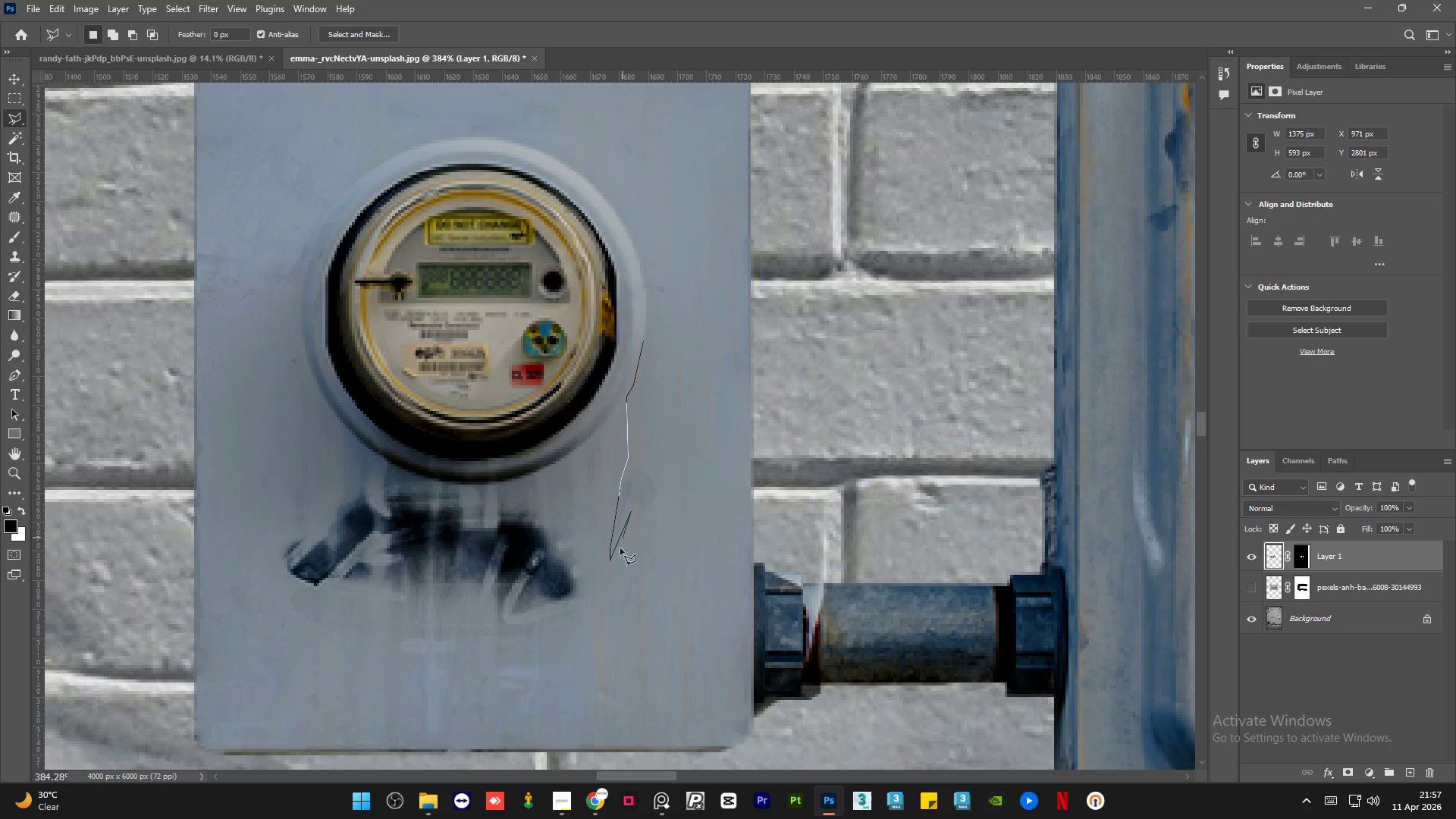 
left_click_drag(start_coordinate=[620, 569], to_coordinate=[620, 575])
 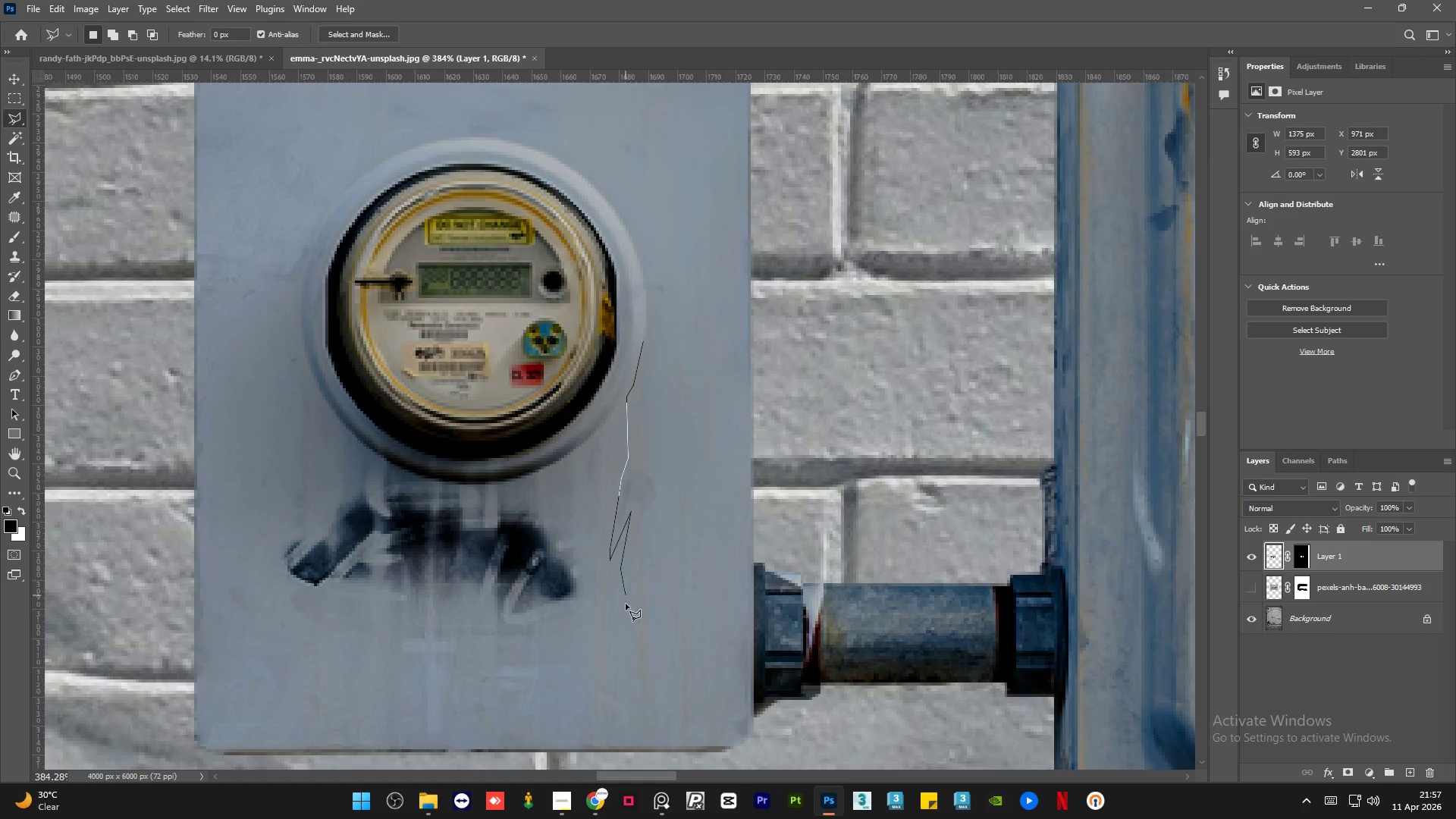 
left_click_drag(start_coordinate=[629, 621], to_coordinate=[629, 628])
 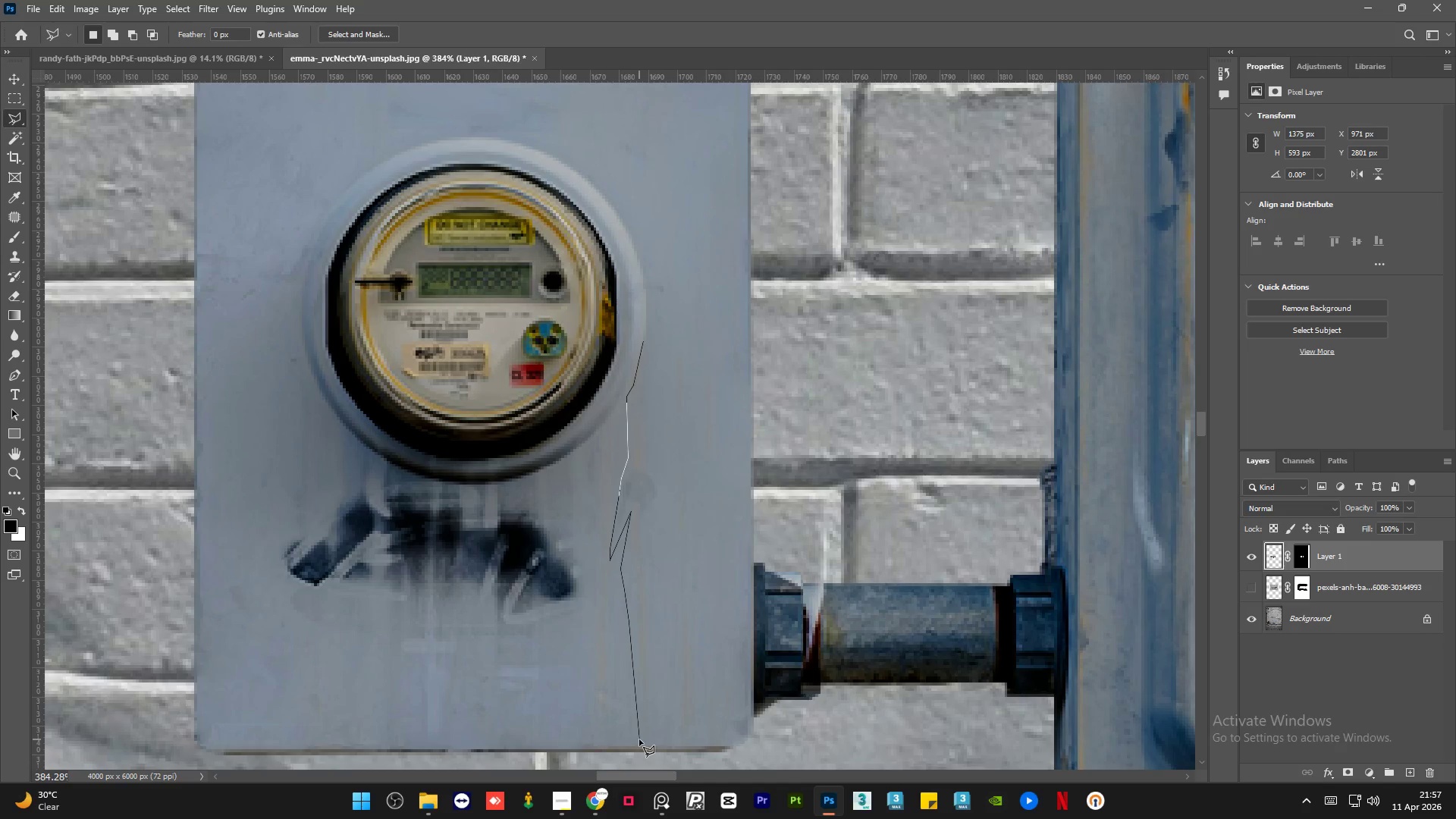 
double_click([648, 742])
 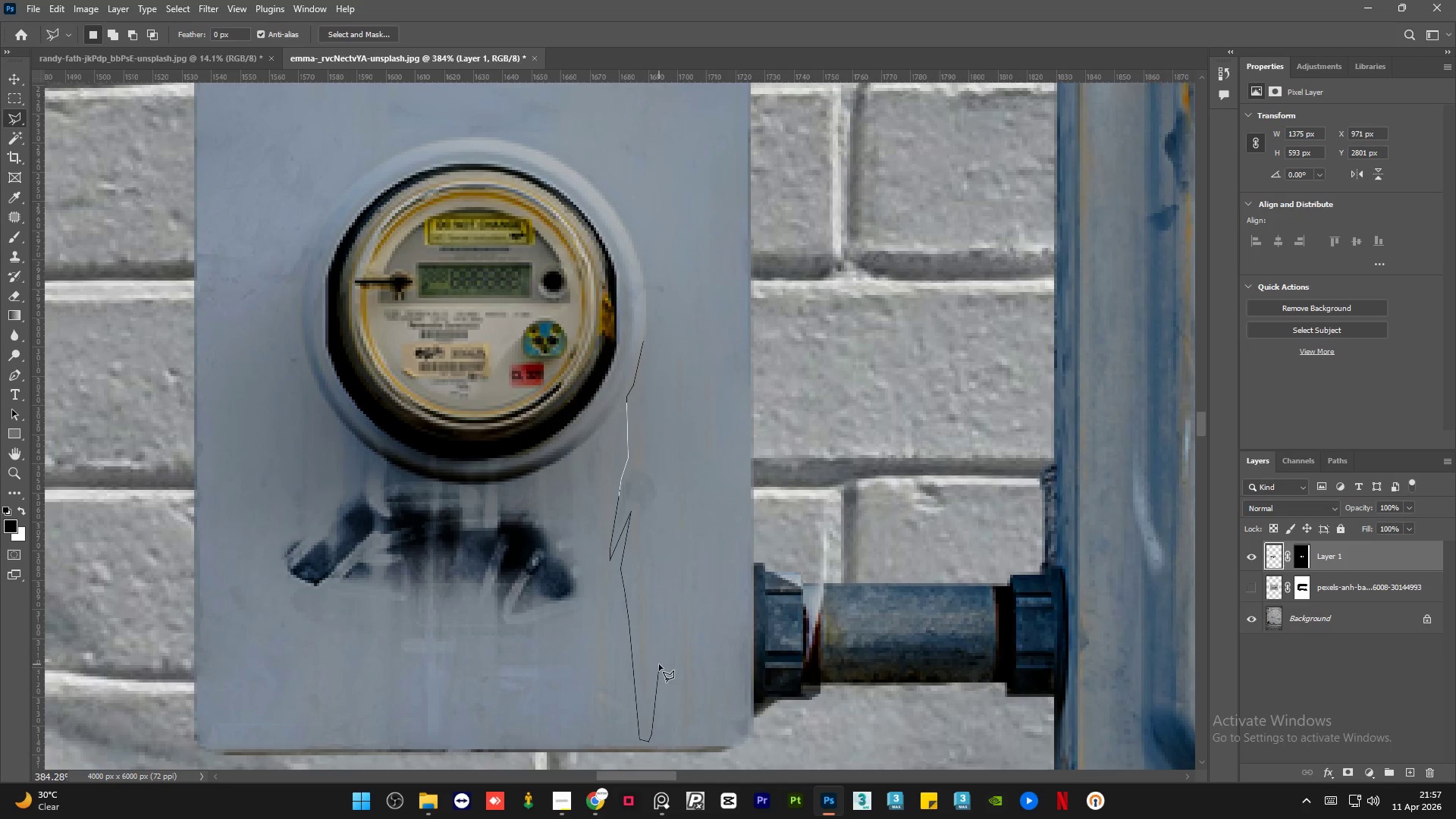 
left_click([657, 663])
 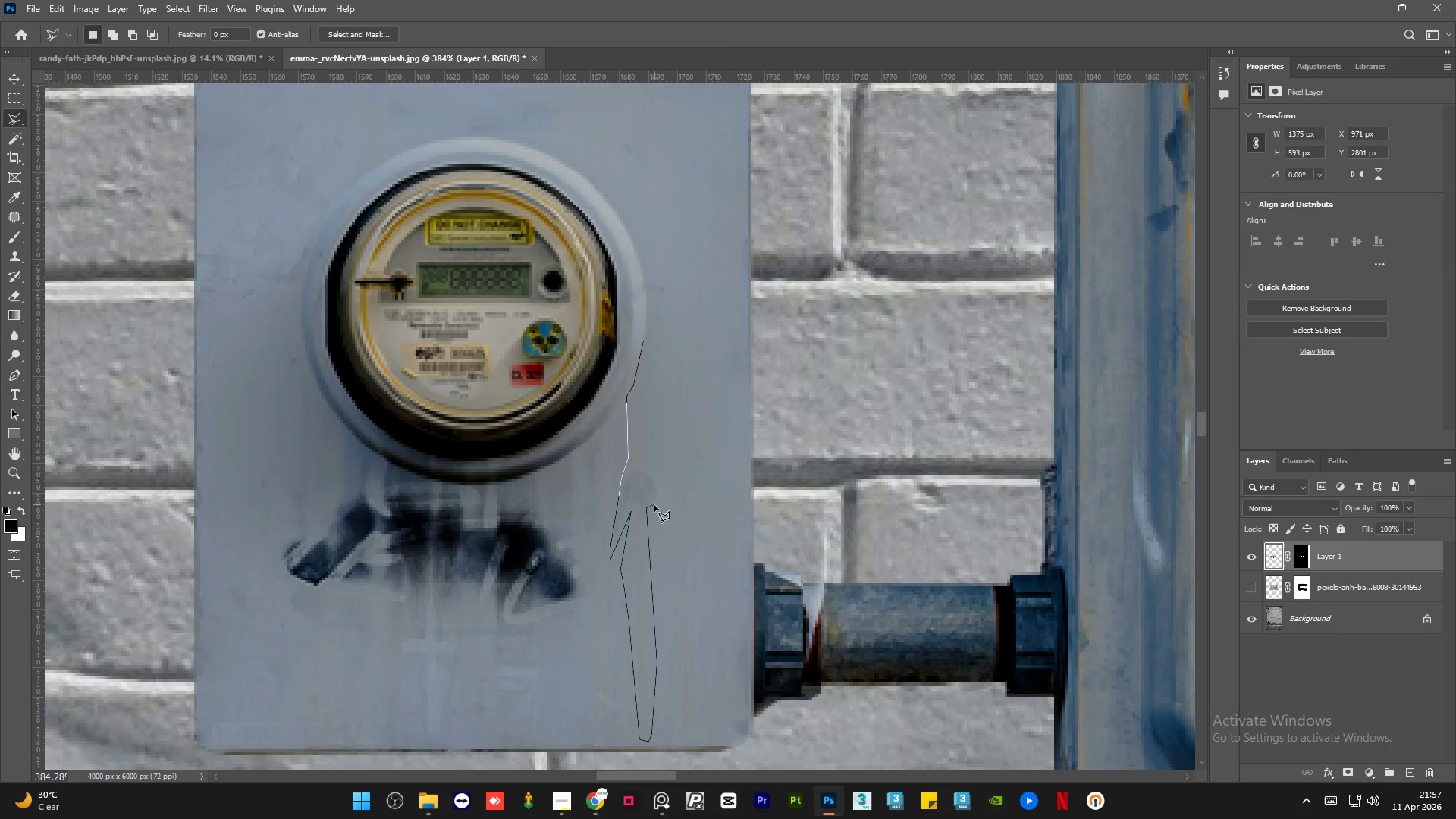 
left_click_drag(start_coordinate=[656, 504], to_coordinate=[658, 500])
 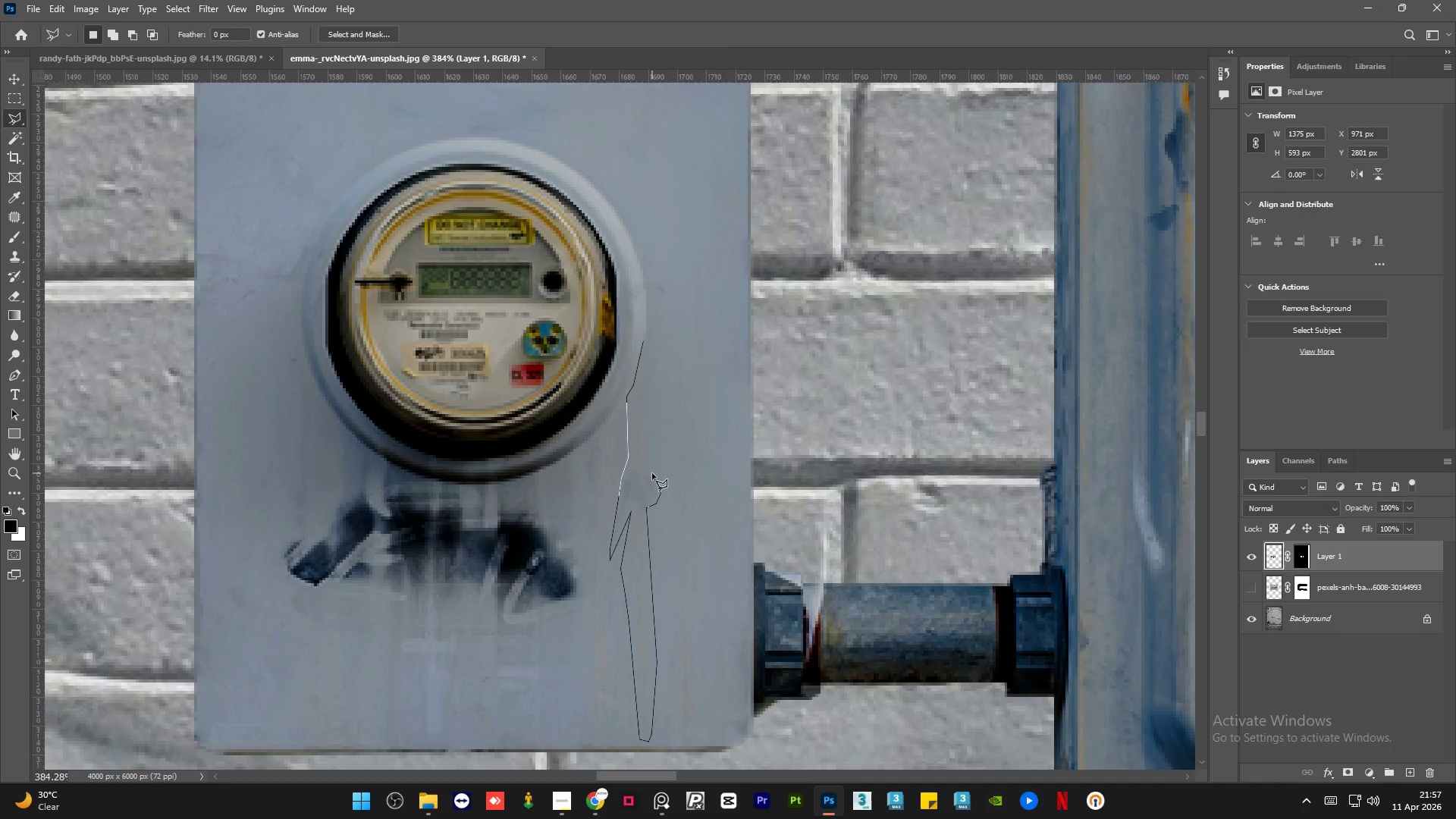 
left_click([650, 460])
 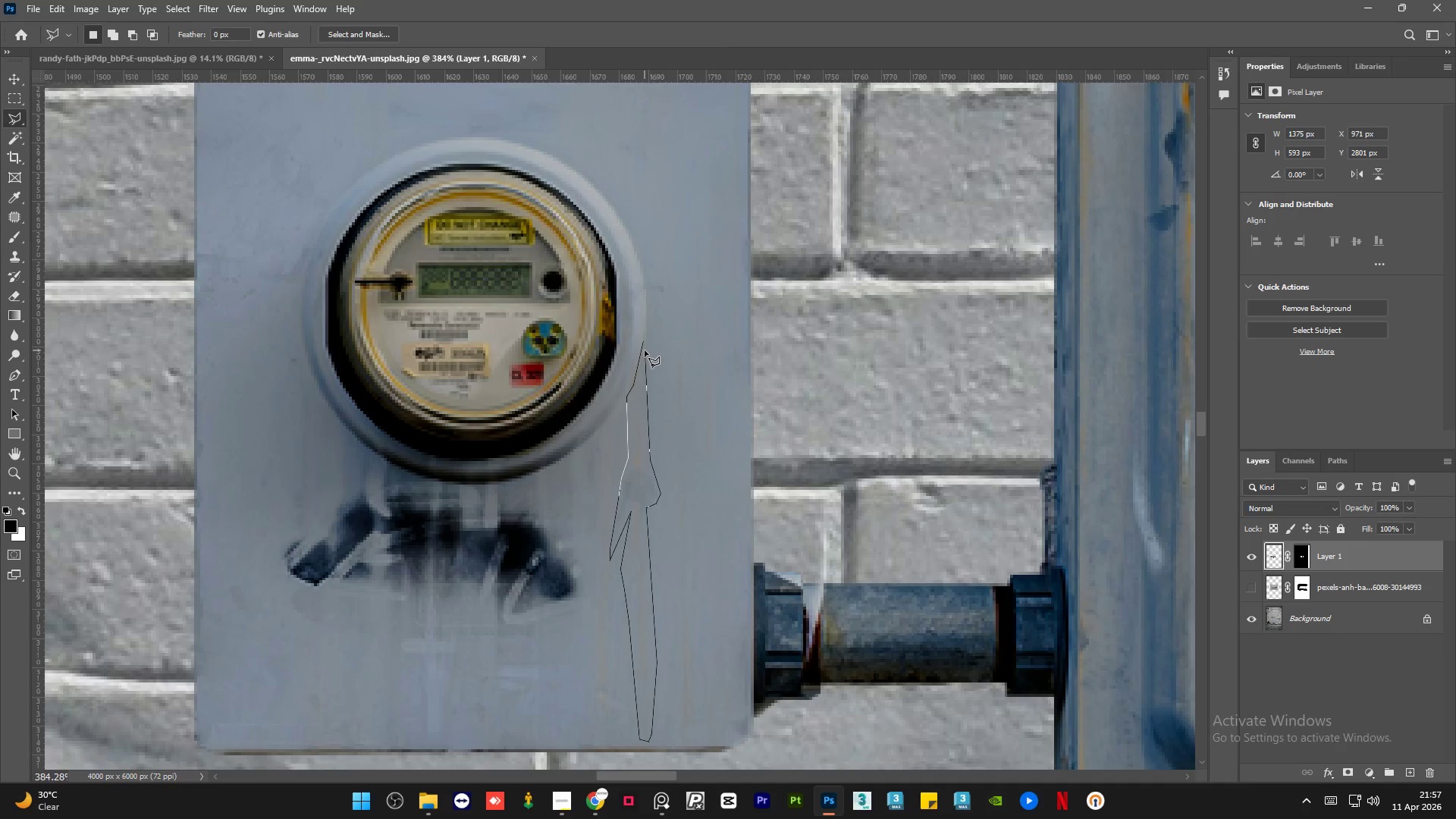 
left_click([645, 339])
 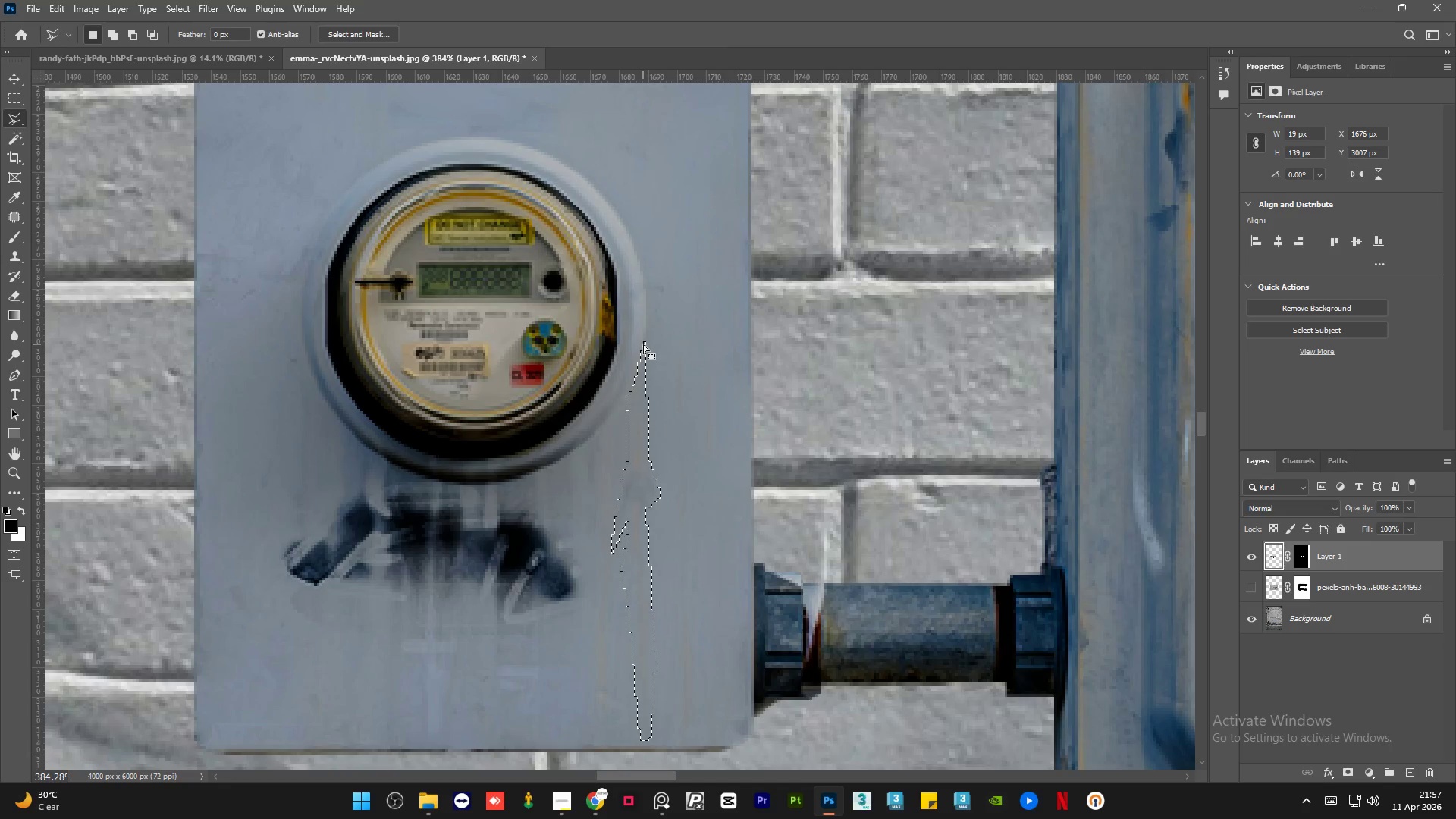 
key(Shift+F5)
 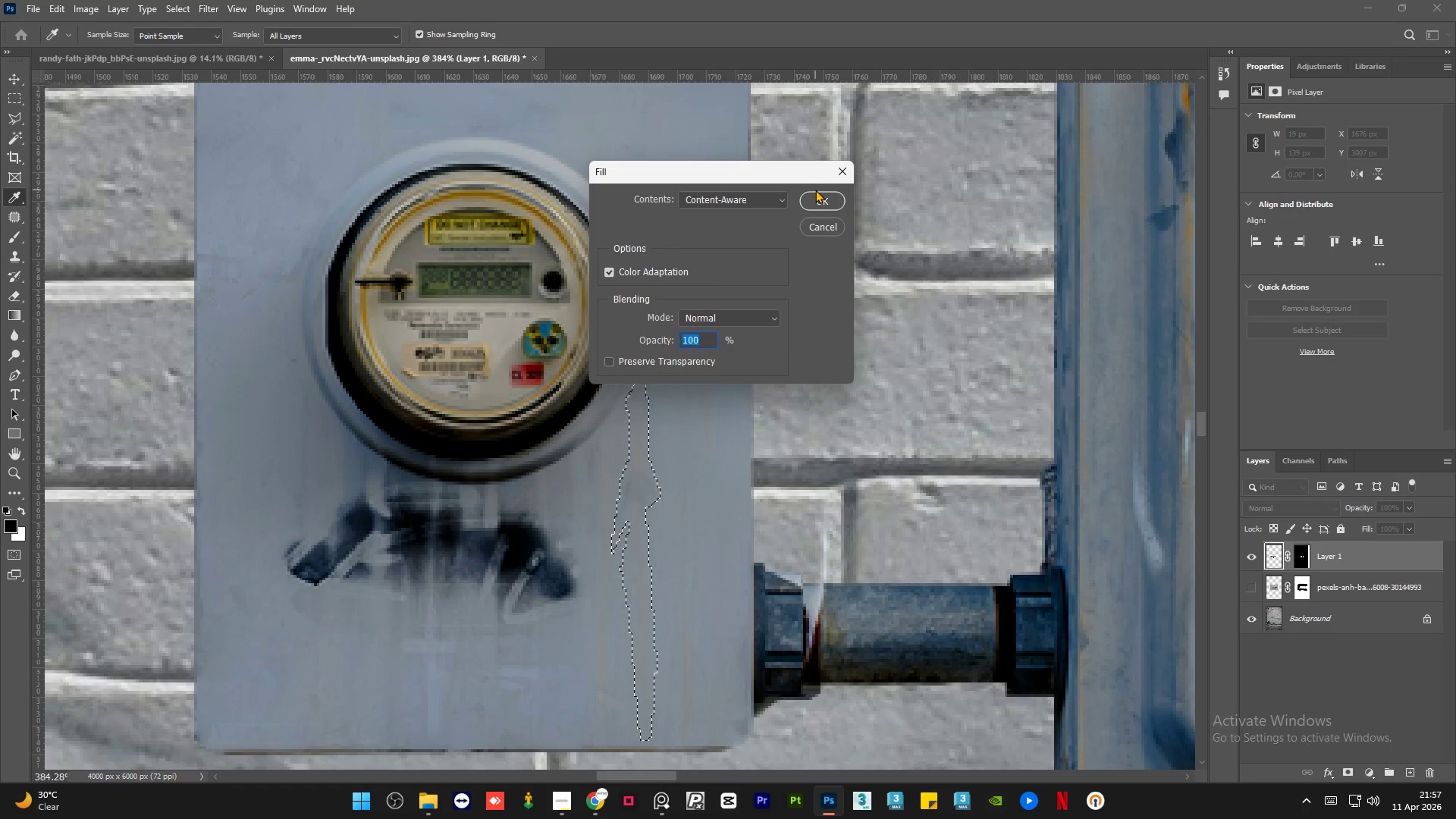 
left_click([813, 196])
 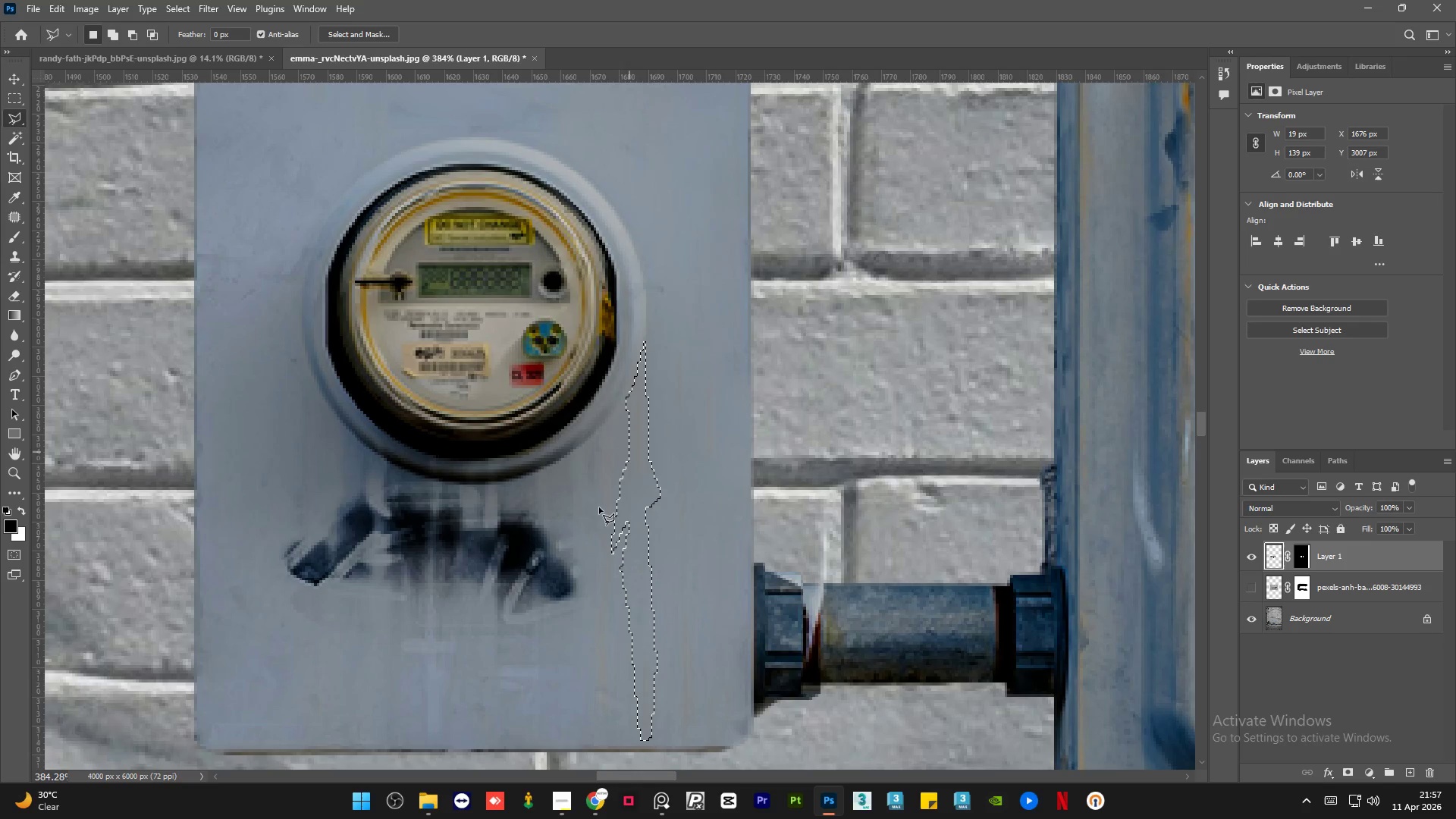 
key(Control+D)
 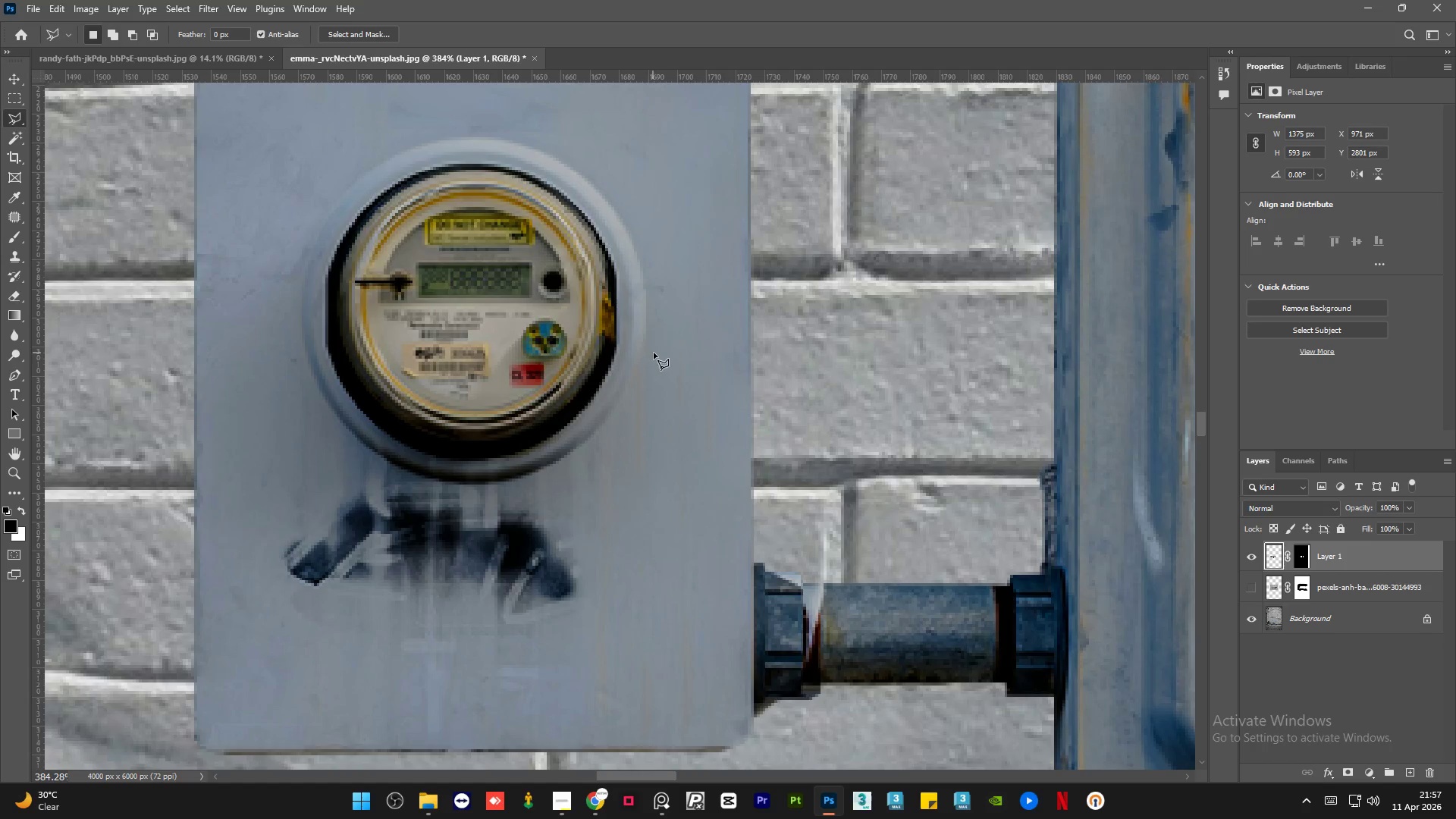 
left_click([651, 339])
 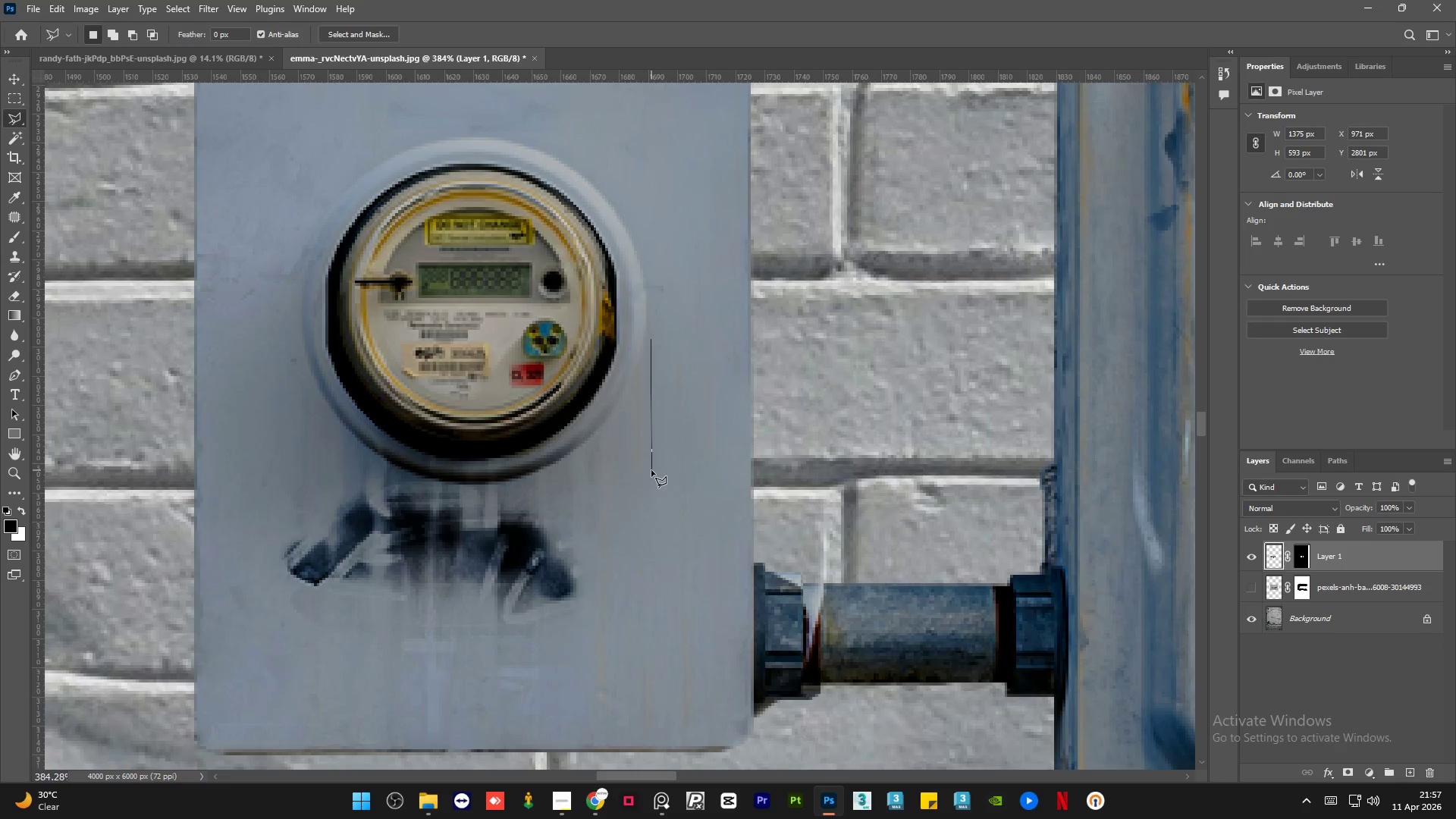 
double_click([650, 483])
 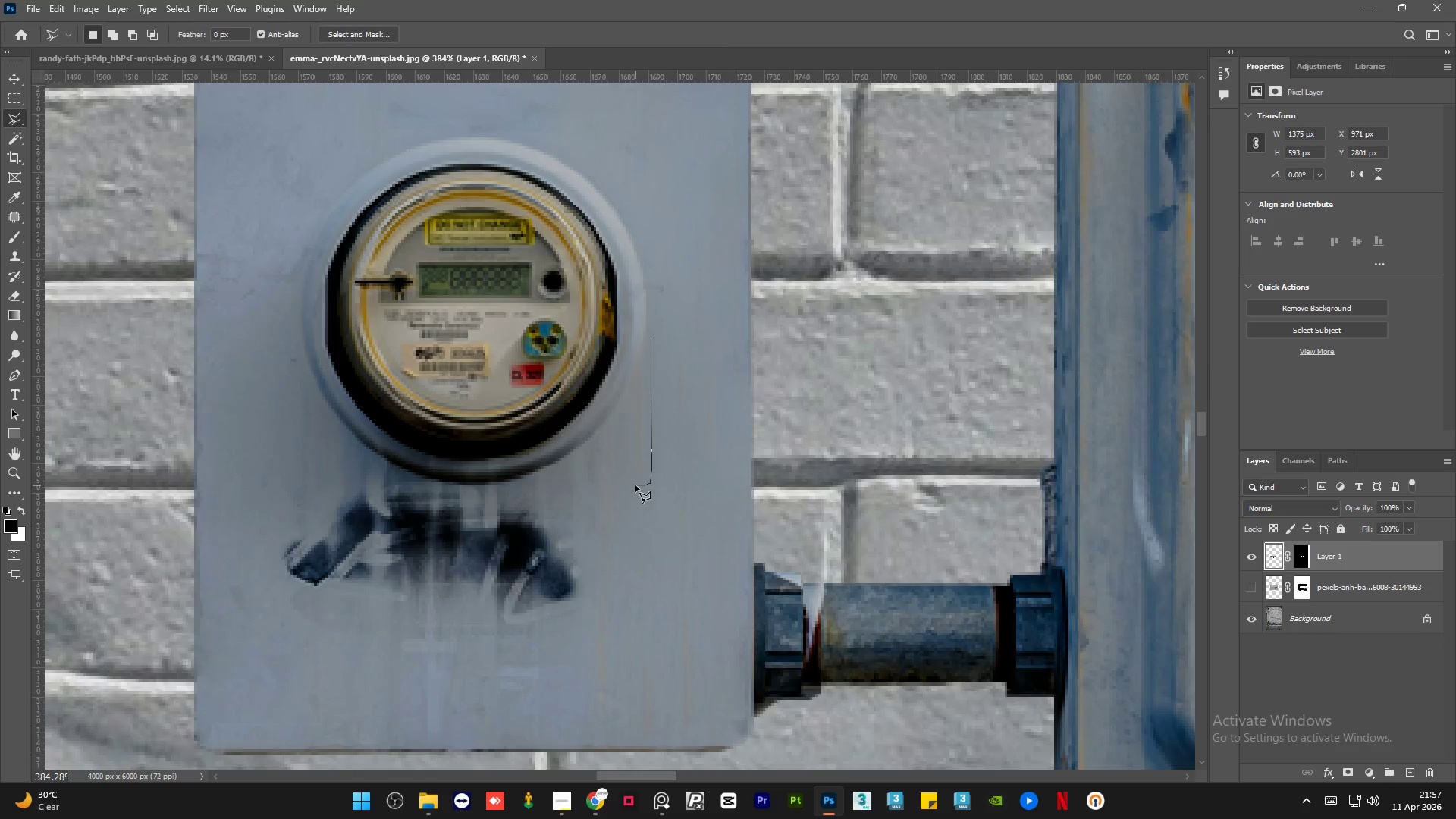 
triple_click([628, 475])
 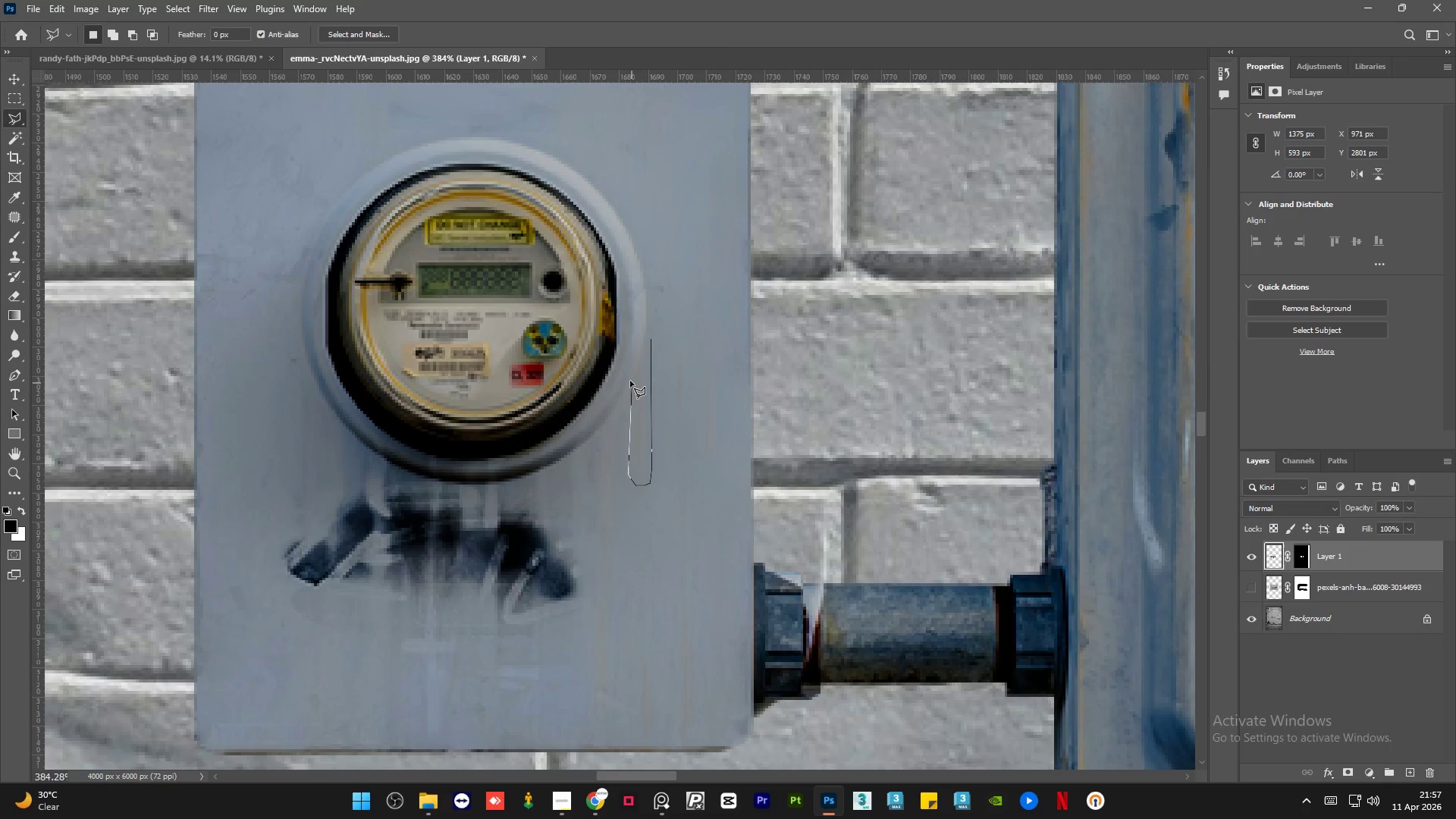 
left_click([630, 380])
 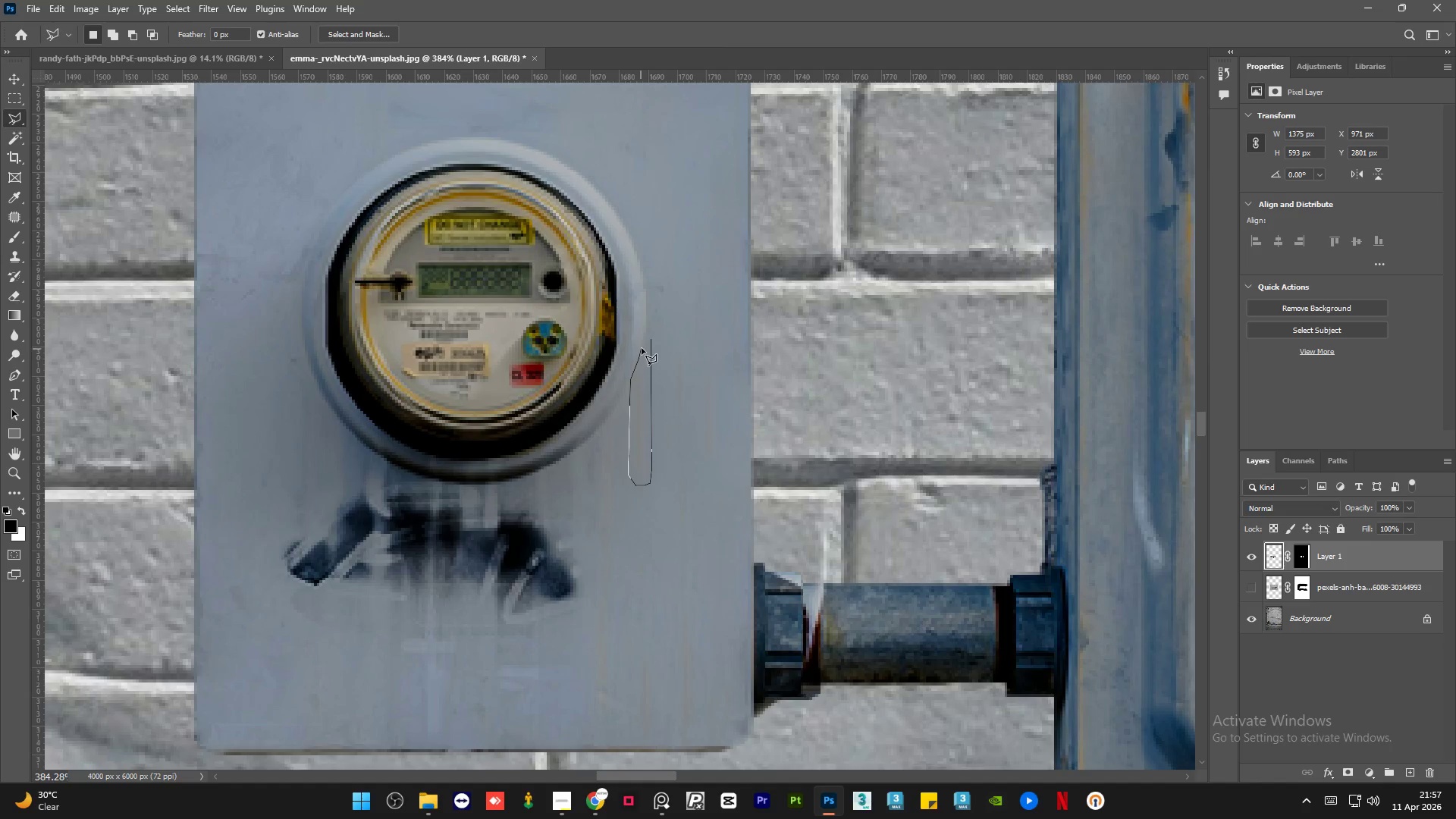 
left_click_drag(start_coordinate=[647, 338], to_coordinate=[651, 338])
 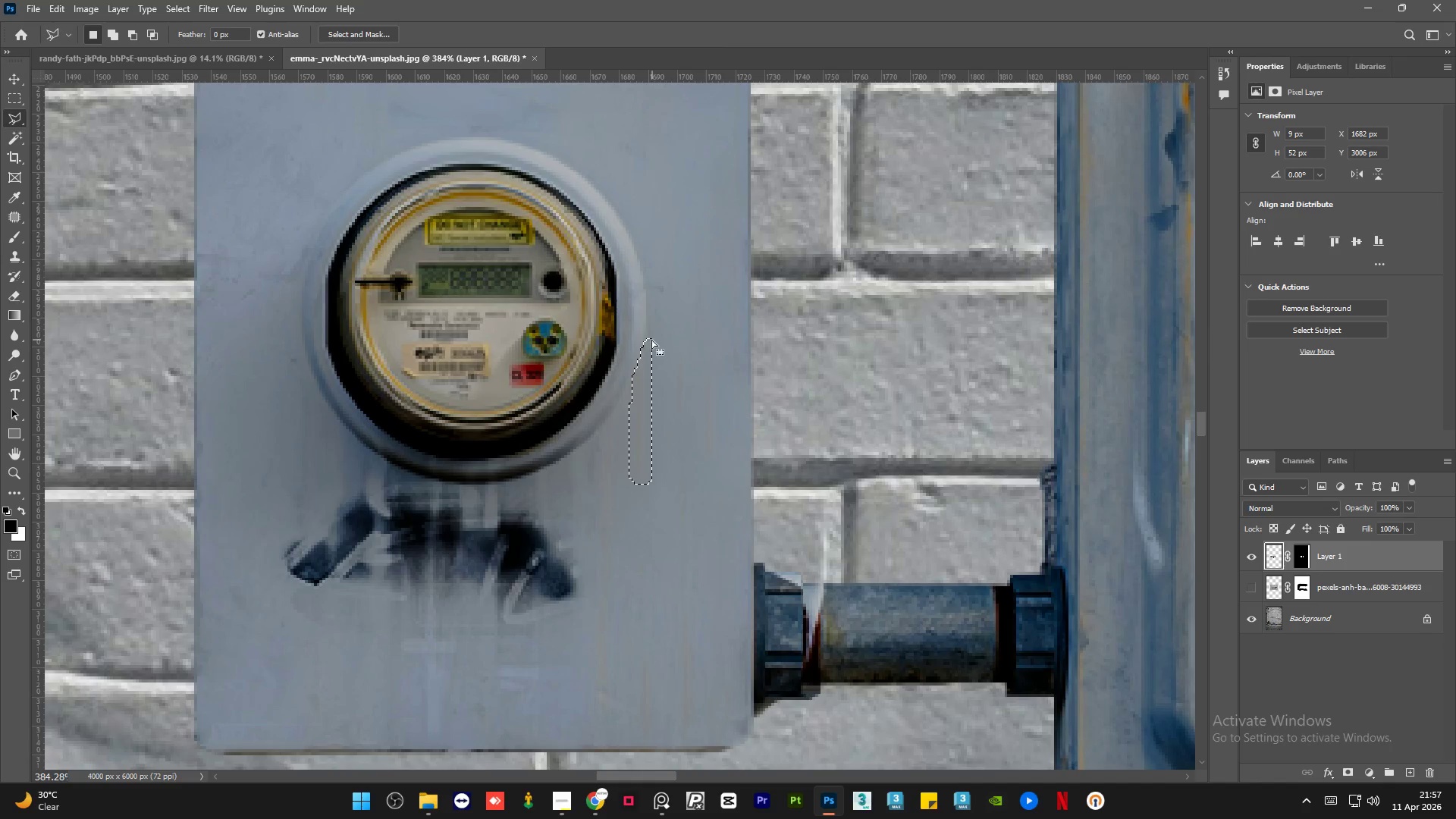 
key(Shift+F5)
 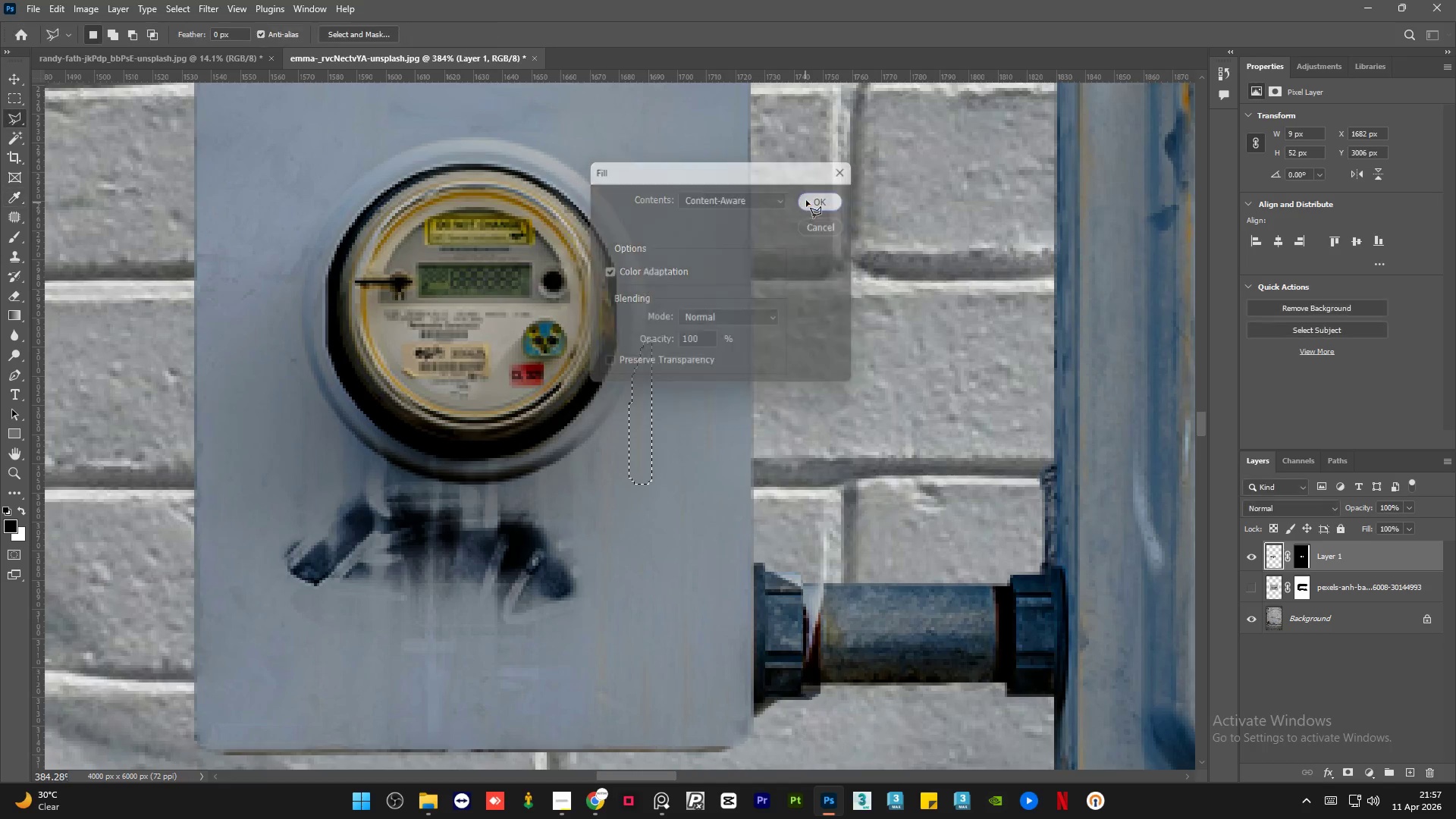 
key(Control+D)
 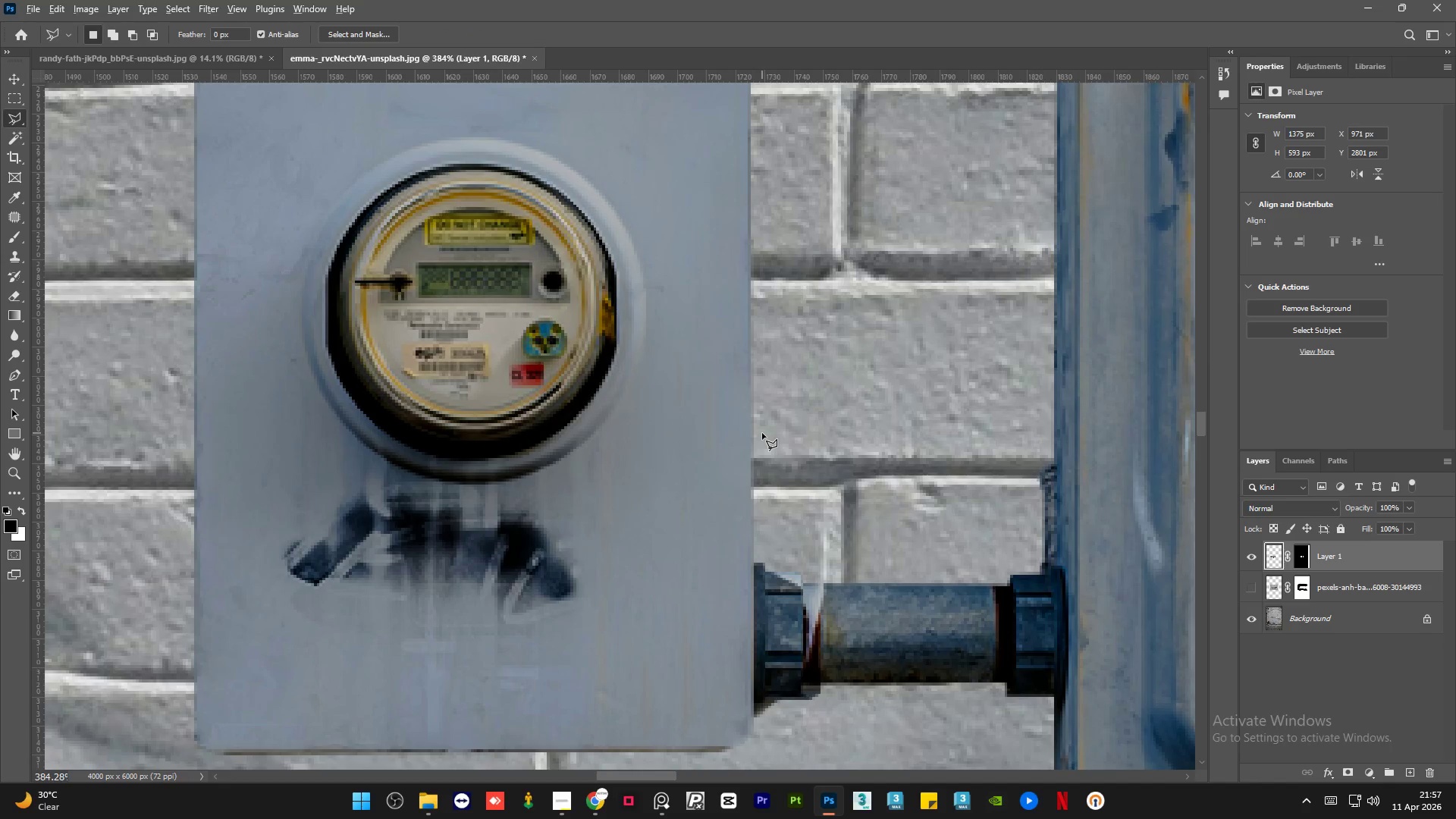 
hold_key(key=AltLeft, duration=1.51)
scroll: coordinate [762, 433], scroll_direction: down, amount: 2.0
 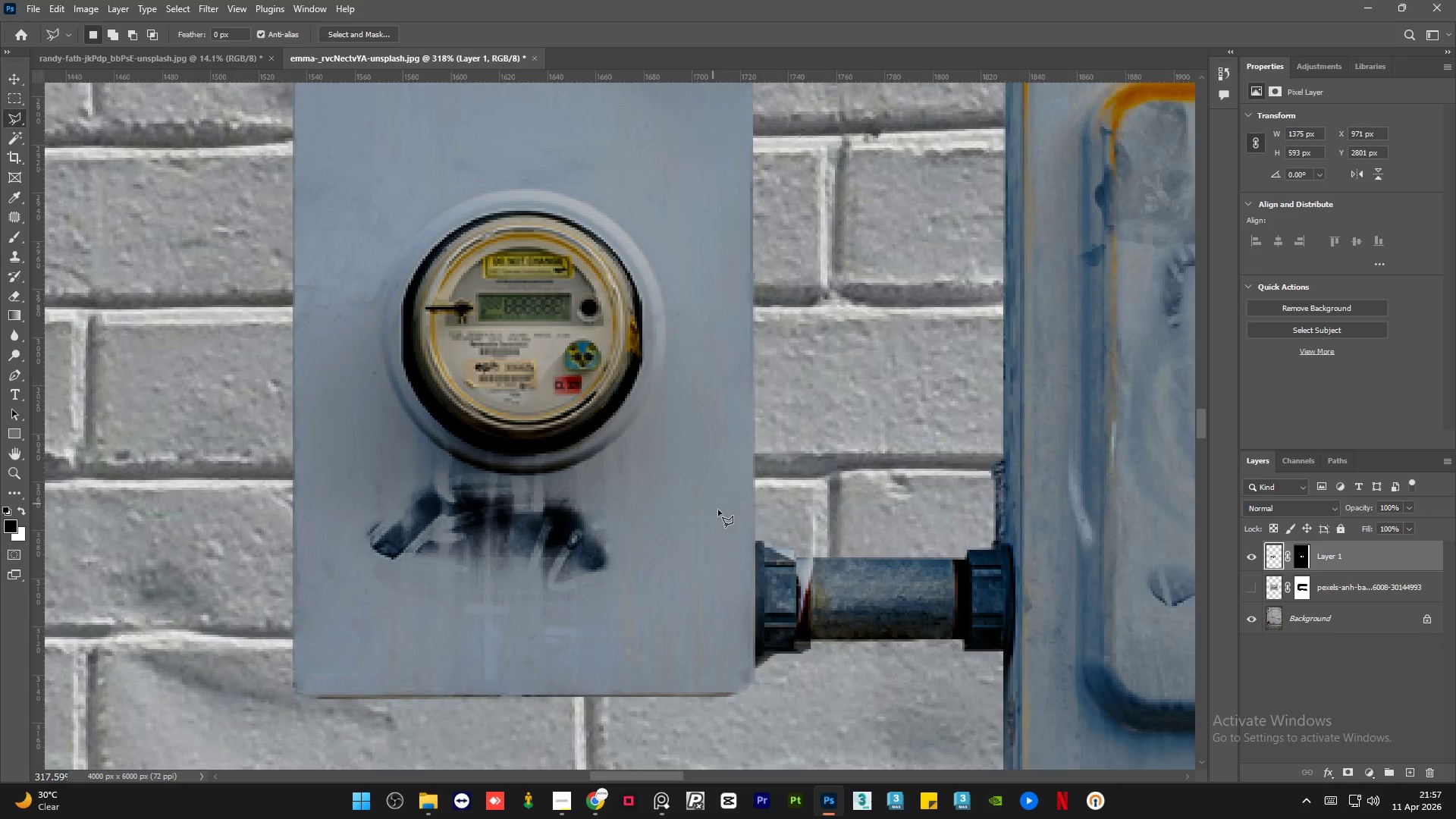 
hold_key(key=AltLeft, duration=1.34)
scroll: coordinate [784, 451], scroll_direction: up, amount: 3.0
 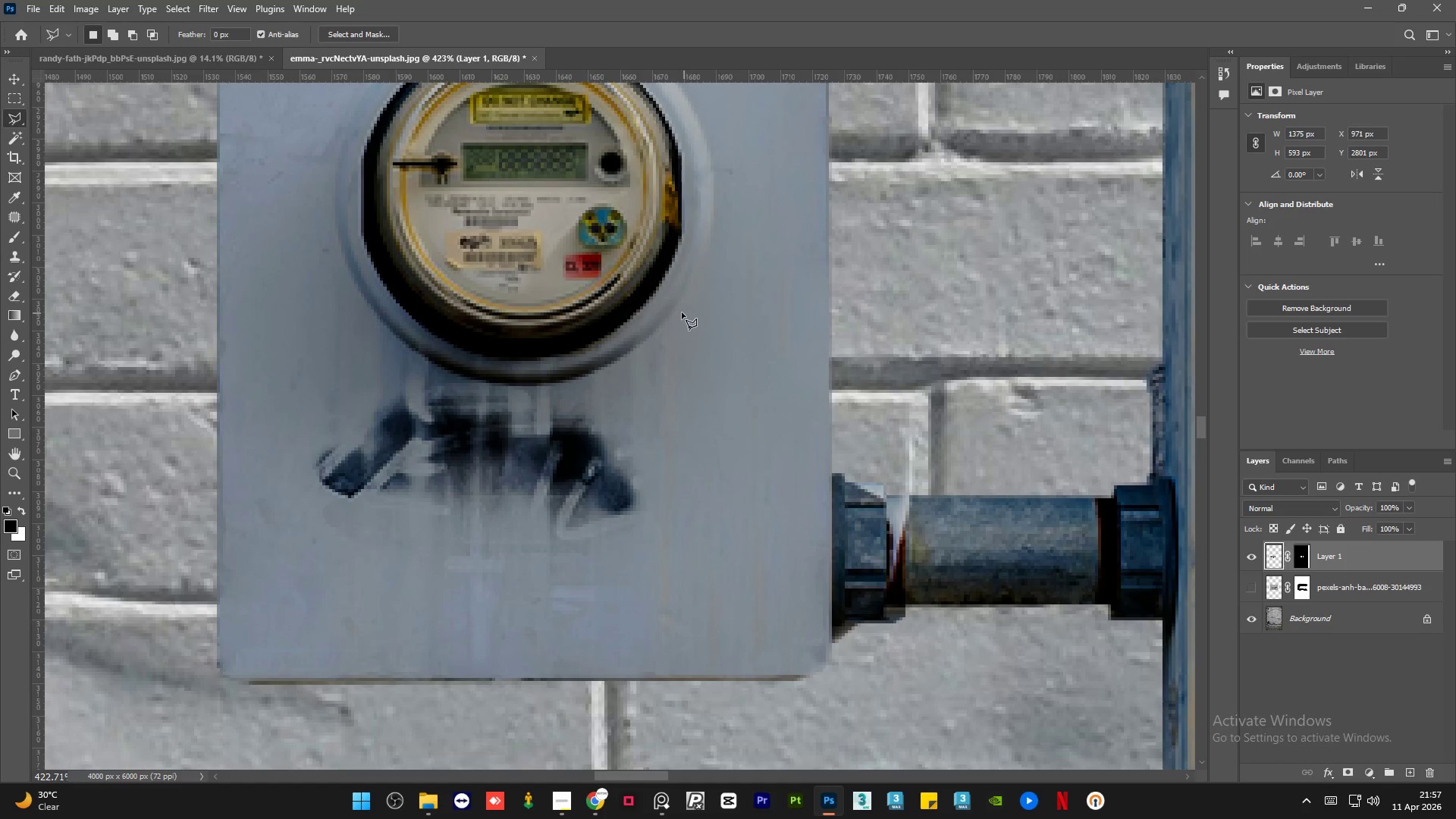 
left_click_drag(start_coordinate=[679, 309], to_coordinate=[680, 317])
 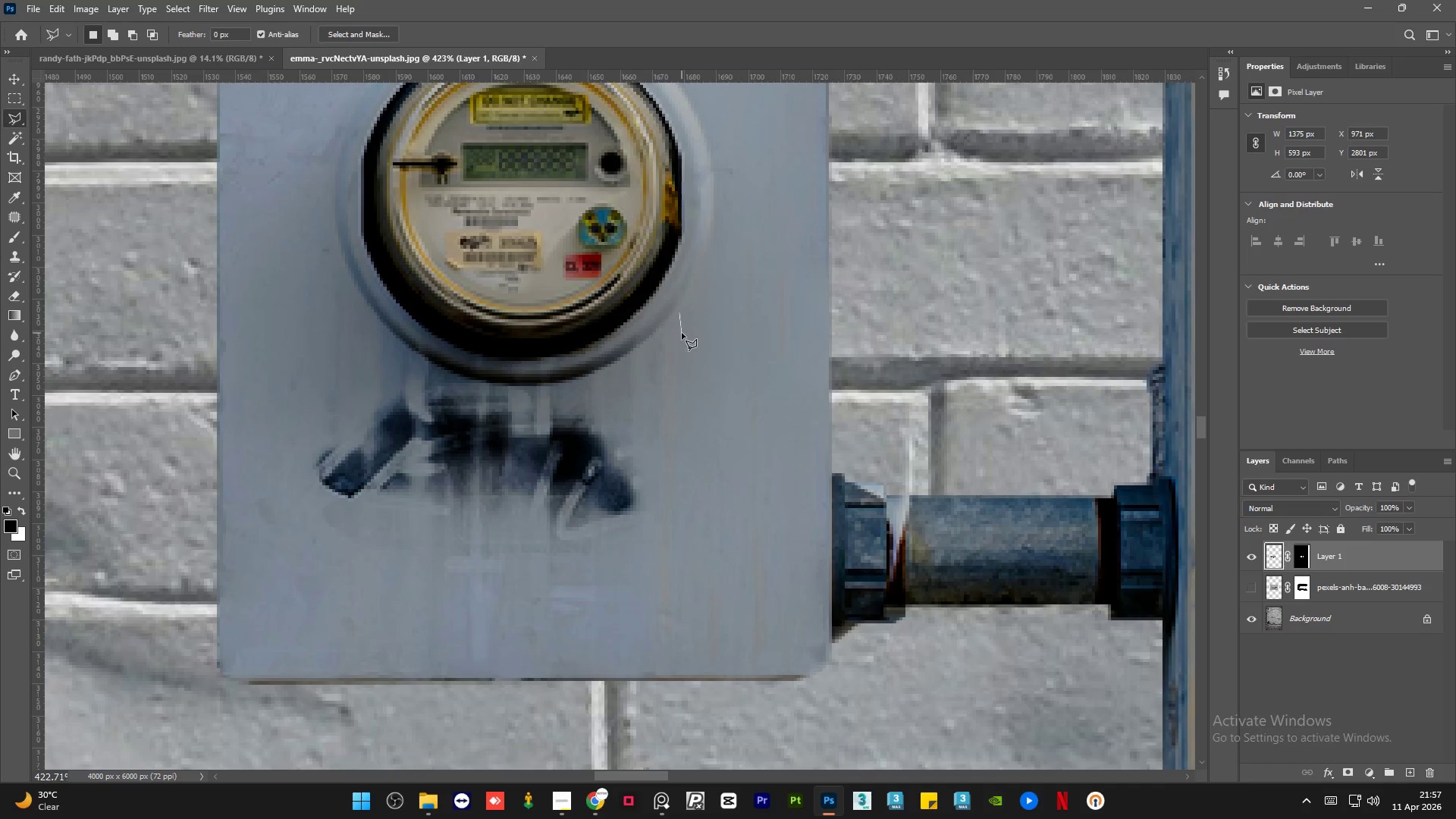 
double_click([682, 333])
 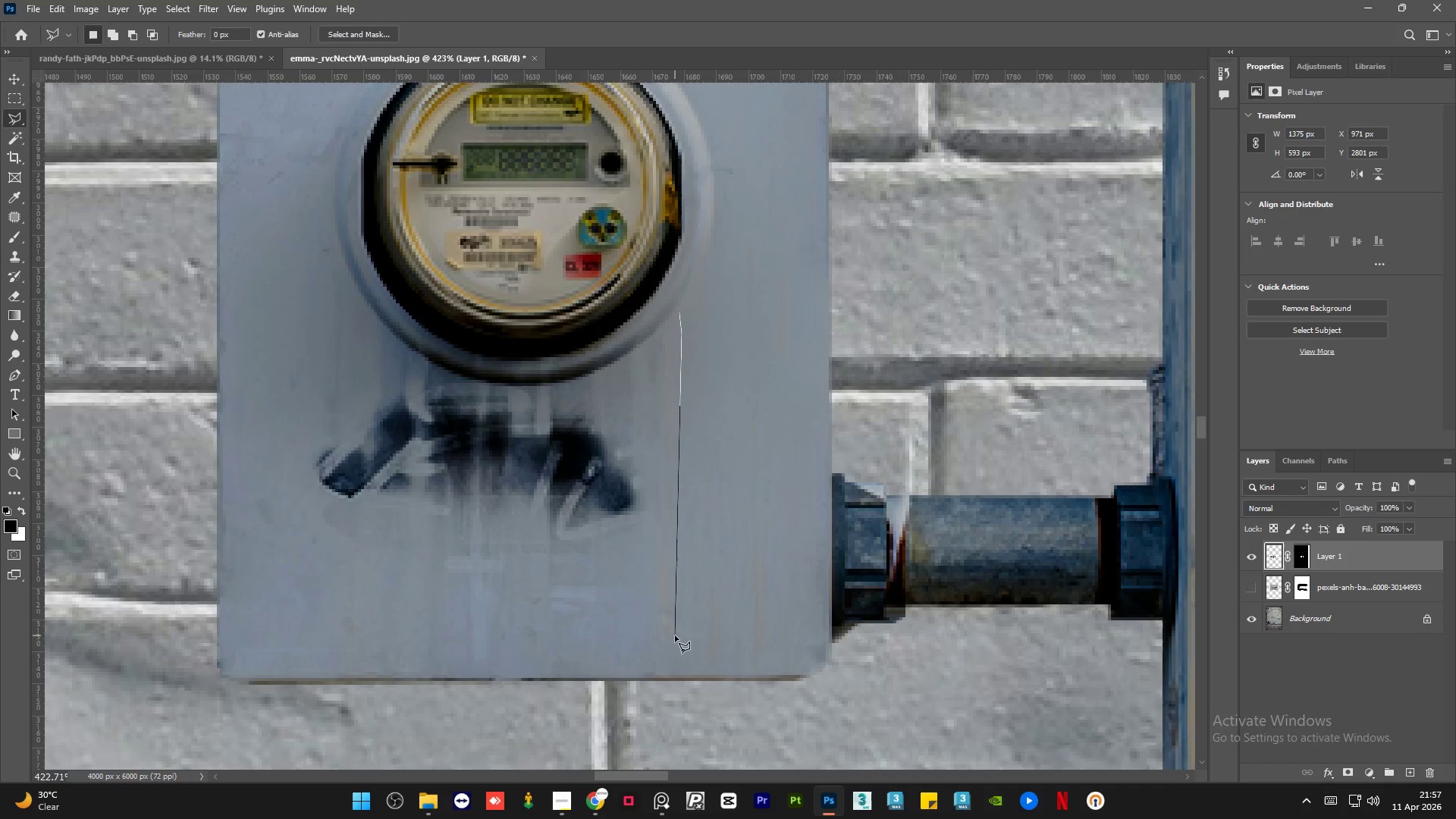 
left_click([675, 635])
 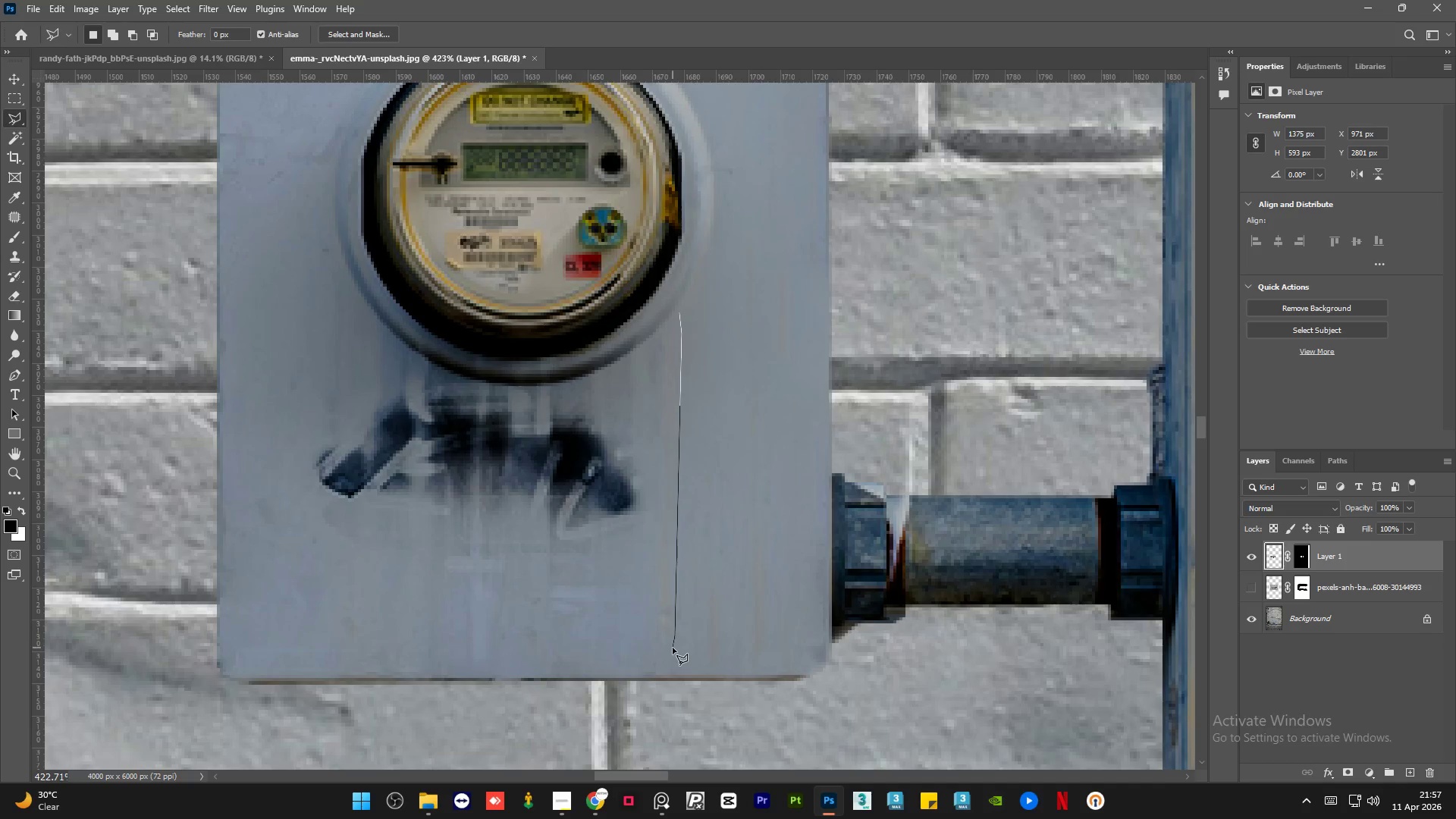 
left_click_drag(start_coordinate=[670, 648], to_coordinate=[666, 648])
 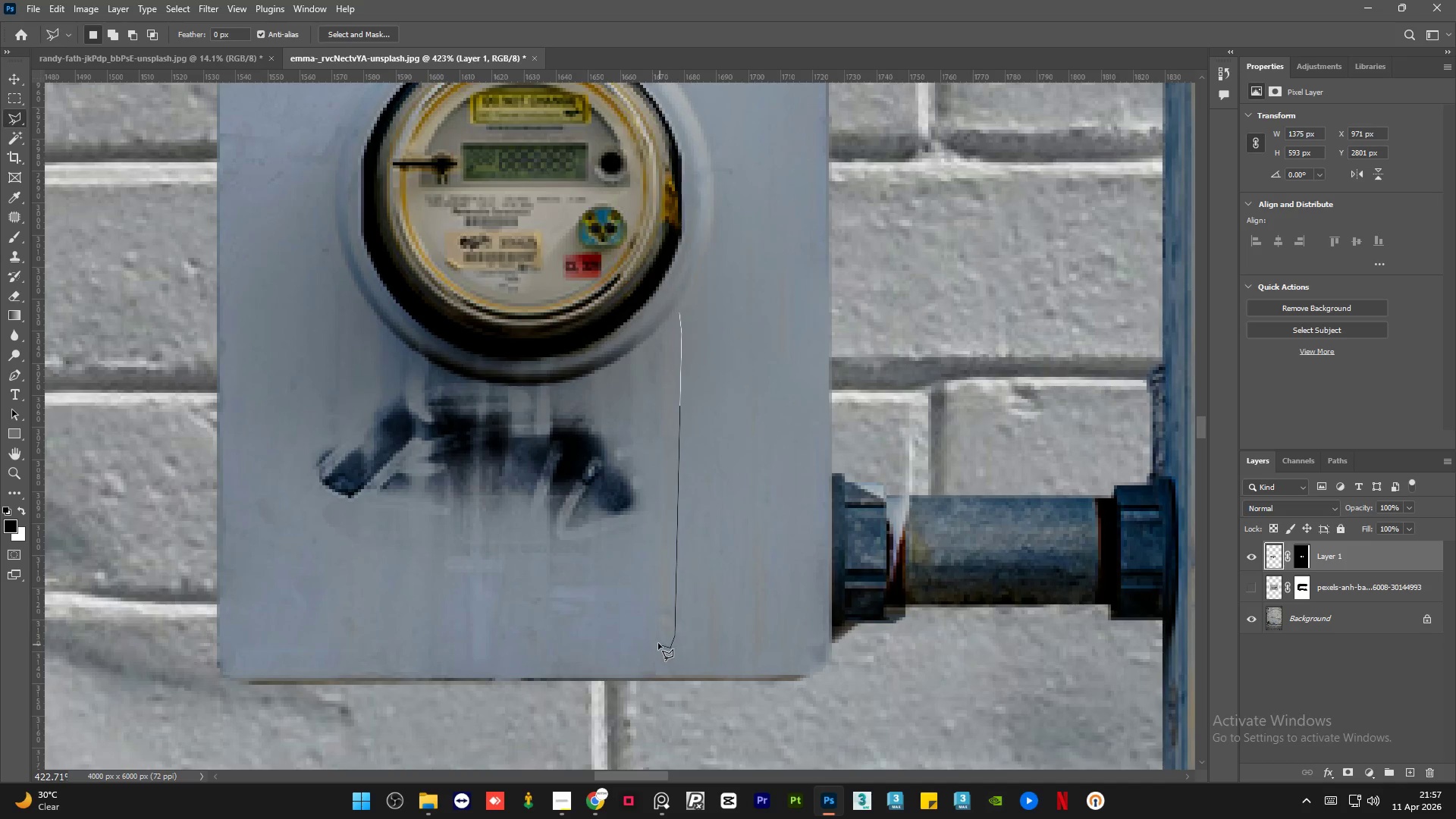 
triple_click([658, 643])
 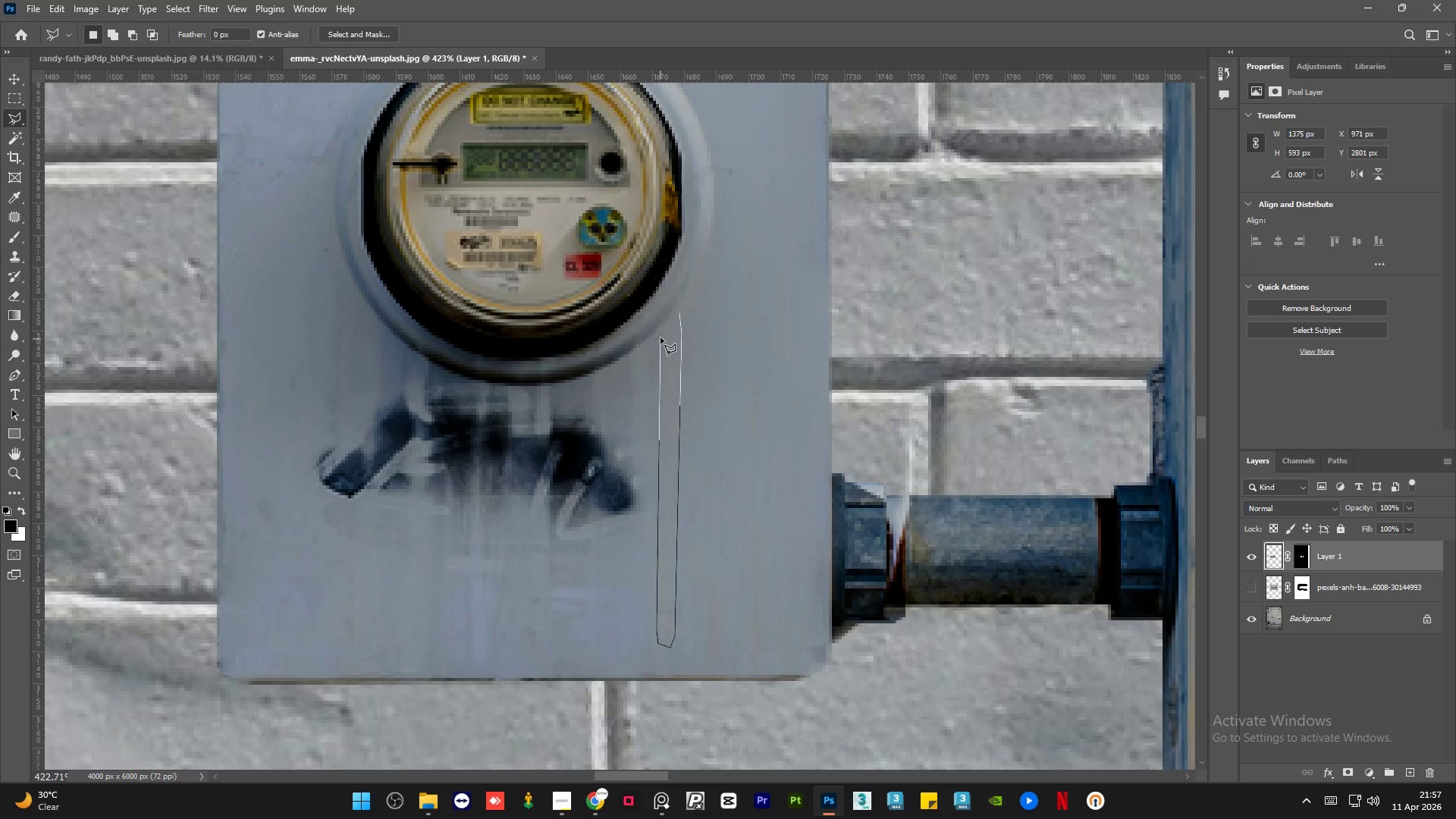 
left_click([664, 326])
 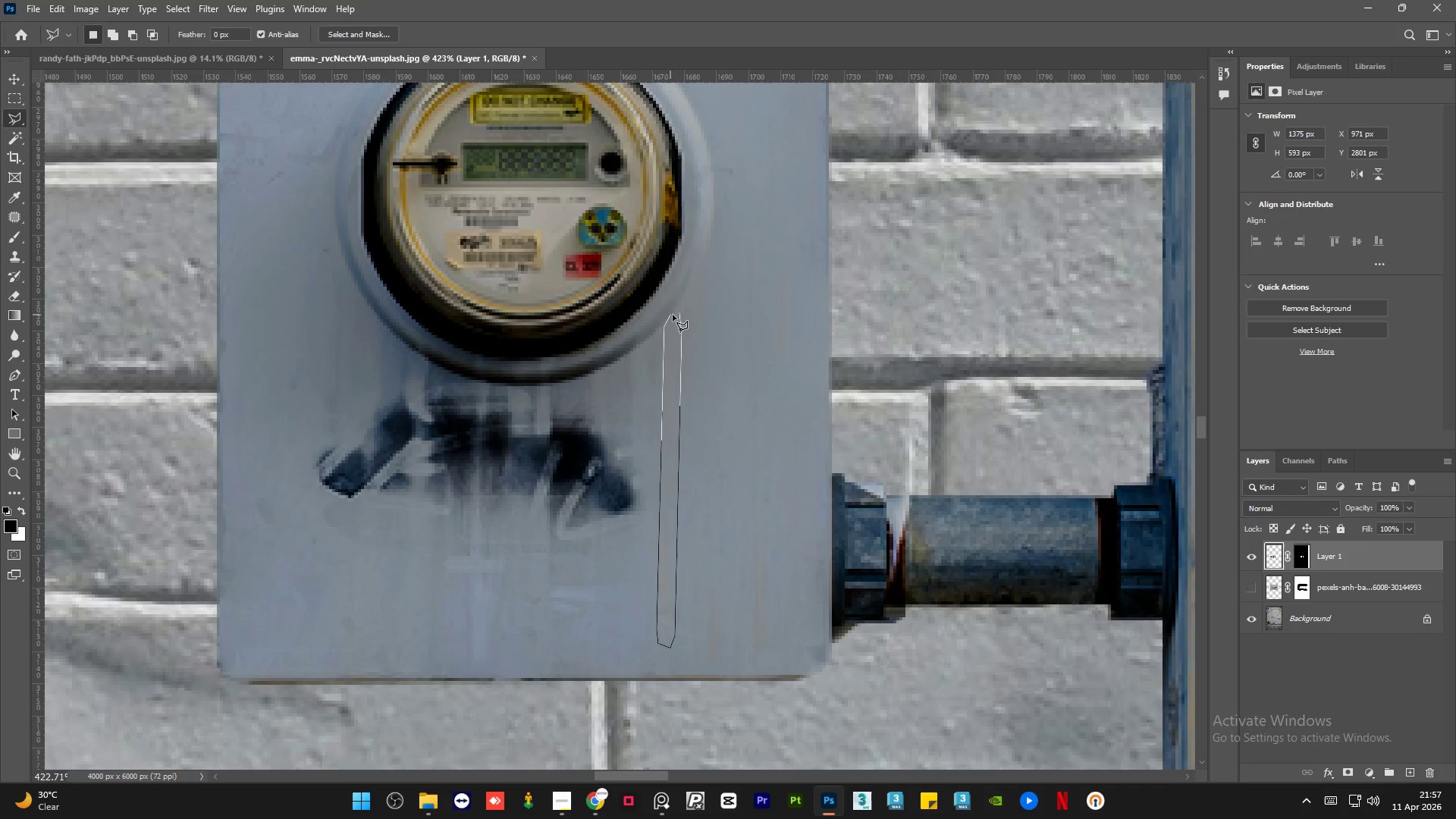 
triple_click([679, 314])
 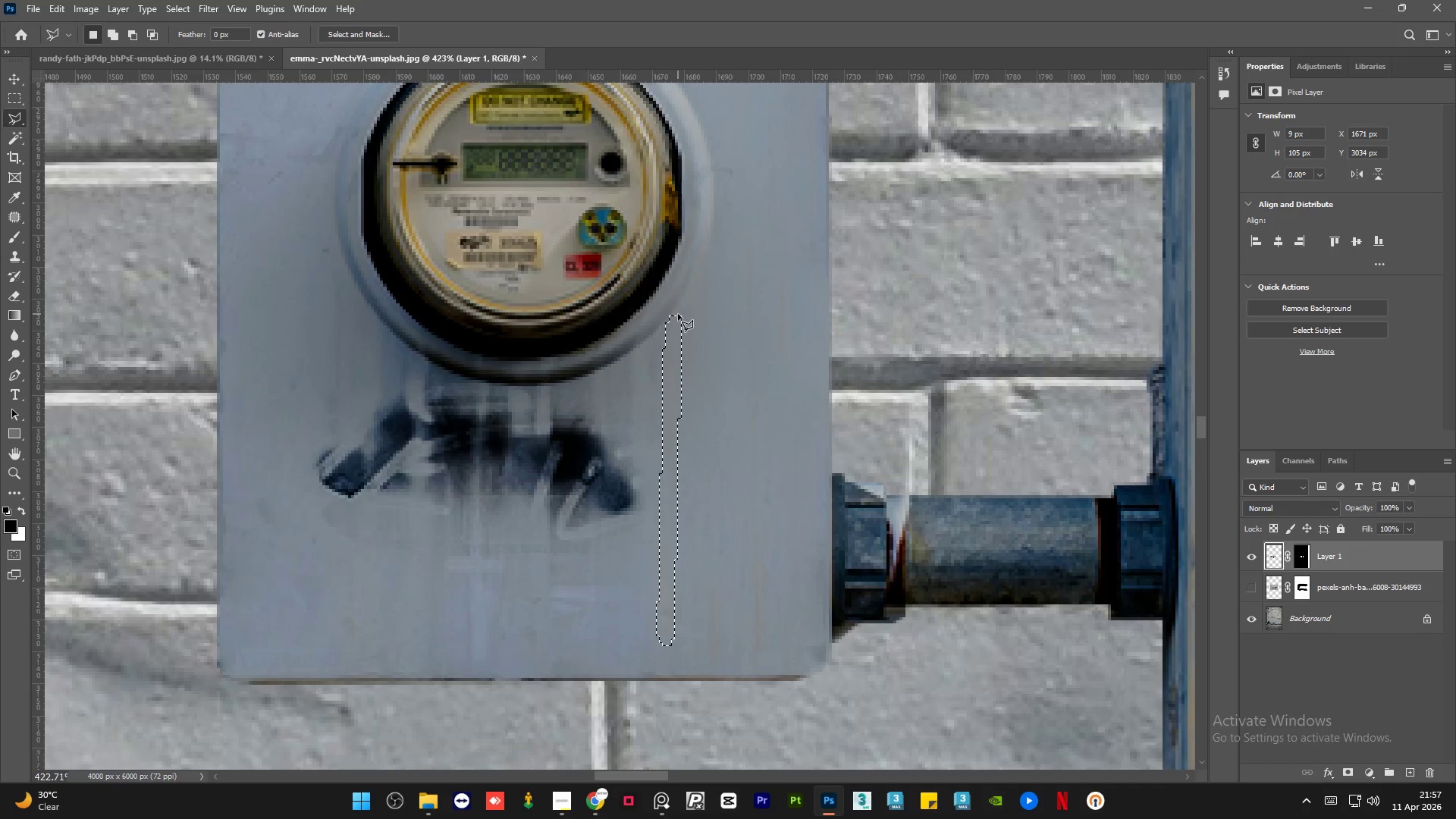 
key(Shift+F5)
 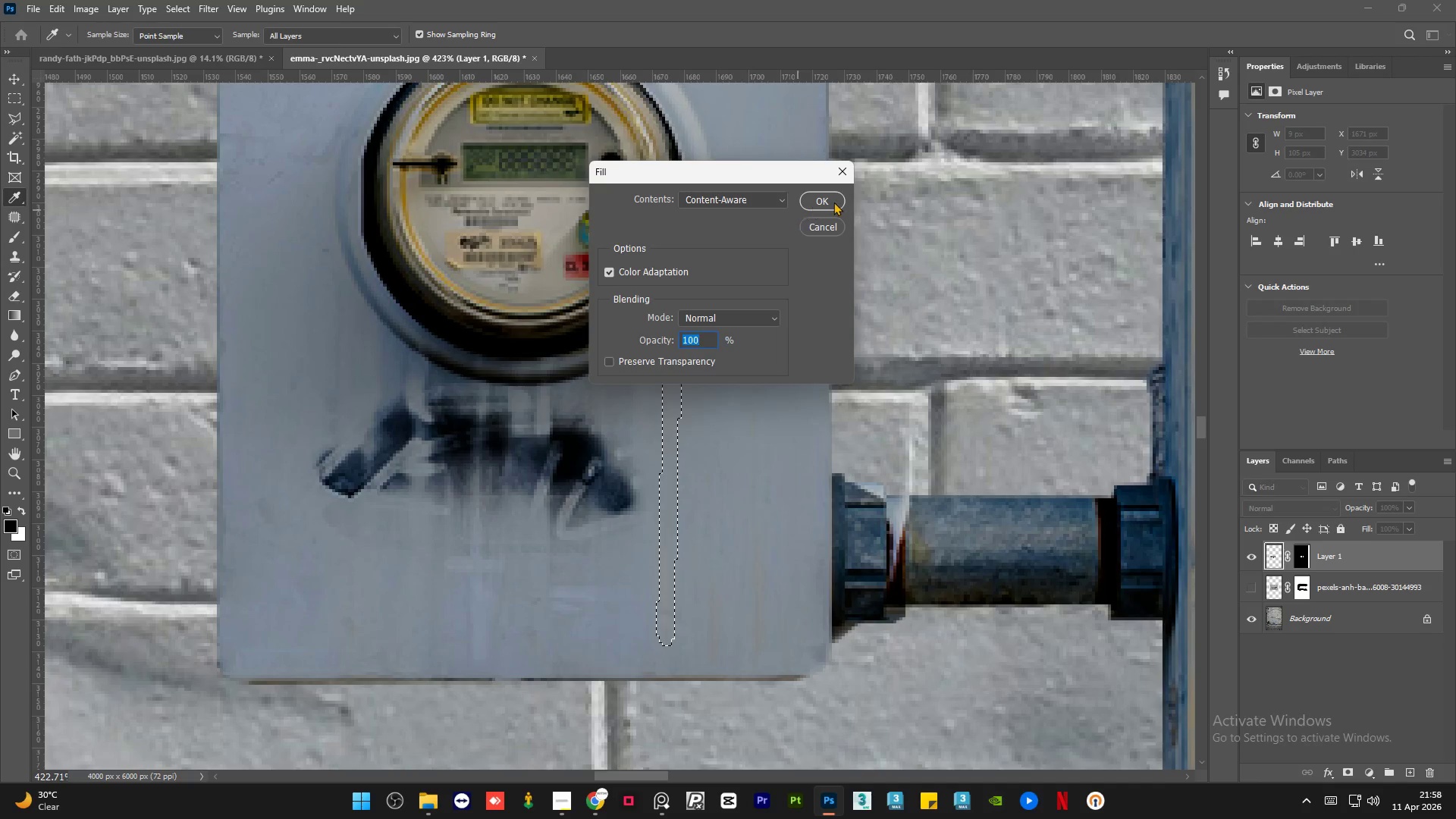 
left_click([833, 201])
 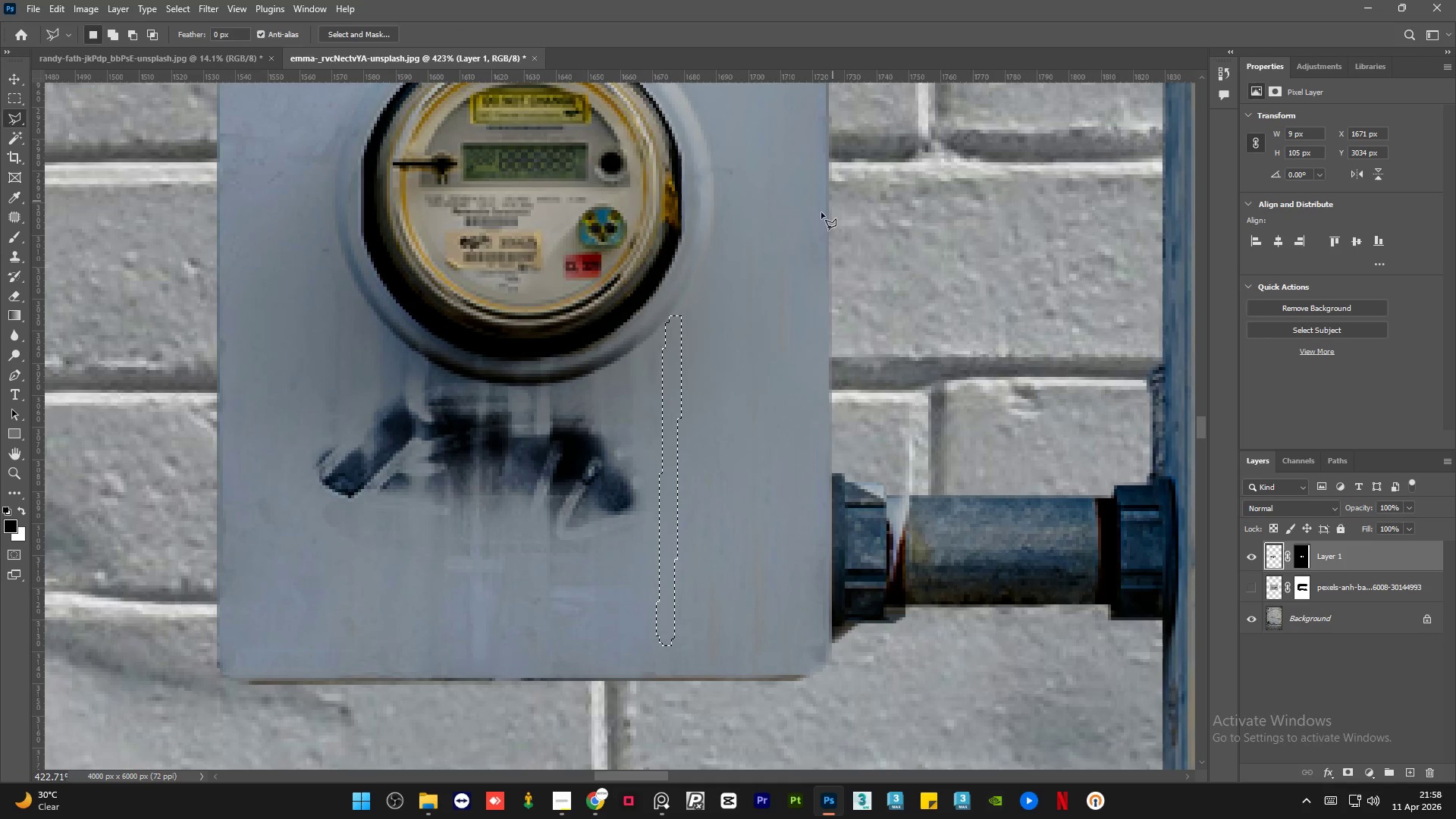 
key(Control+D)
 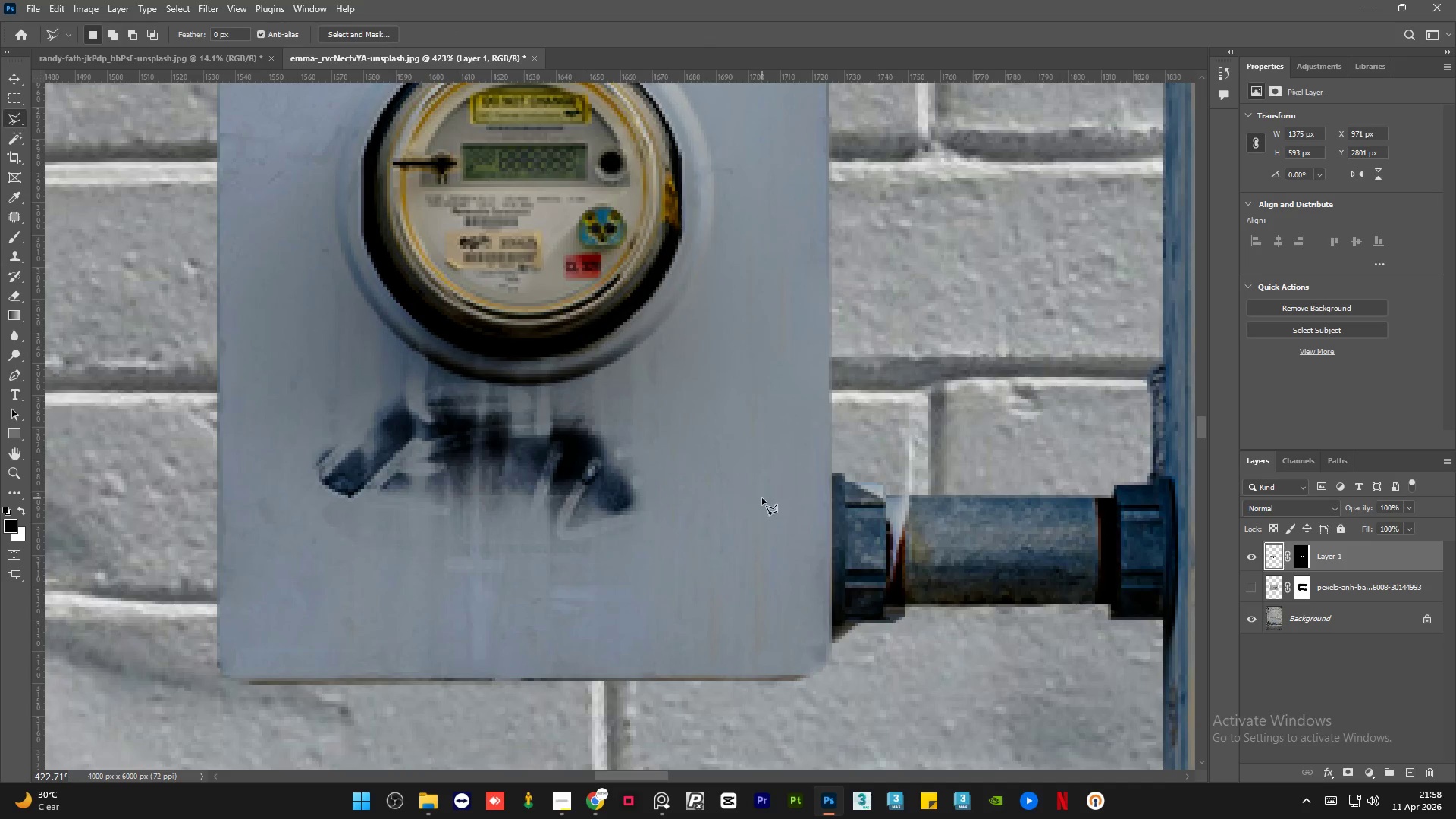 
left_click_drag(start_coordinate=[772, 474], to_coordinate=[772, 485])
 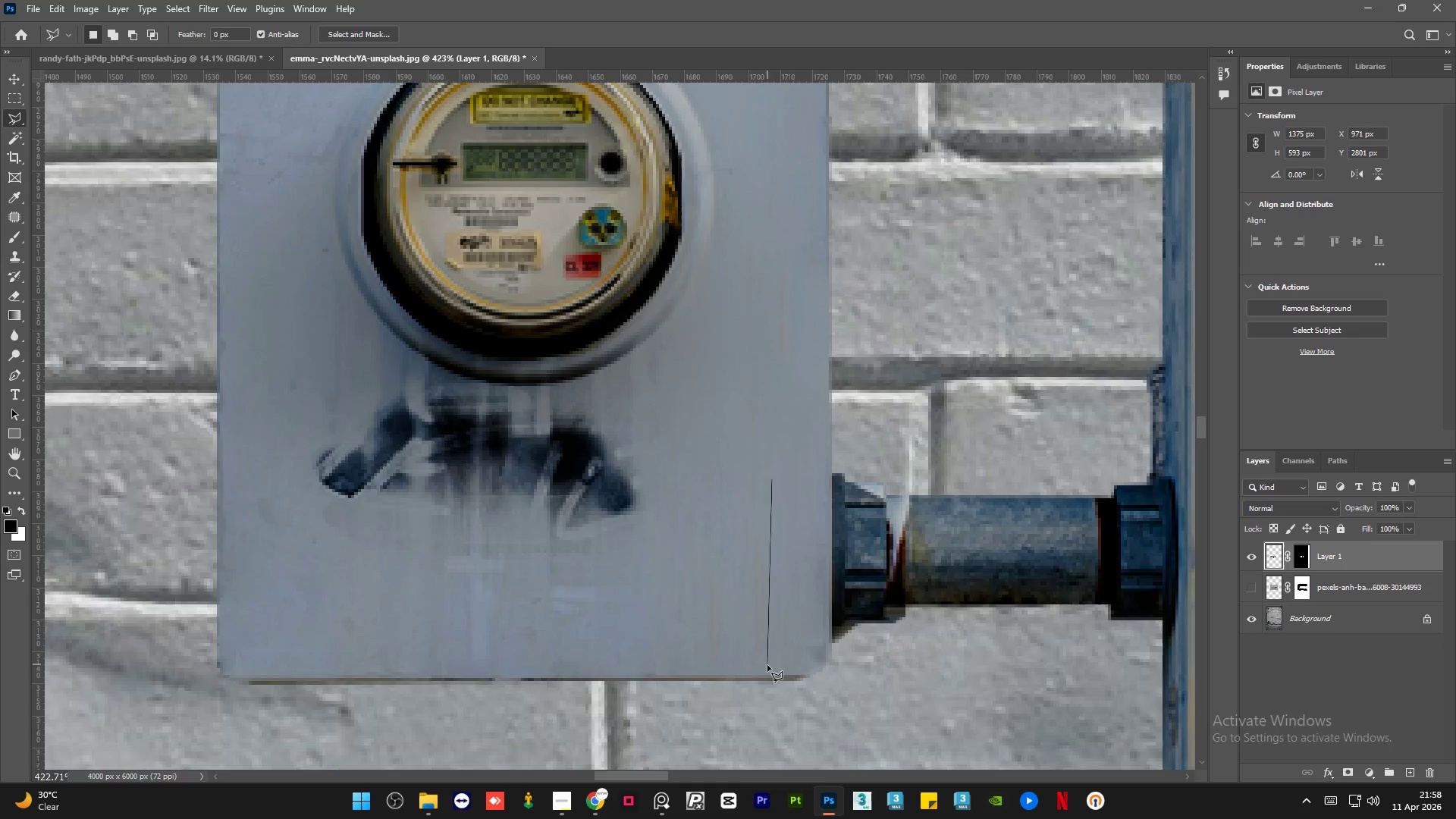 
left_click([767, 666])
 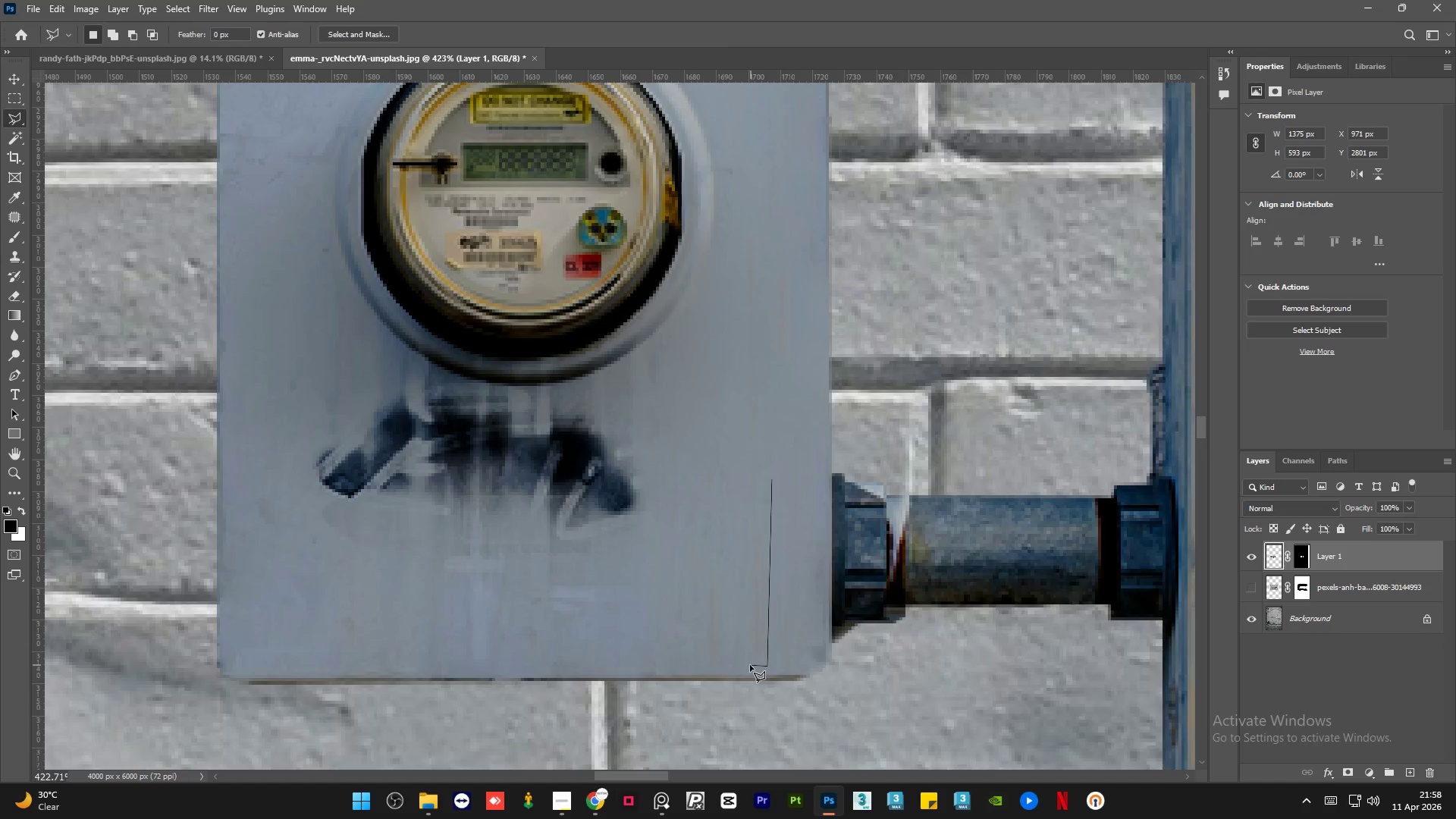 
left_click_drag(start_coordinate=[746, 654], to_coordinate=[746, 650])
 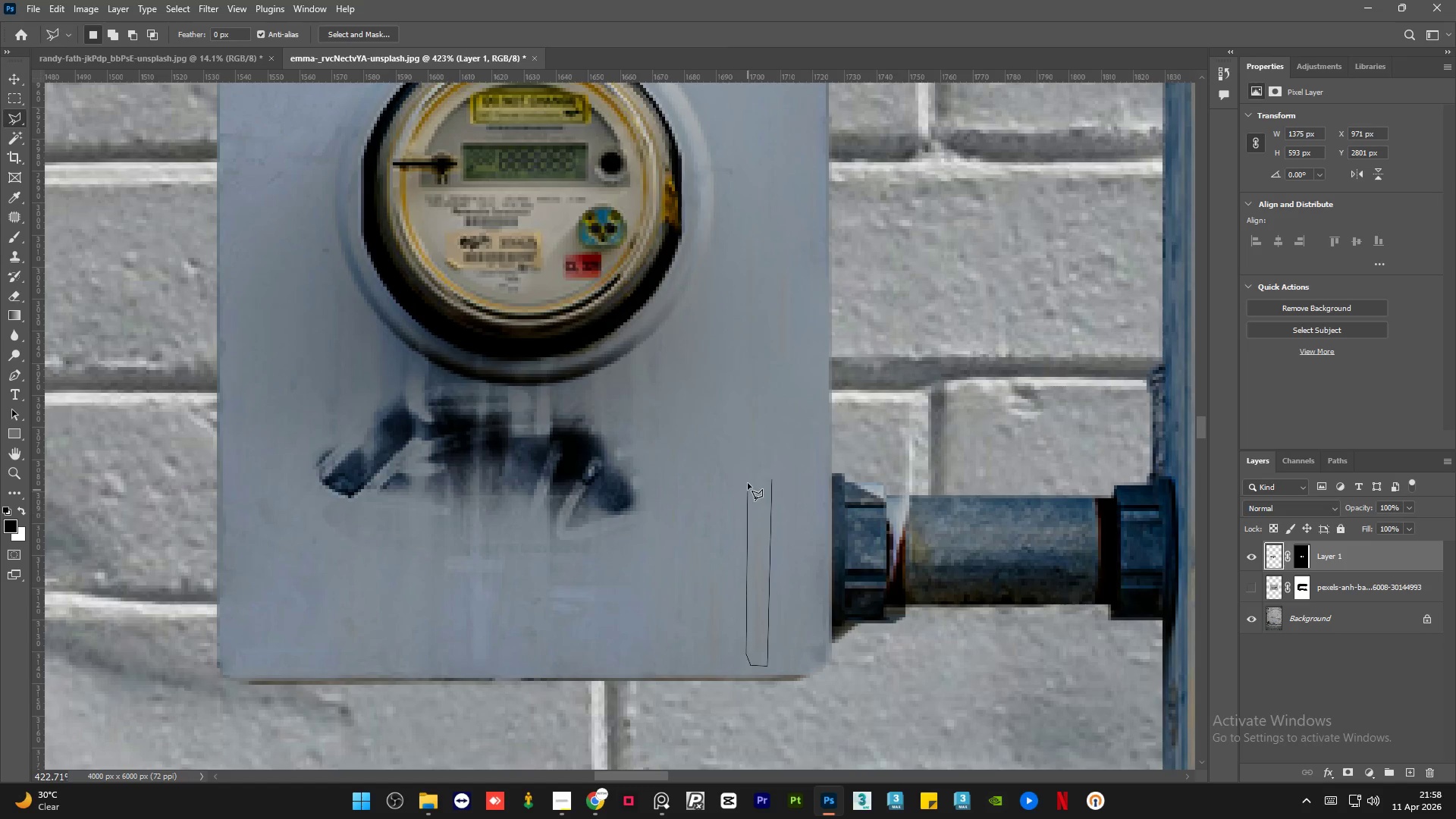 
left_click_drag(start_coordinate=[747, 479], to_coordinate=[752, 475])
 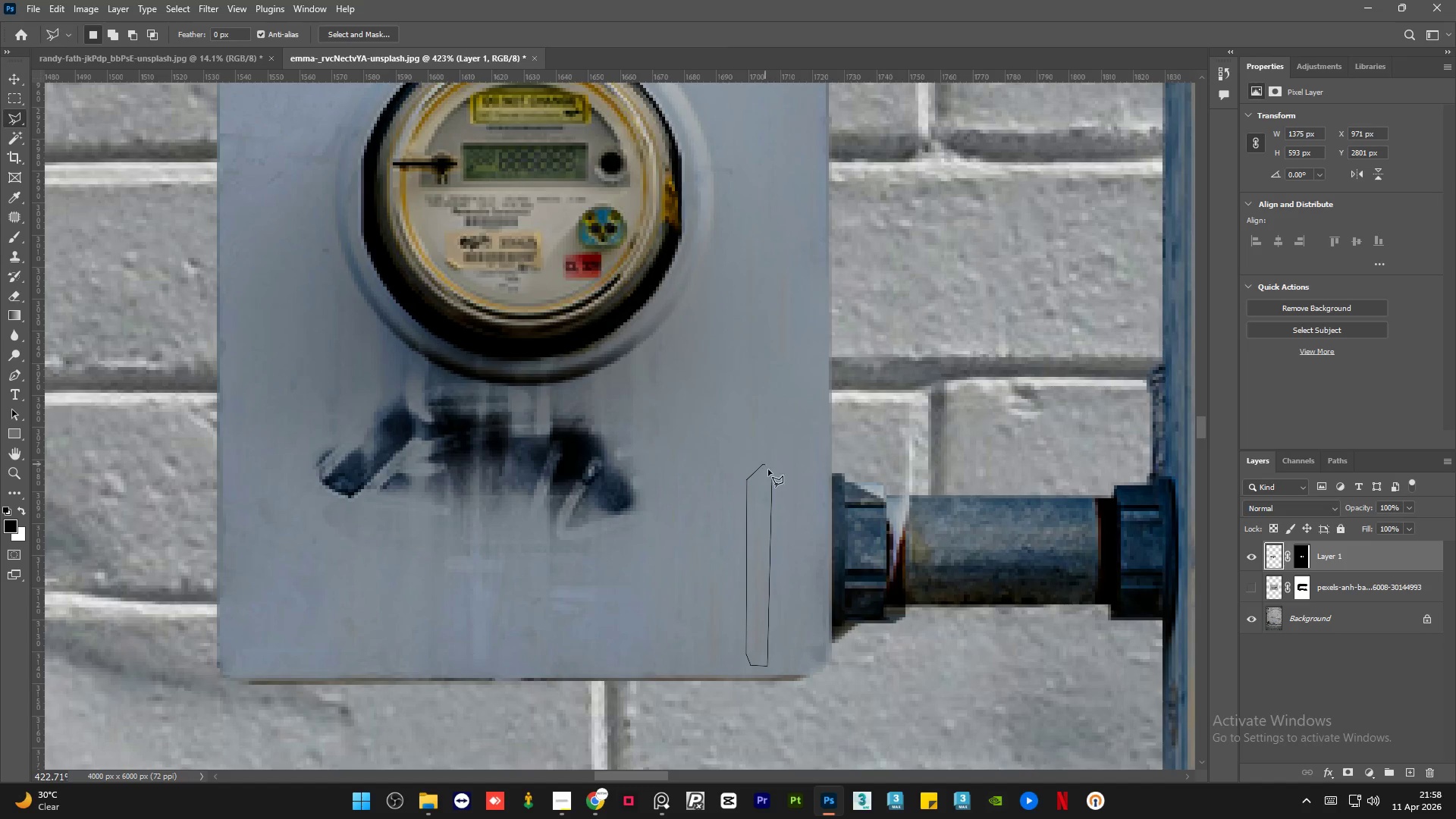 
triple_click([772, 478])
 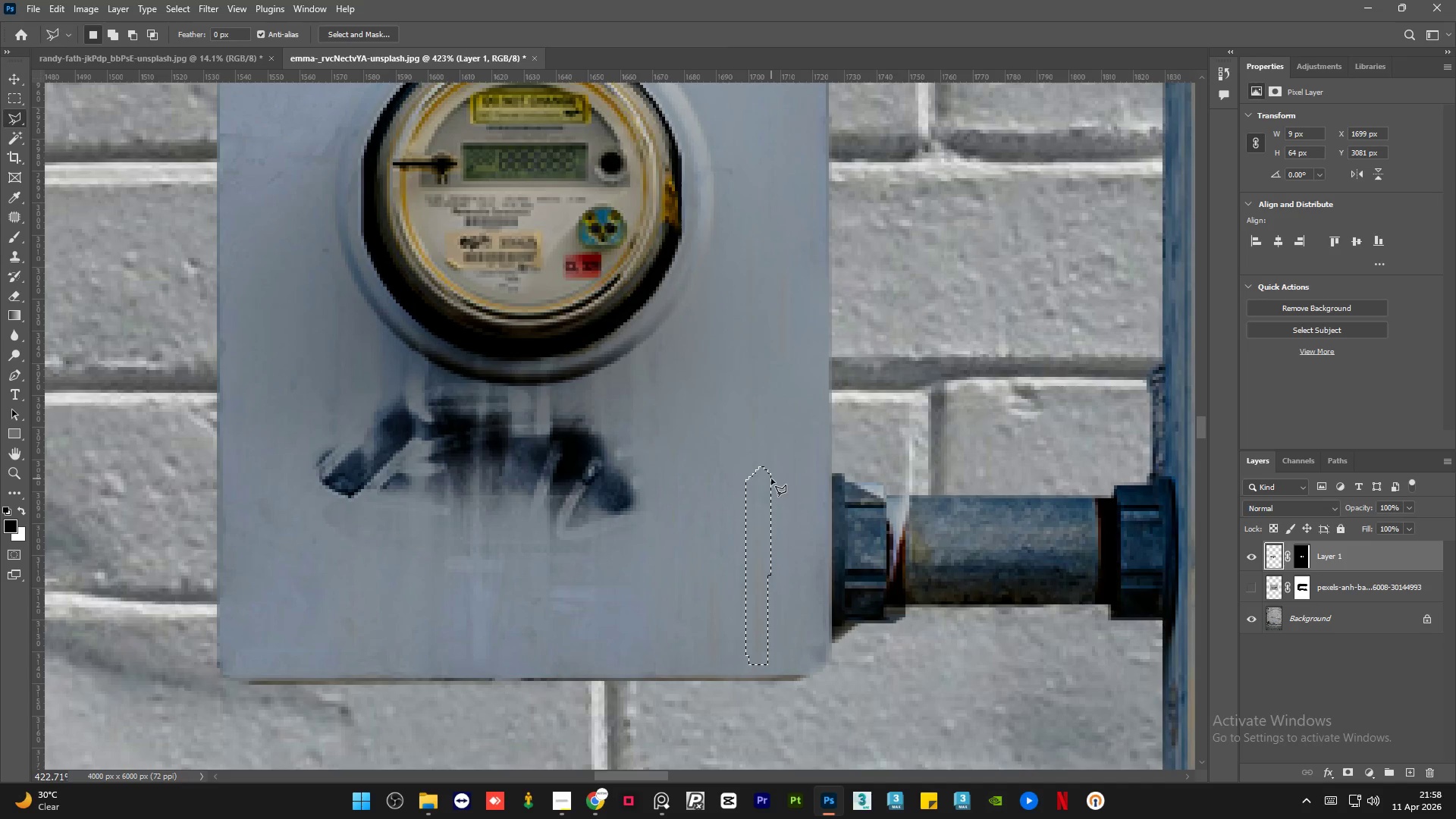 
key(Shift+F5)
 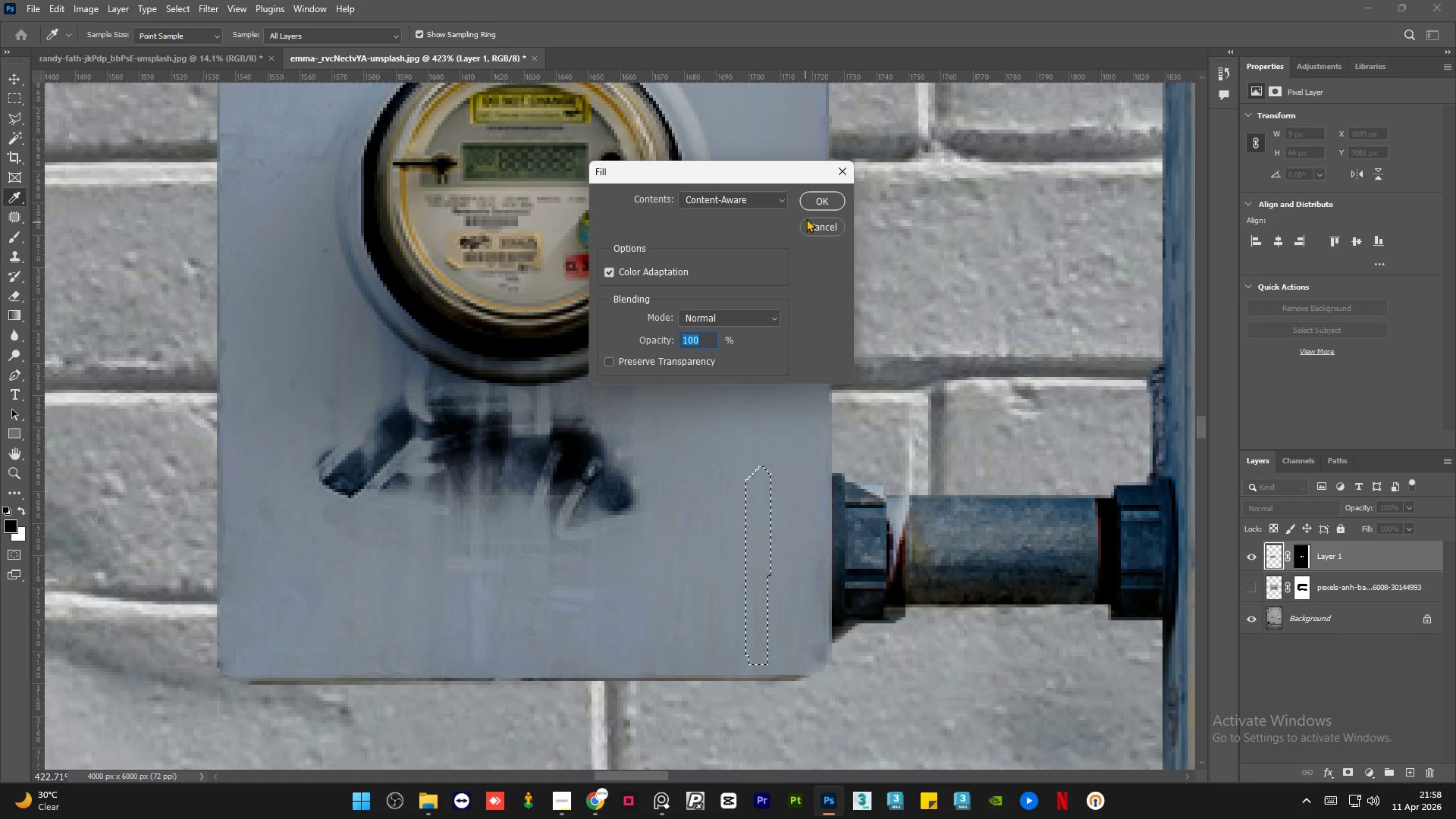 
left_click([812, 197])
 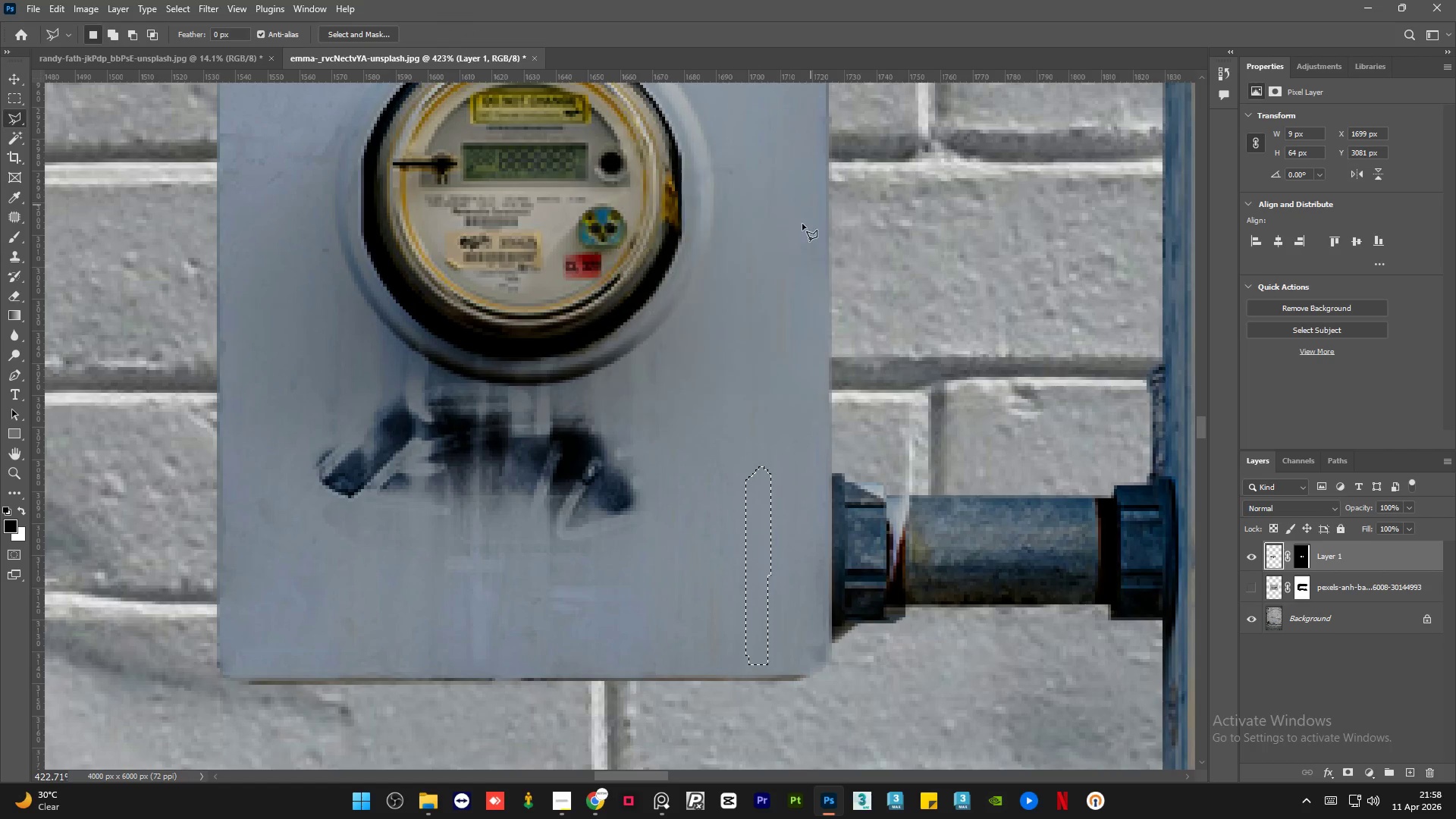 
key(Control+D)
 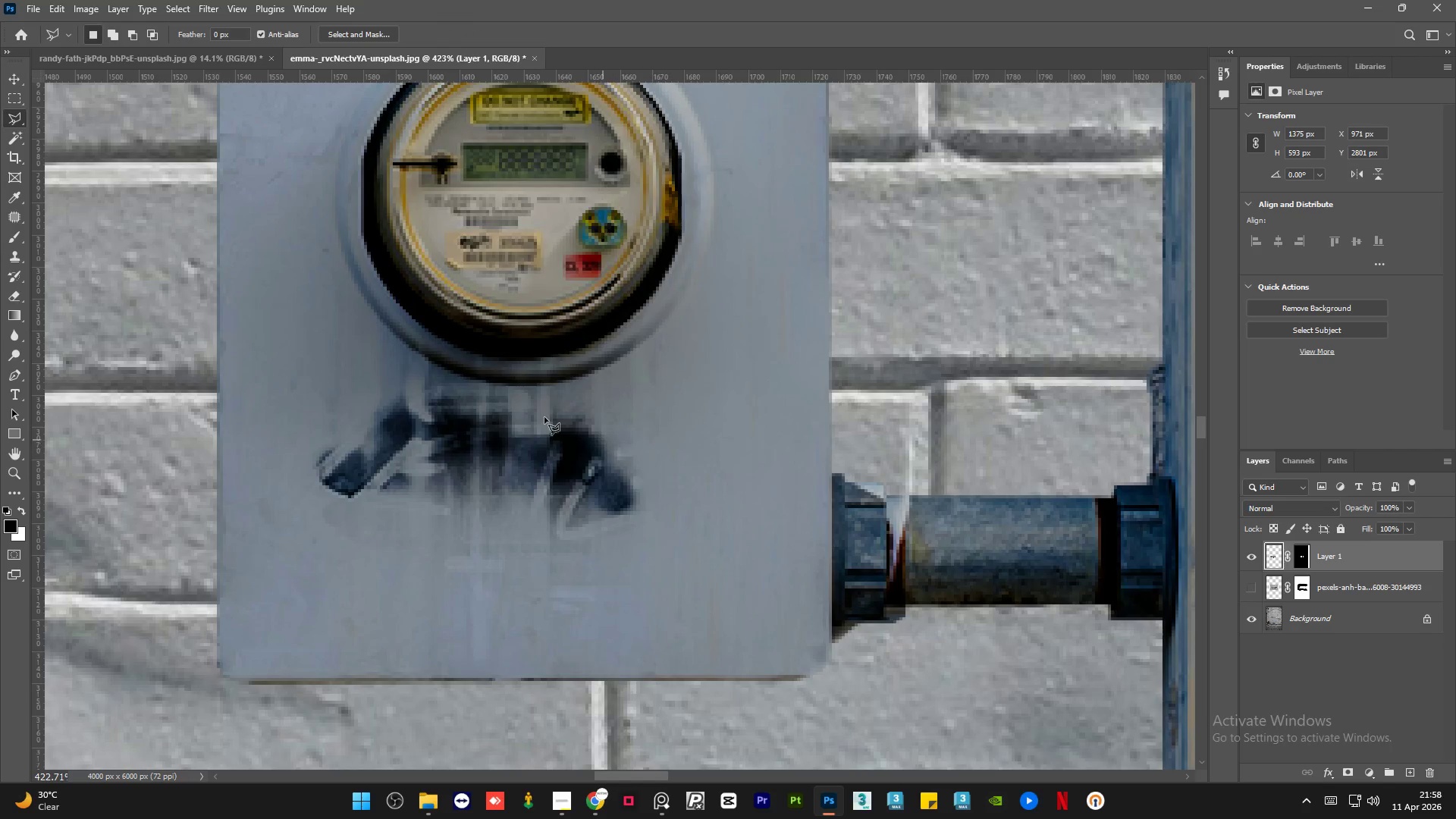 
hold_key(key=AltLeft, duration=1.2)
scroll: coordinate [435, 391], scroll_direction: up, amount: 2.0
 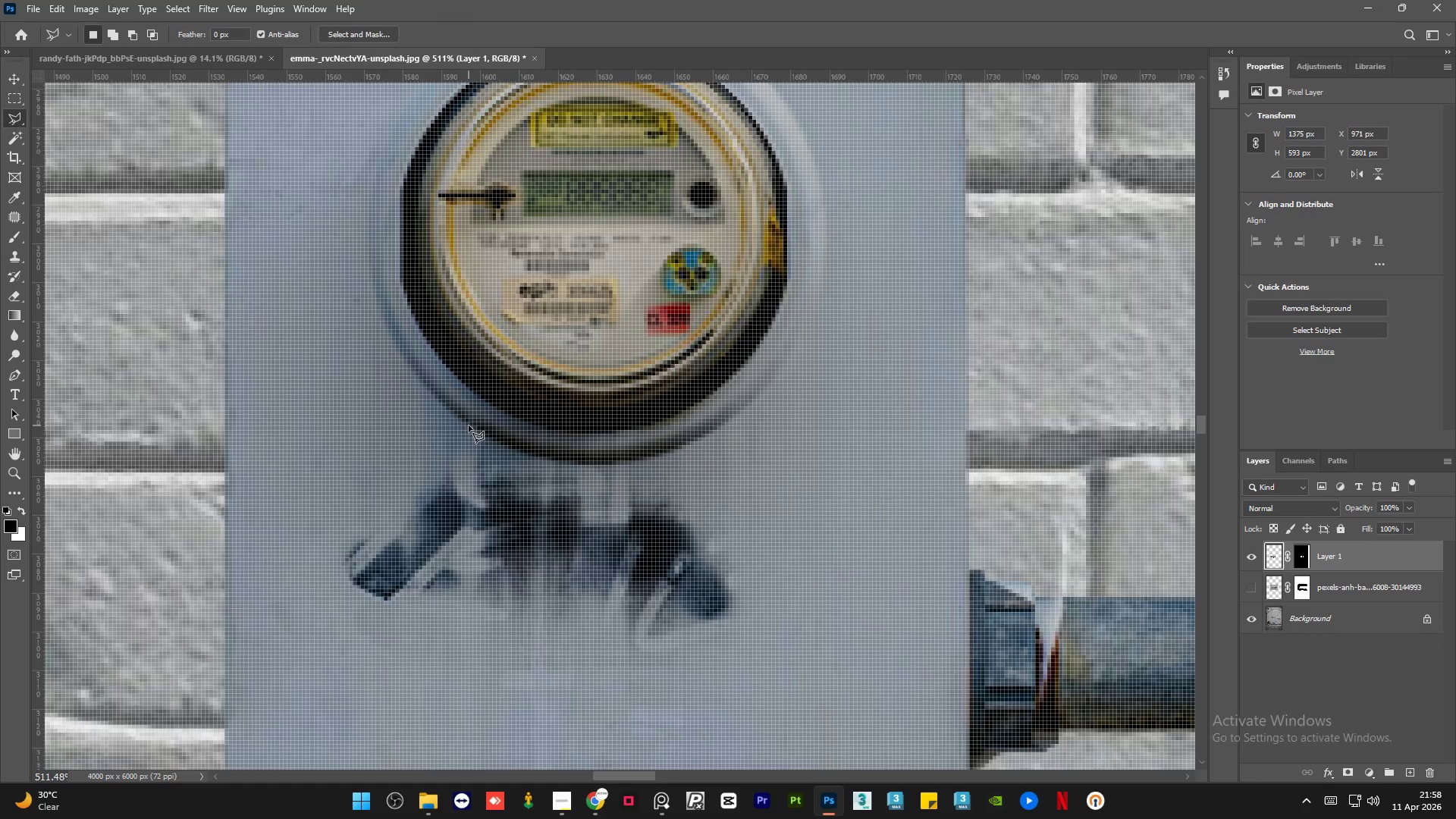 
left_click([470, 425])
 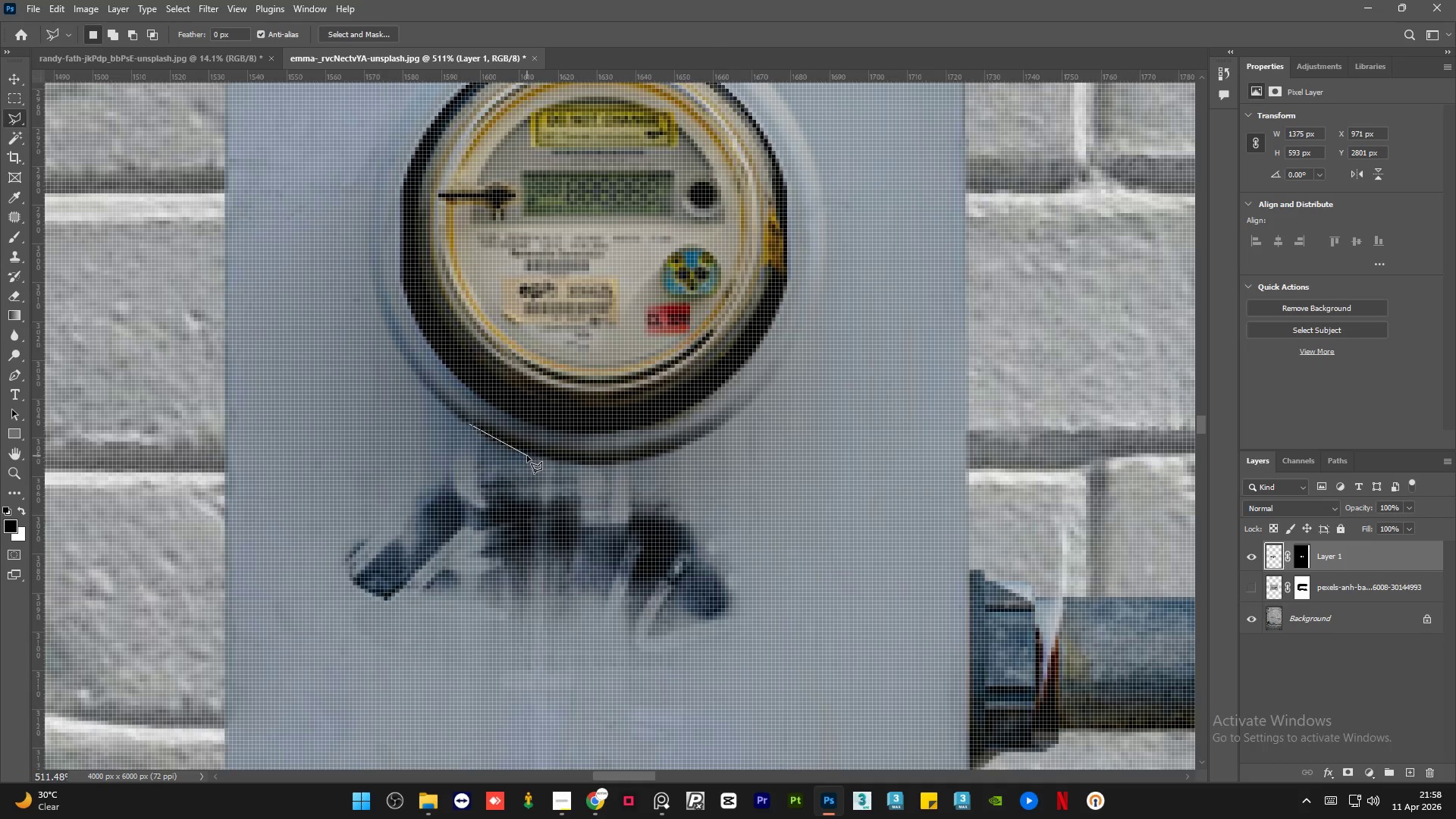 
left_click([532, 456])
 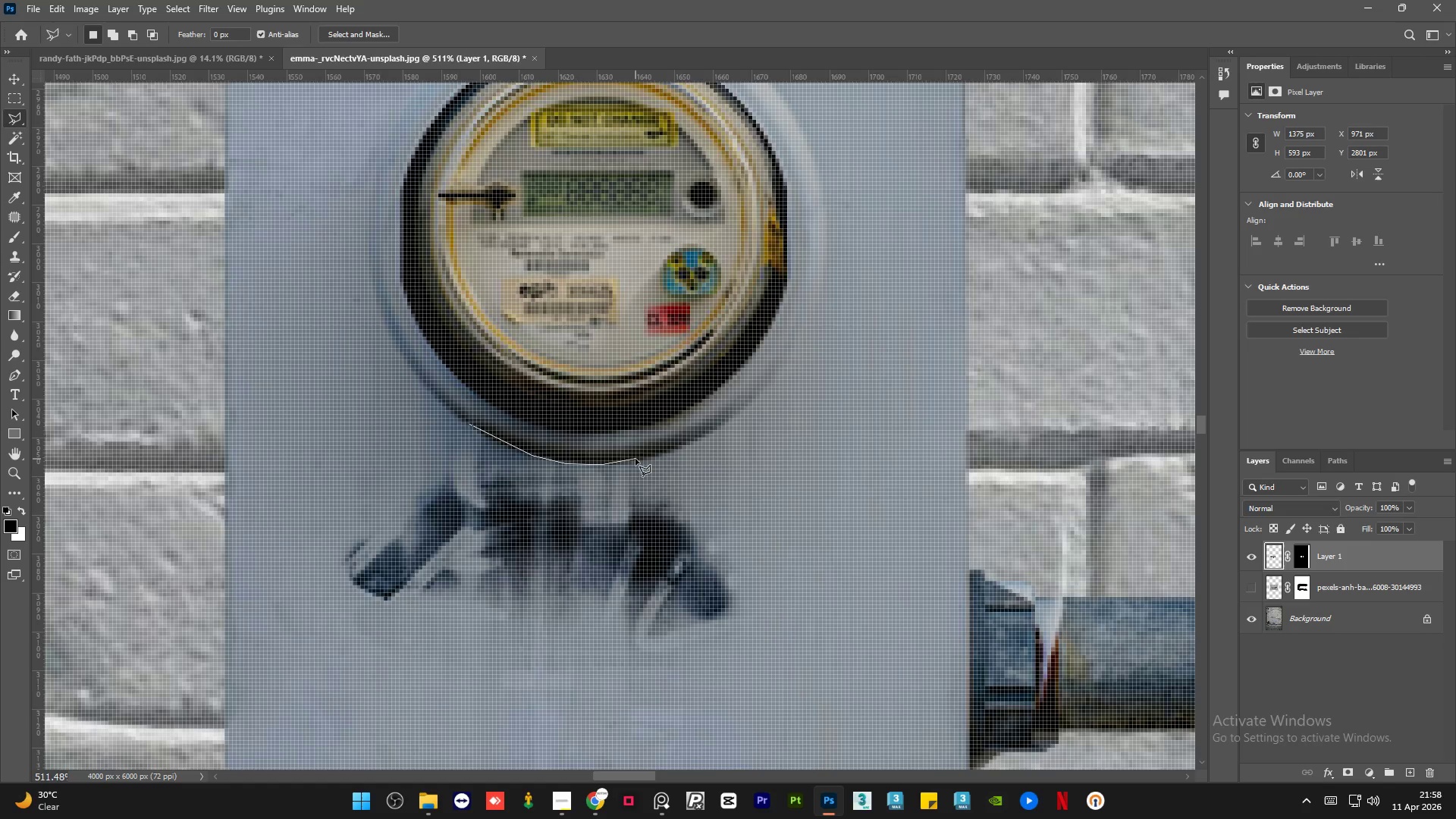 
left_click_drag(start_coordinate=[657, 456], to_coordinate=[661, 456])
 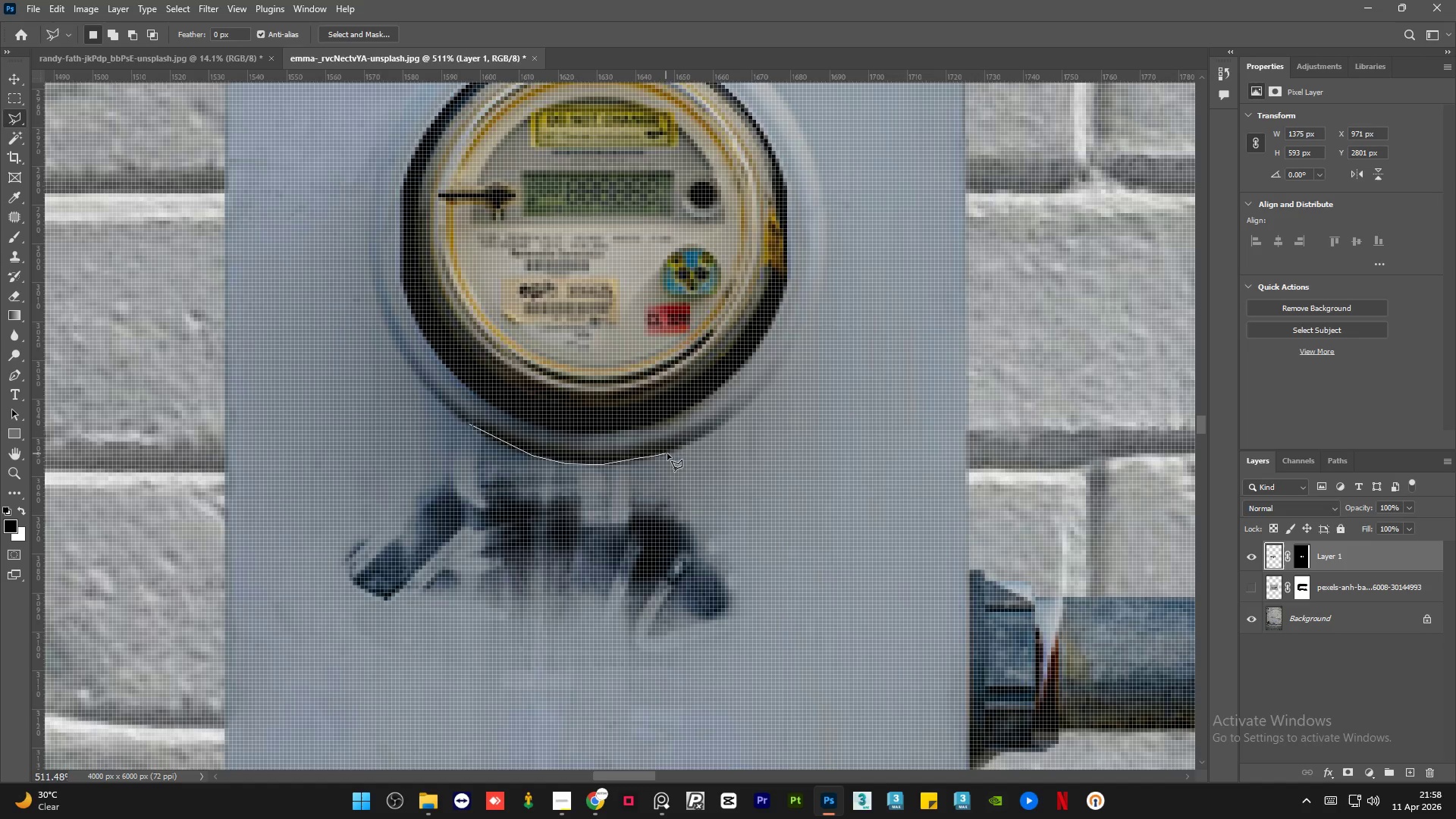 
left_click_drag(start_coordinate=[668, 453], to_coordinate=[672, 453])
 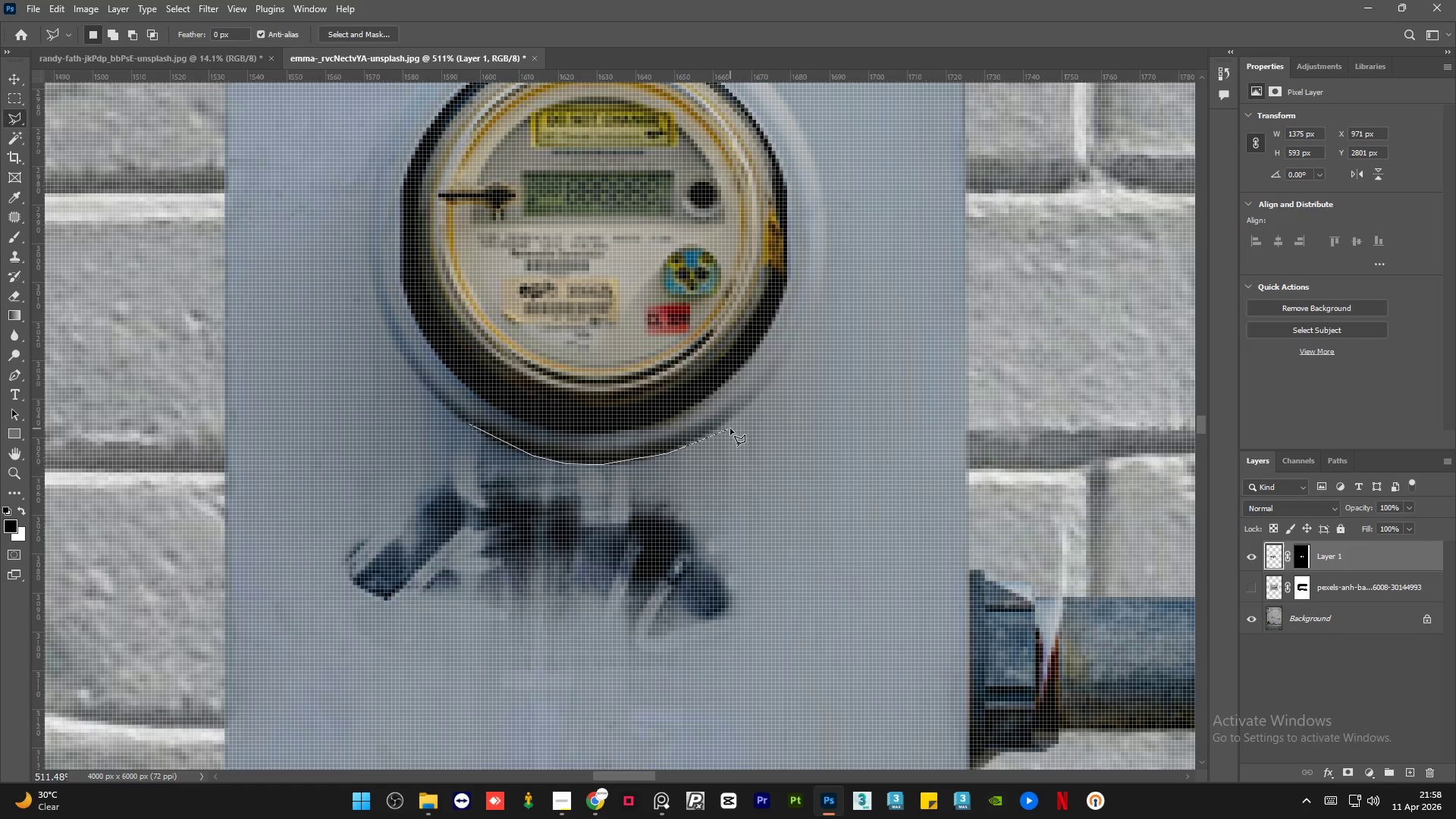 
left_click([739, 422])
 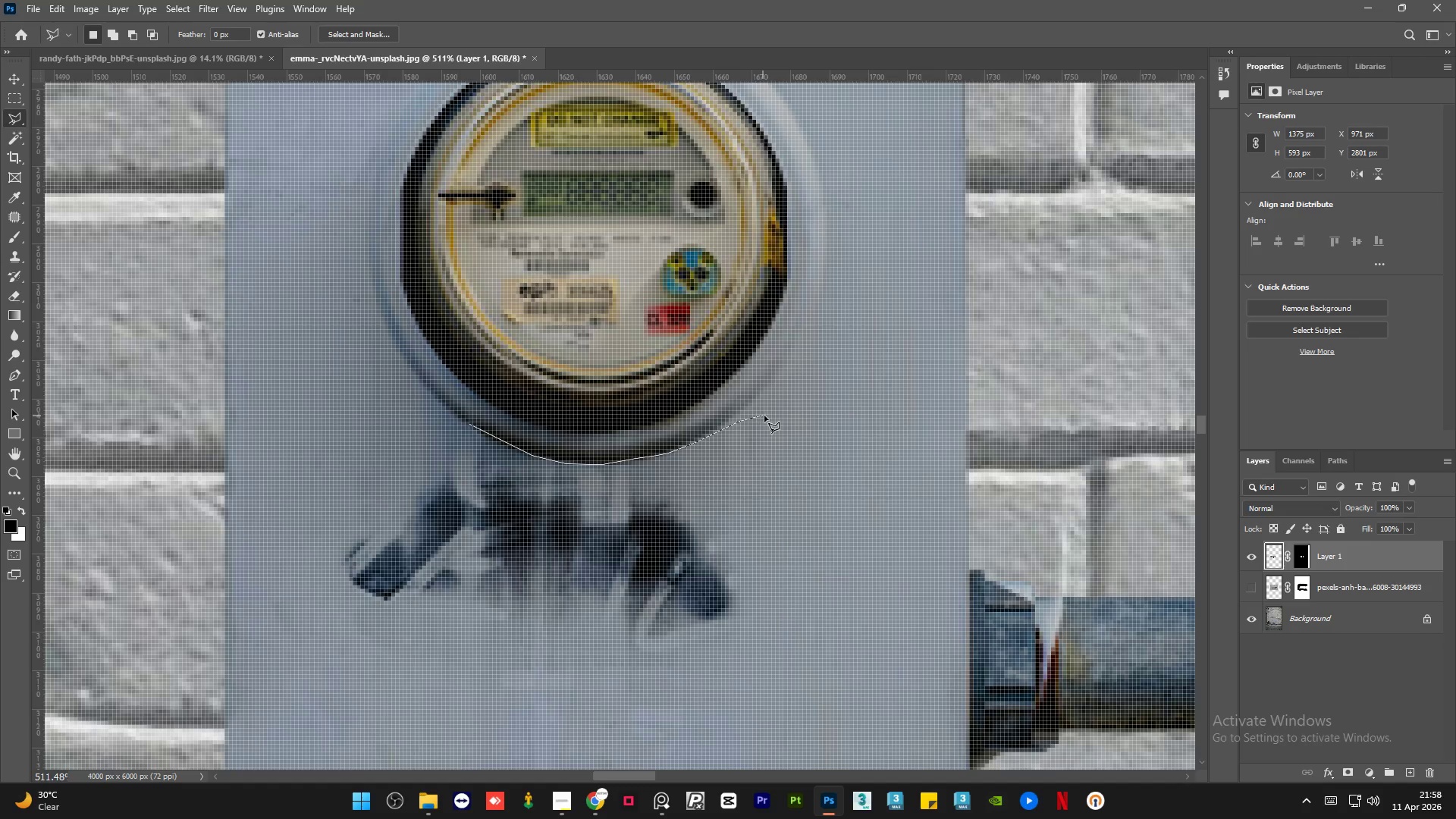 
left_click_drag(start_coordinate=[772, 431], to_coordinate=[775, 445])
 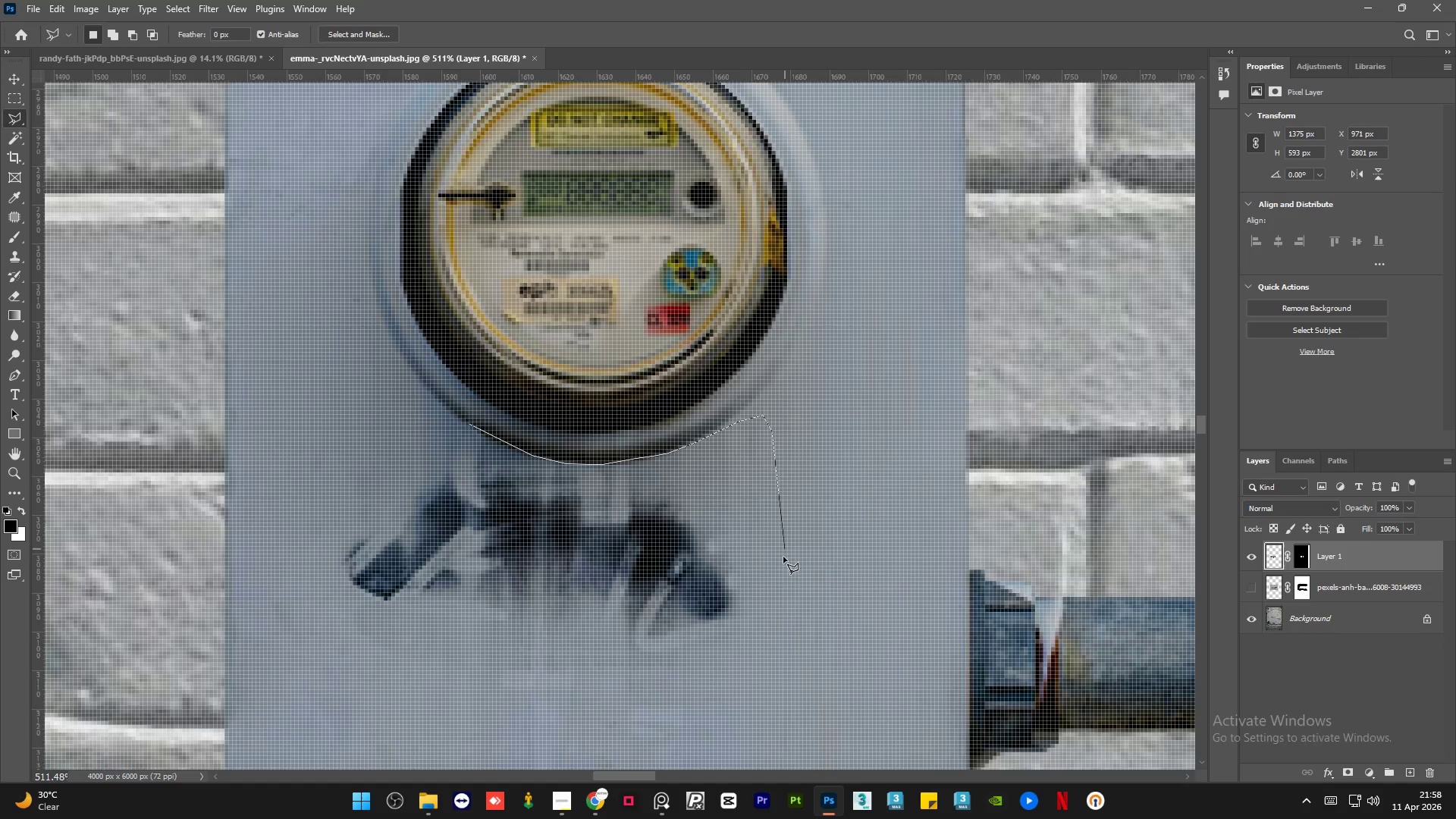 
left_click_drag(start_coordinate=[783, 557], to_coordinate=[780, 573])
 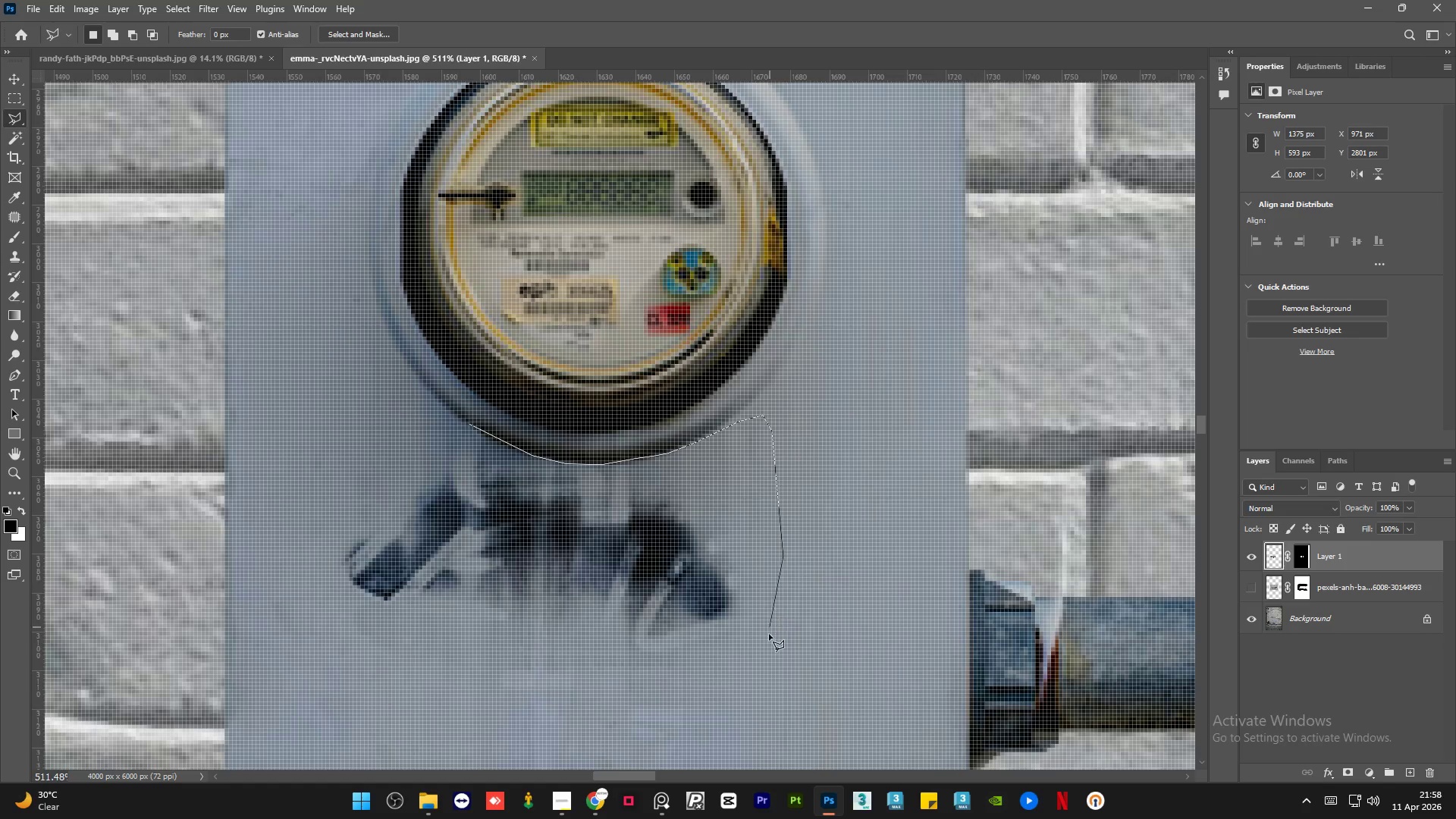 
left_click_drag(start_coordinate=[769, 635], to_coordinate=[760, 645])
 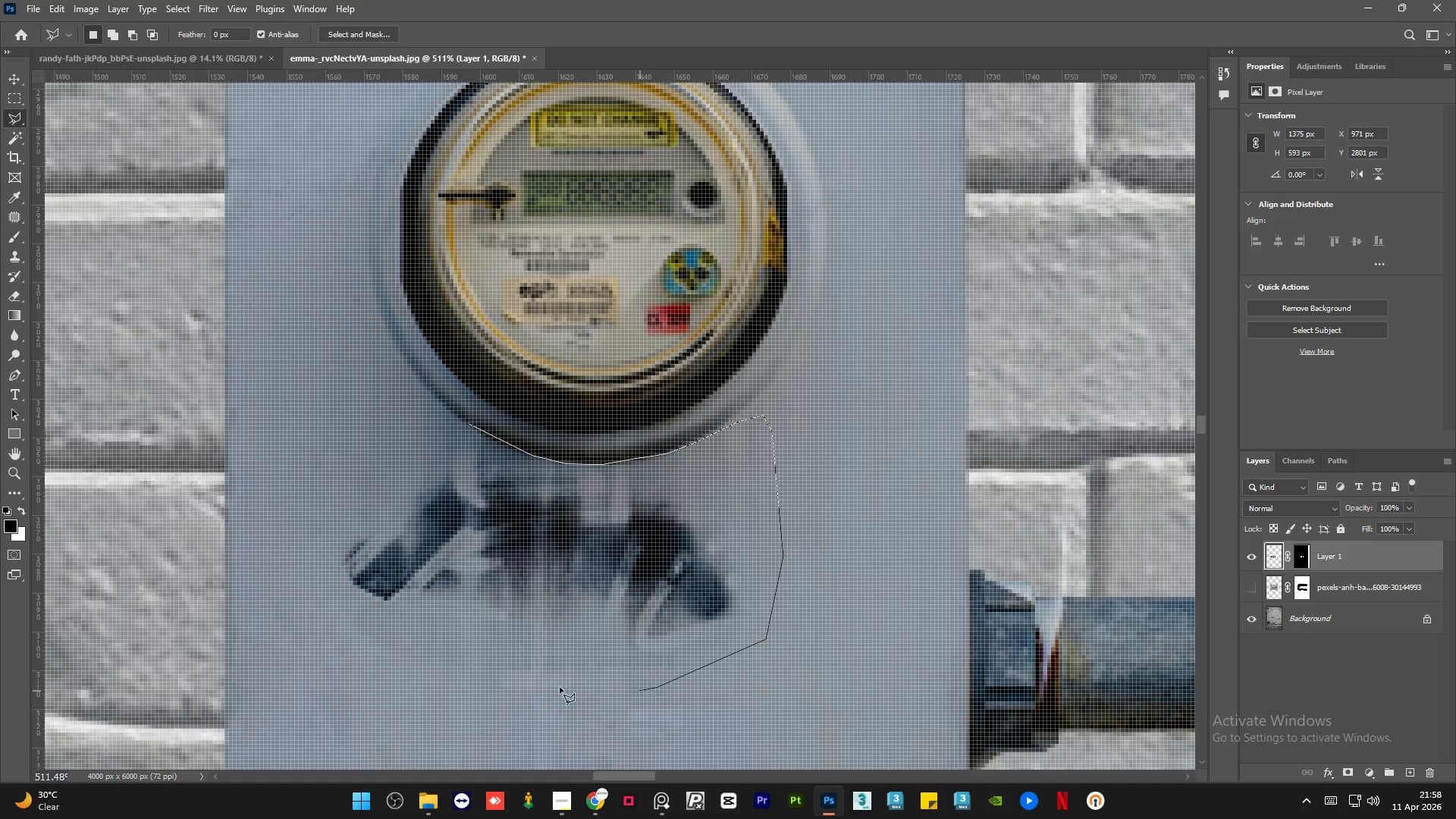 
left_click_drag(start_coordinate=[487, 682], to_coordinate=[462, 677])
 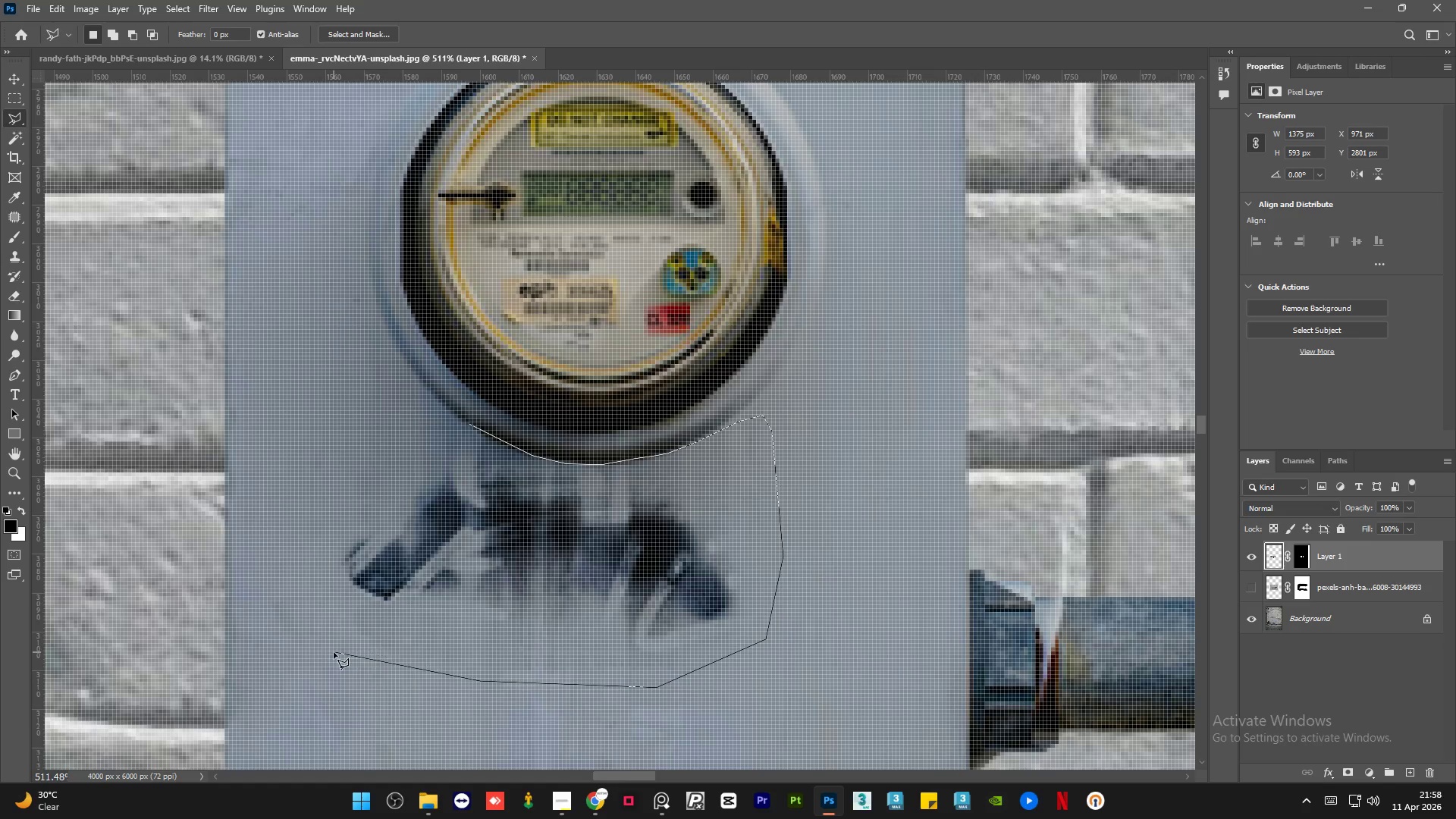 
left_click_drag(start_coordinate=[334, 652], to_coordinate=[331, 647])
 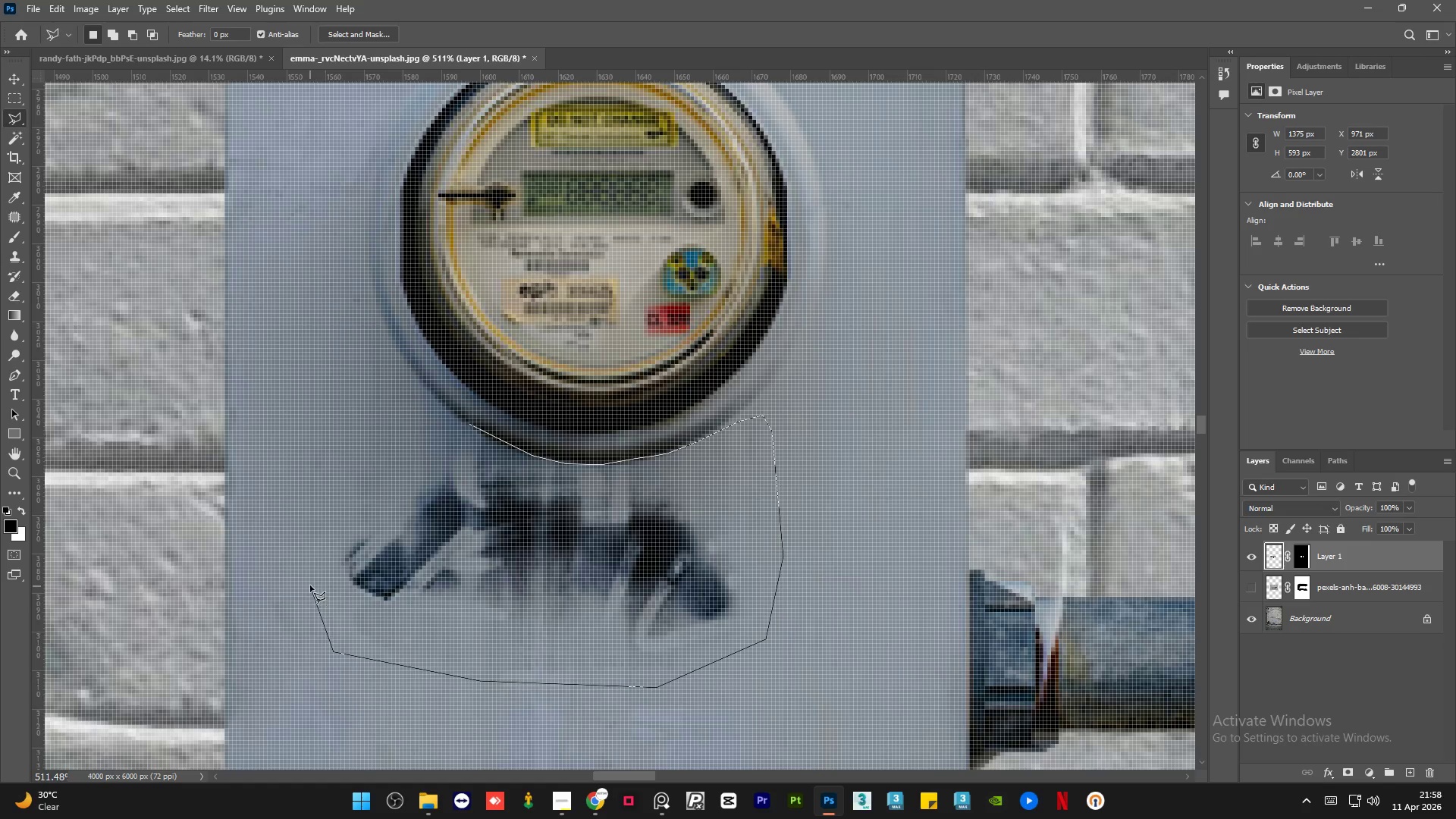 
left_click_drag(start_coordinate=[310, 586], to_coordinate=[310, 575])
 